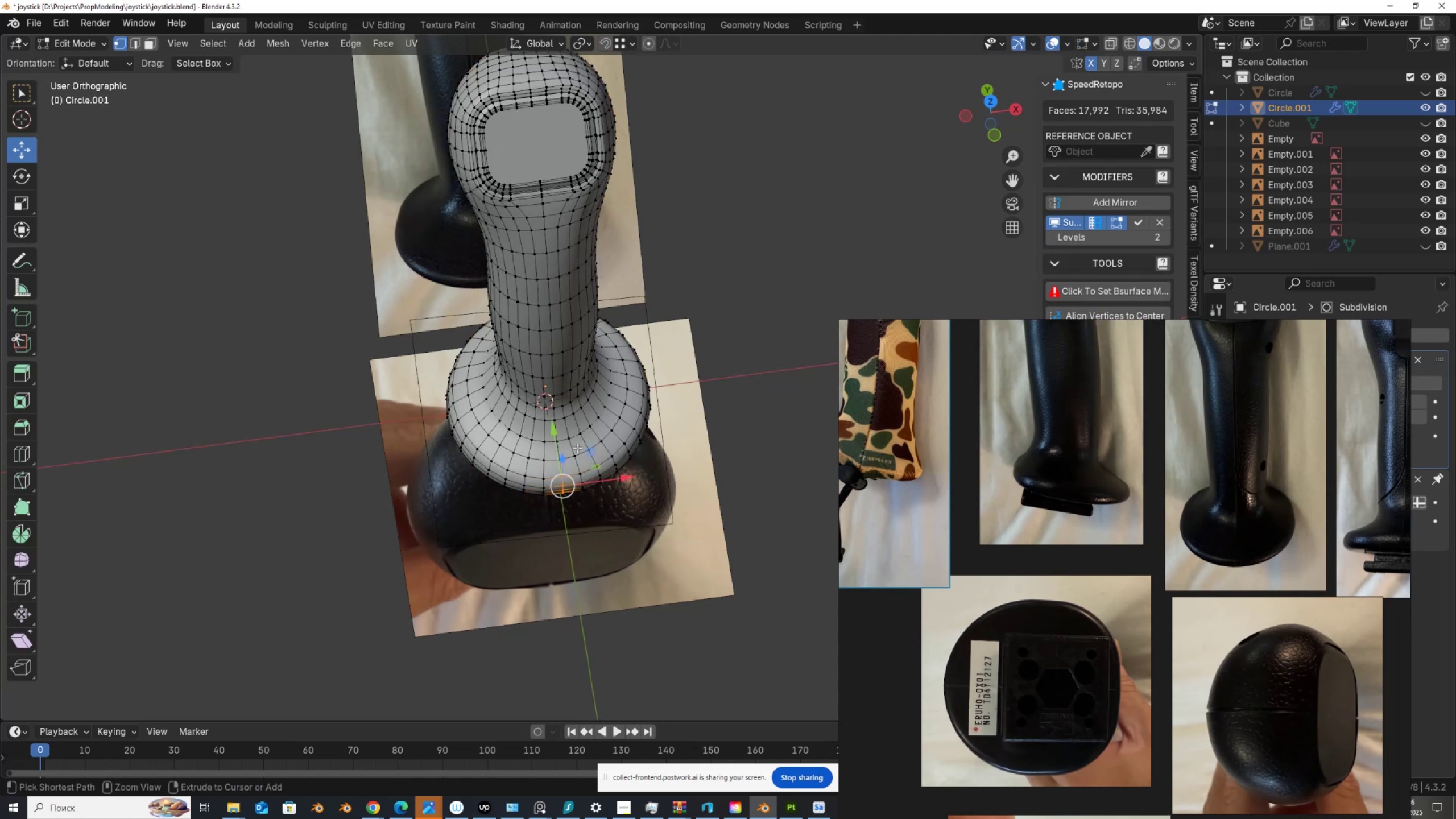 
key(Control+Z)
 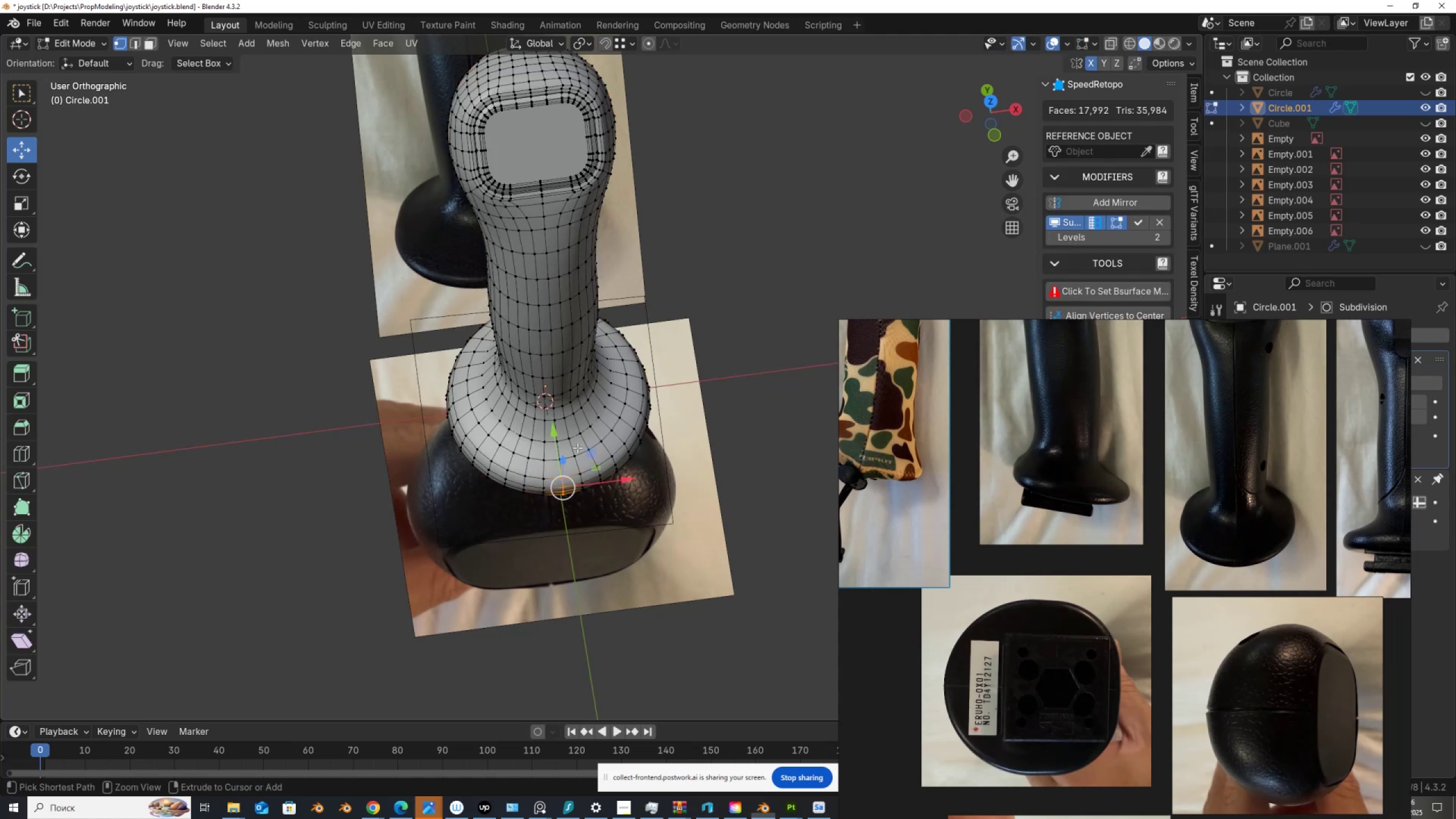 
key(Control+Z)
 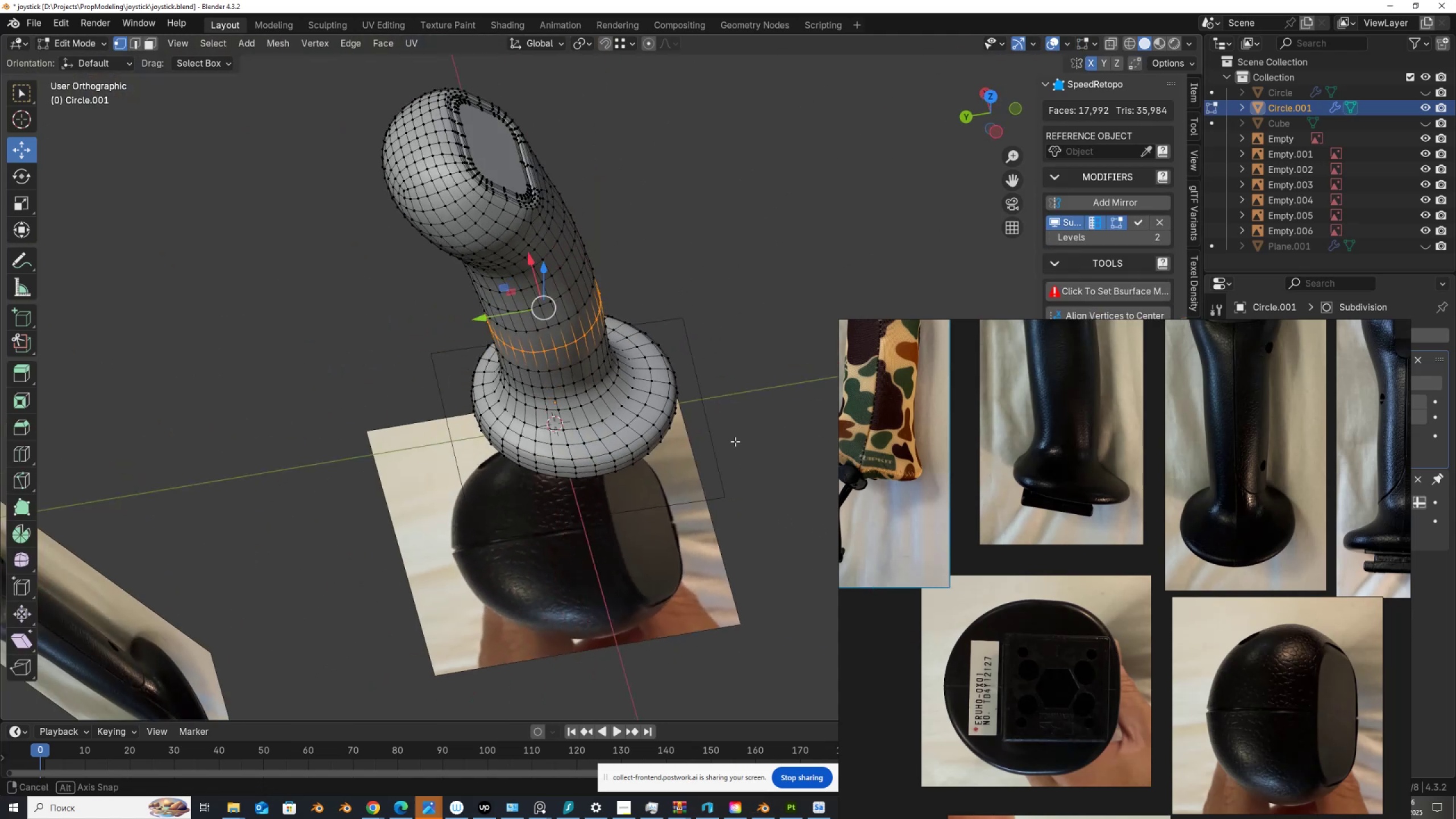 
wait(6.78)
 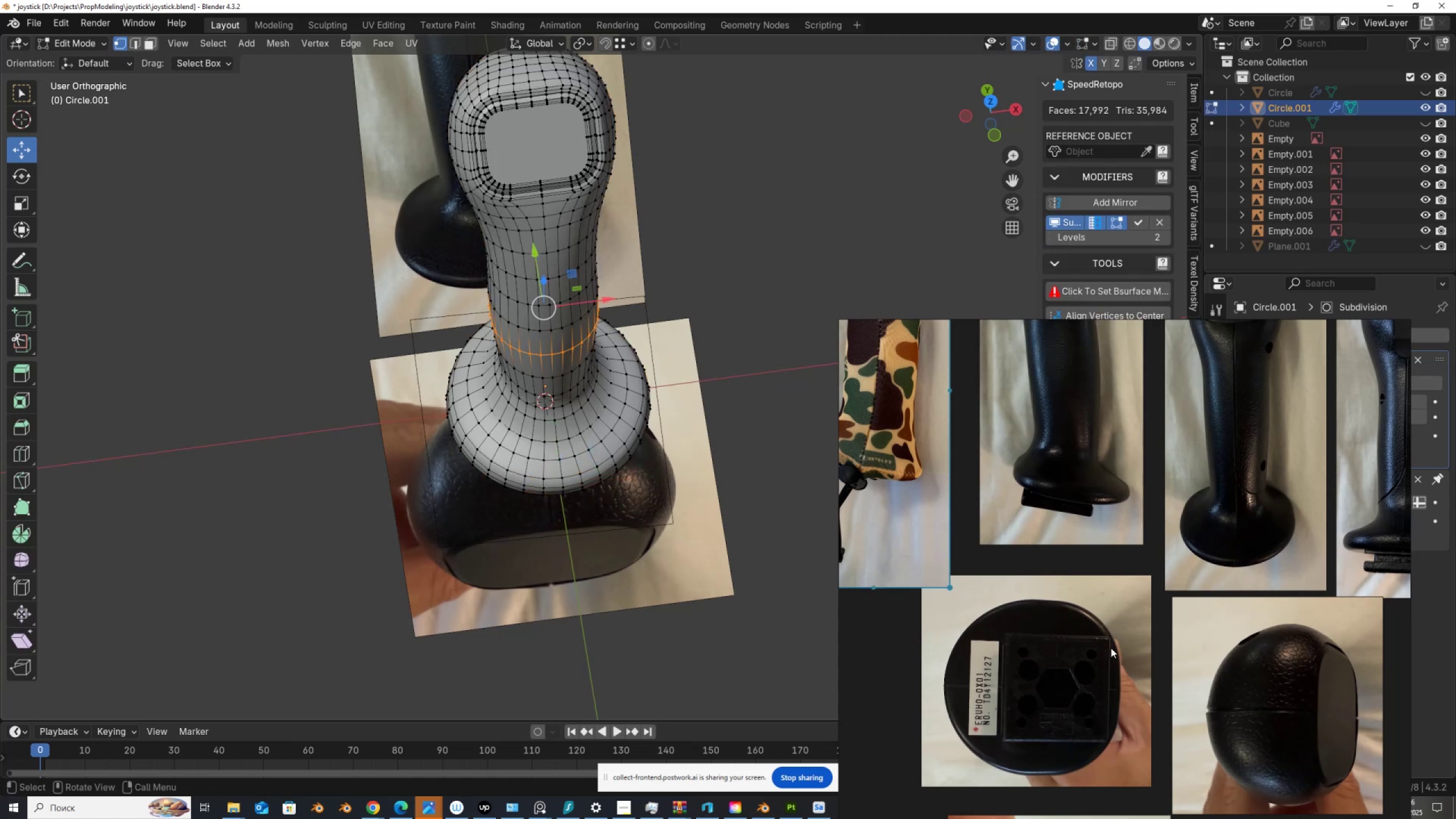 
scroll: coordinate [1037, 462], scroll_direction: up, amount: 6.0
 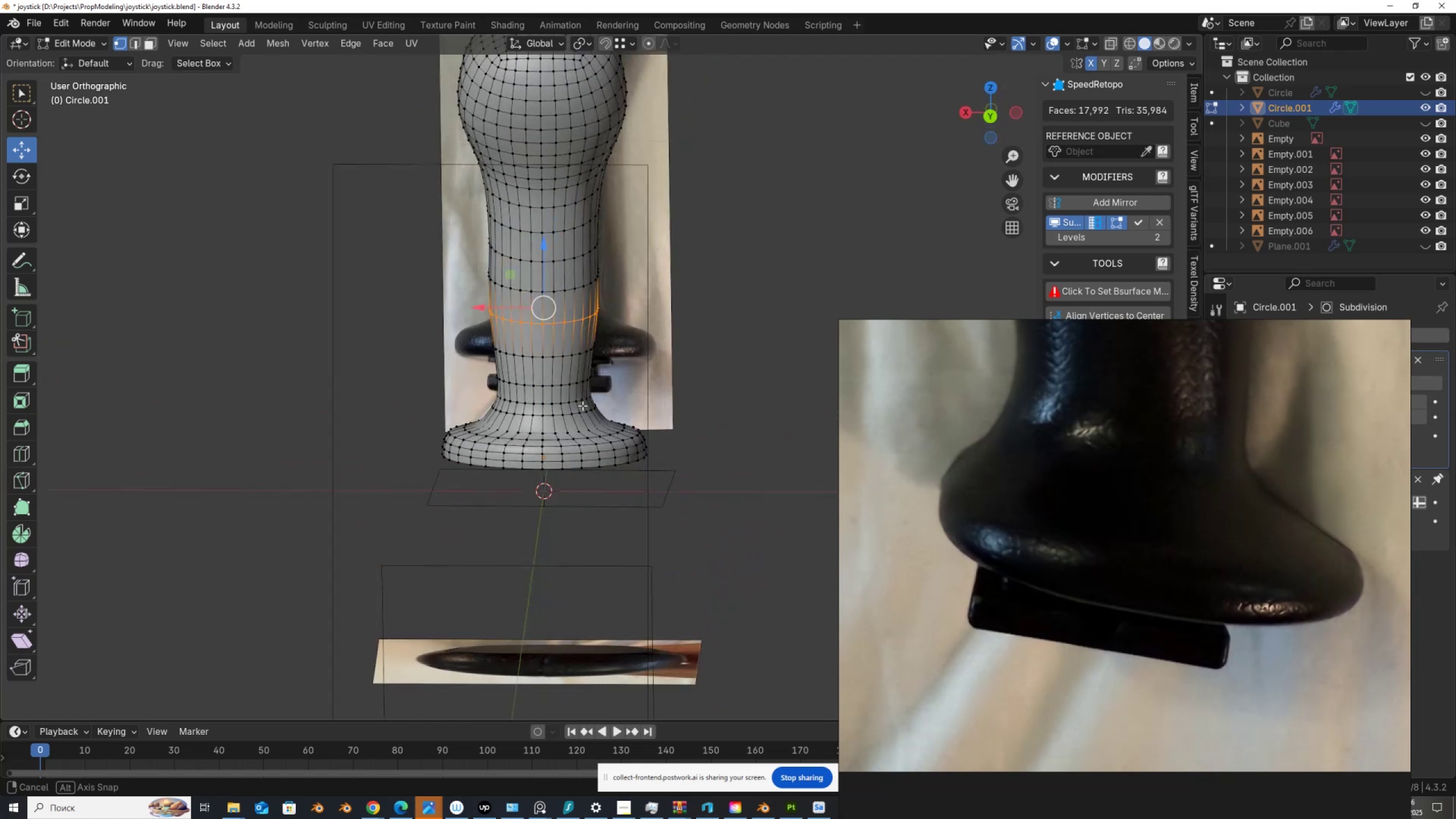 
hold_key(key=AltLeft, duration=1.14)
 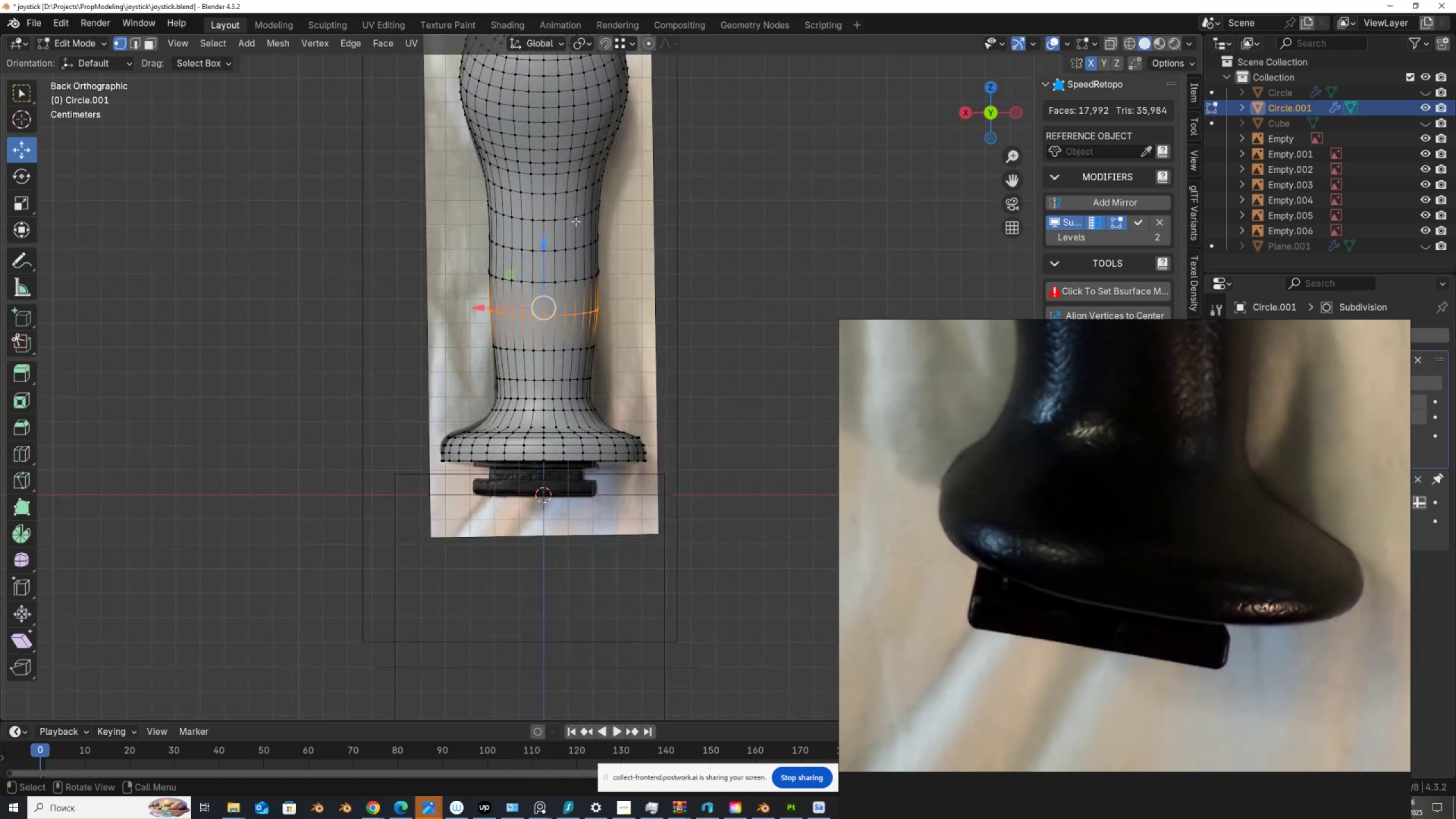 
key(Control+ControlLeft)
 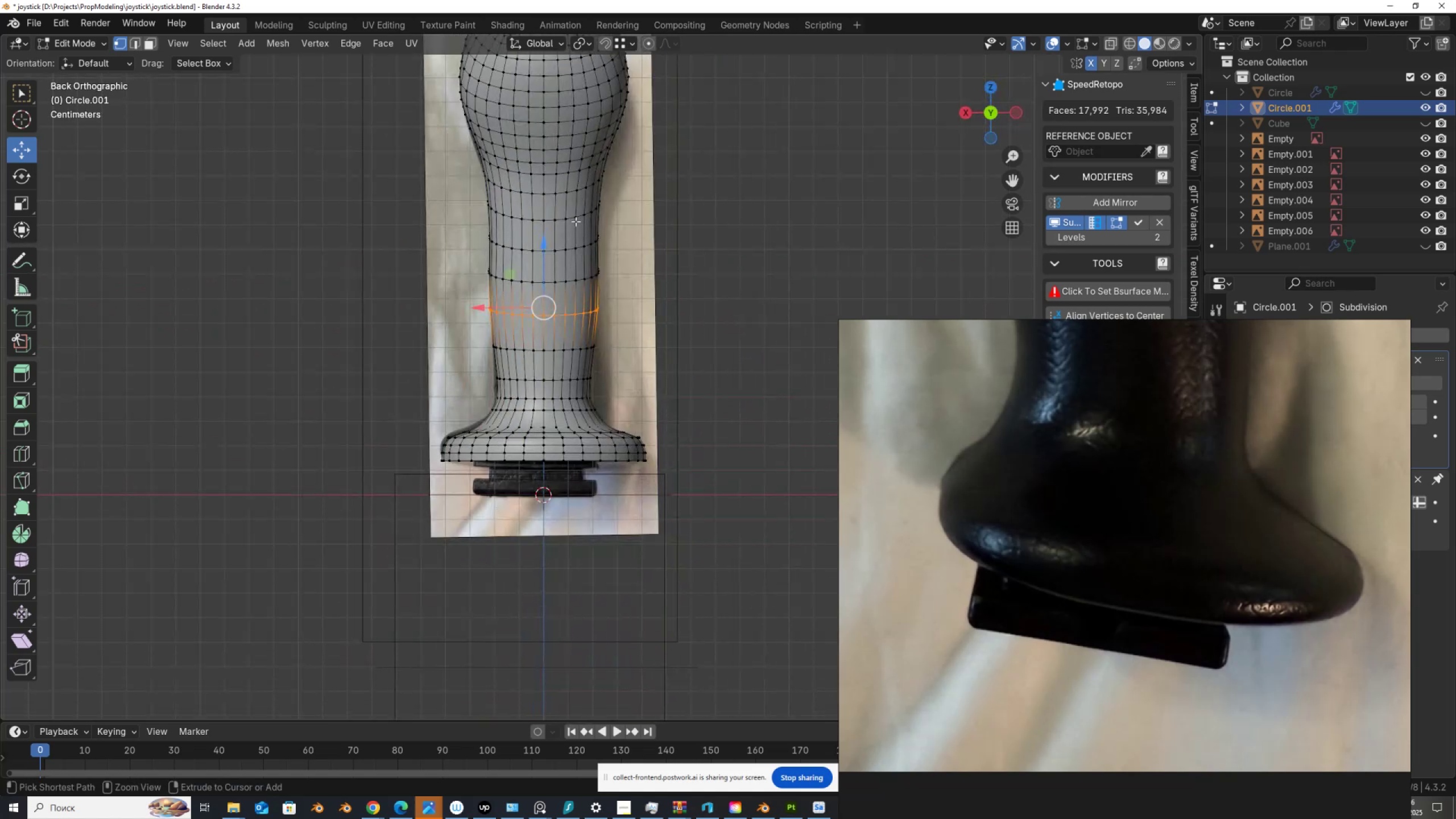 
key(Control+Numpad7)
 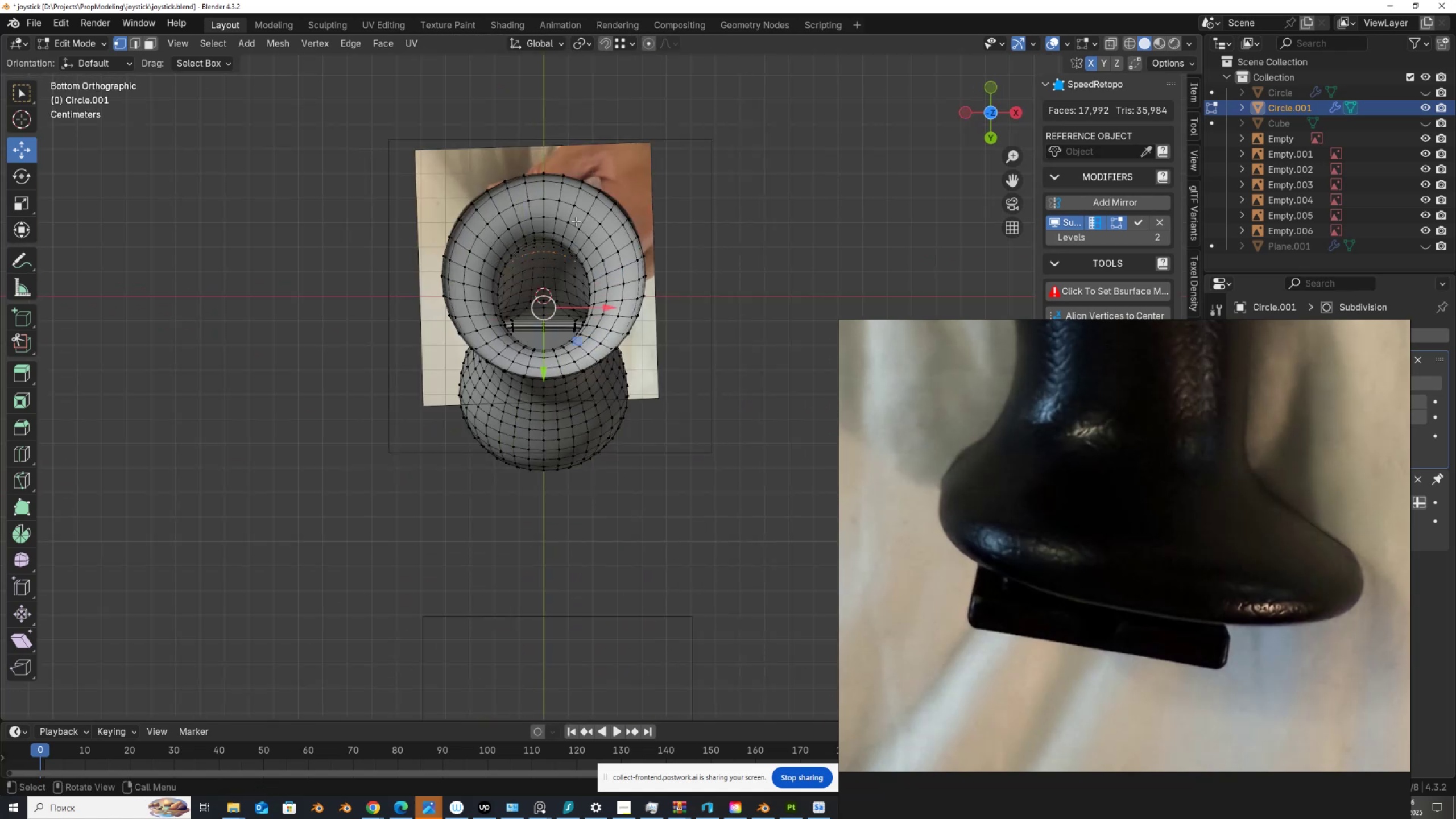 
key(Tab)
 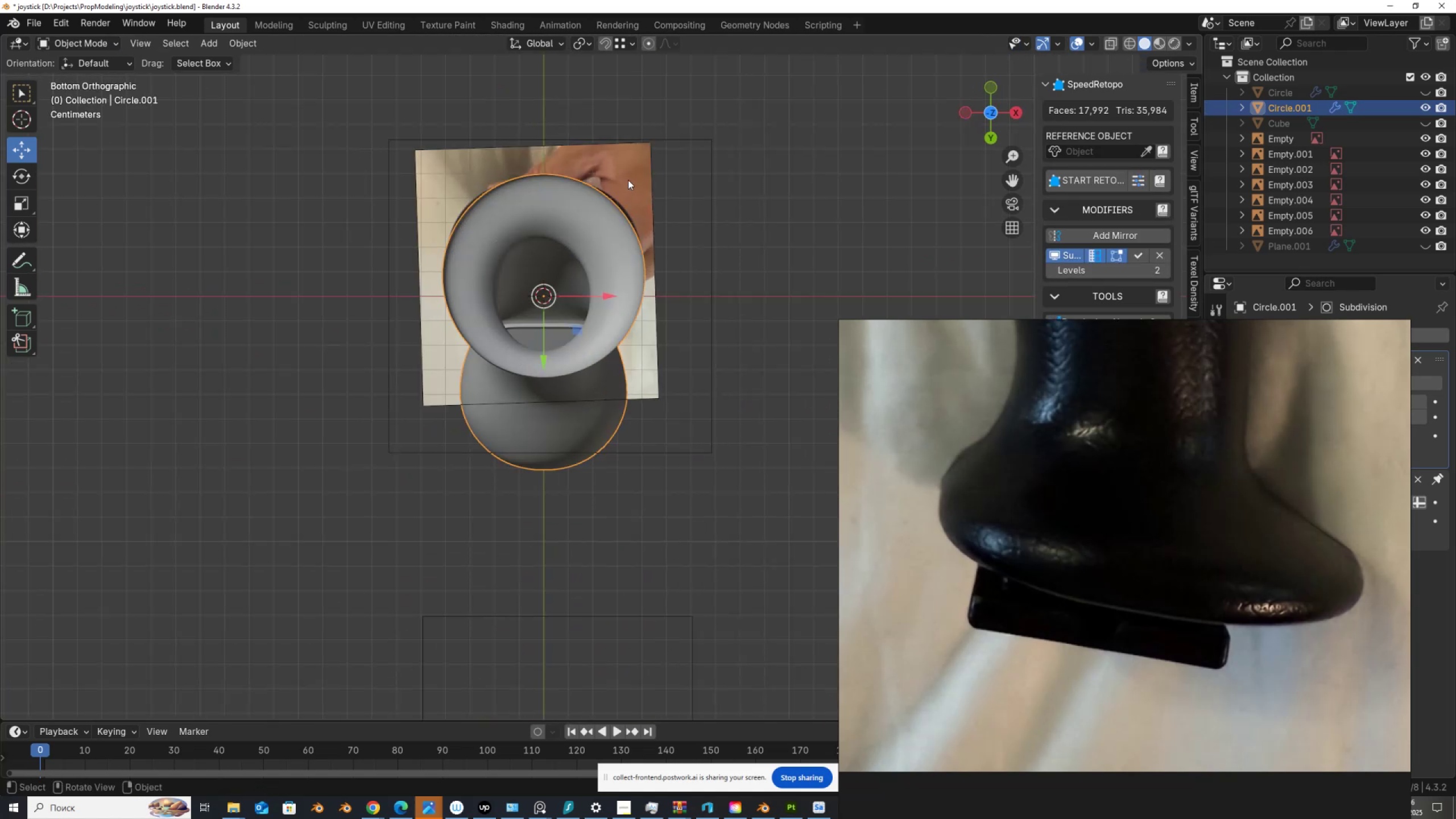 
key(Alt+AltLeft)
 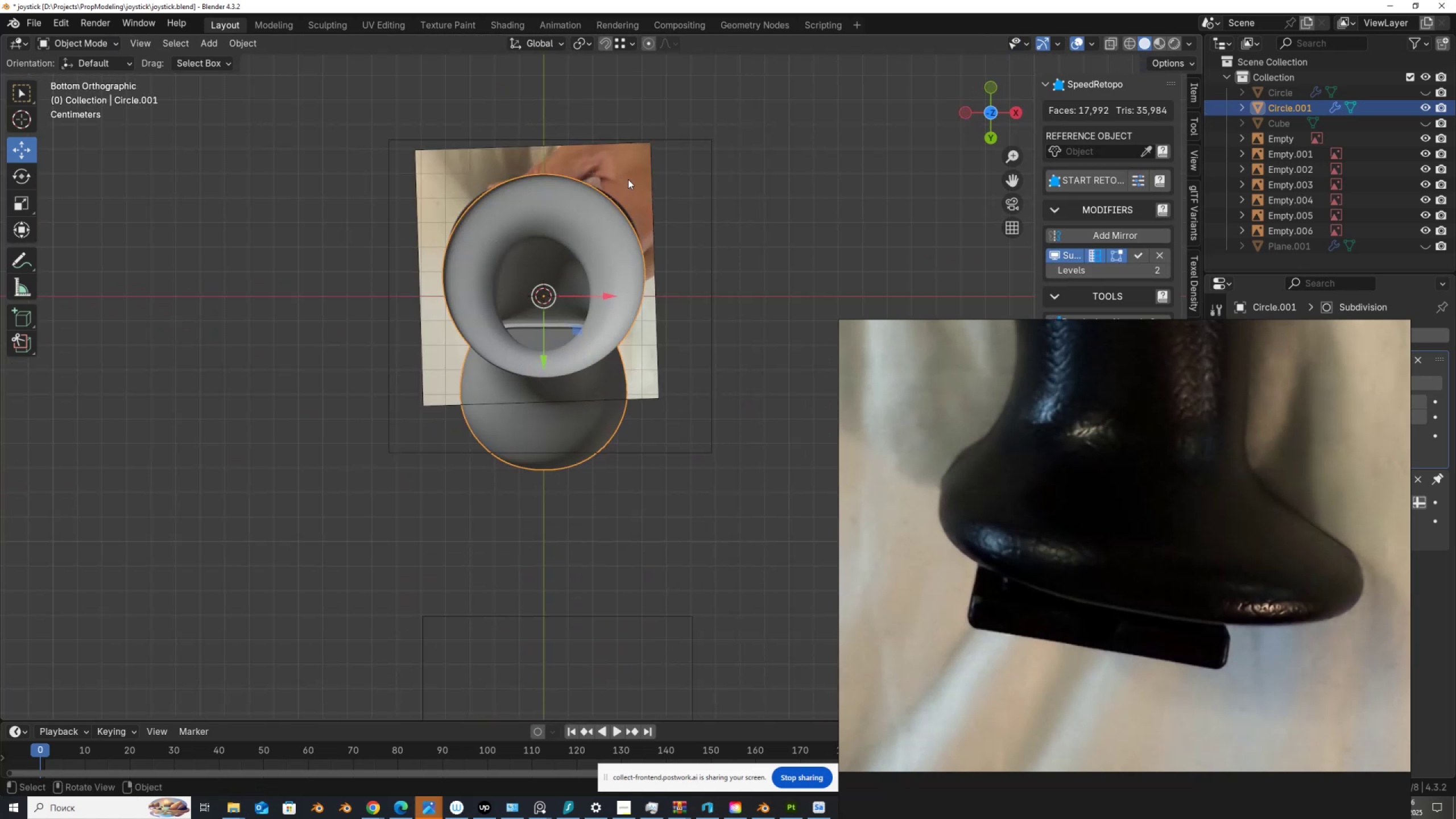 
key(Alt+Z)
 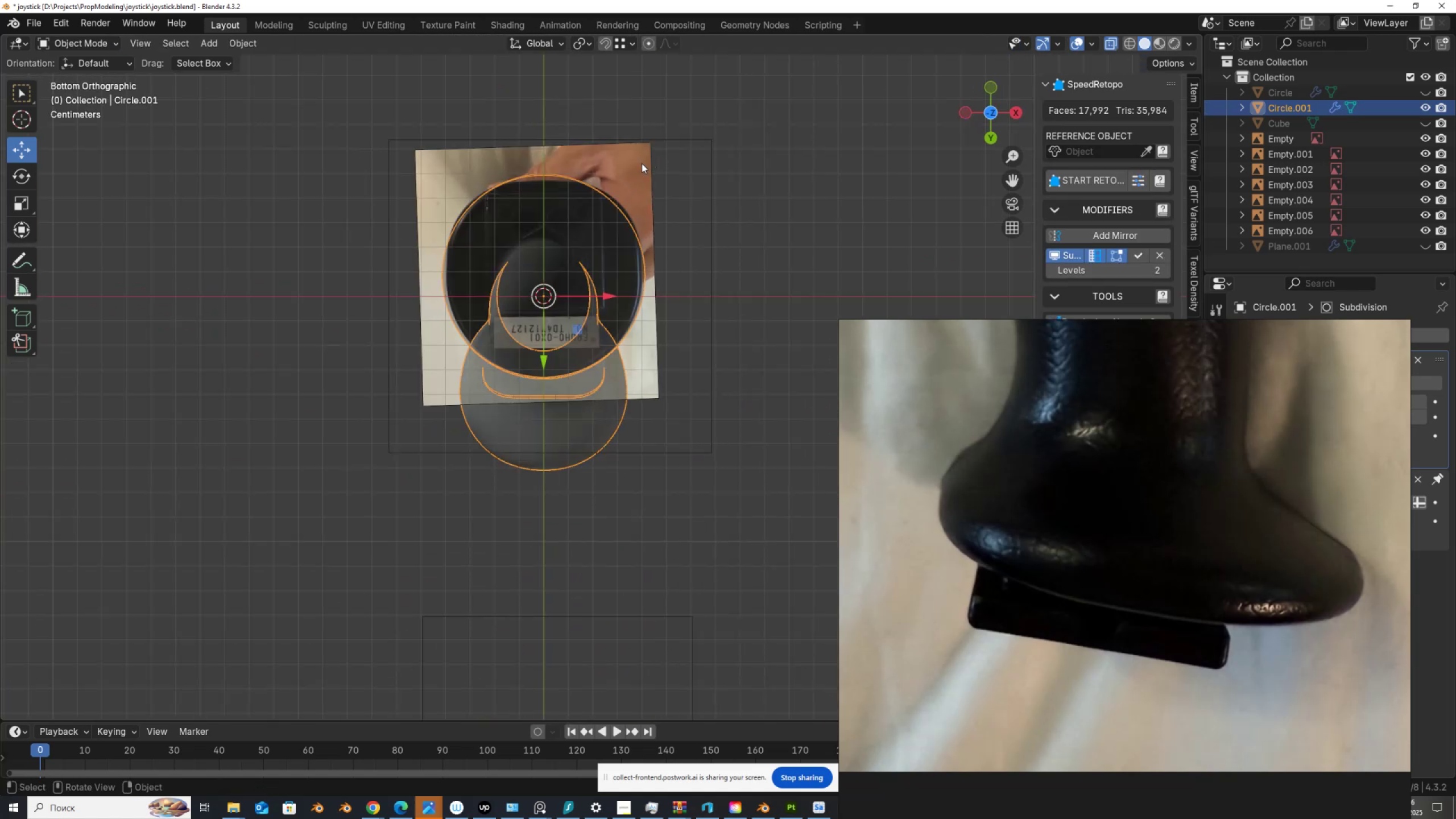 
left_click([642, 163])
 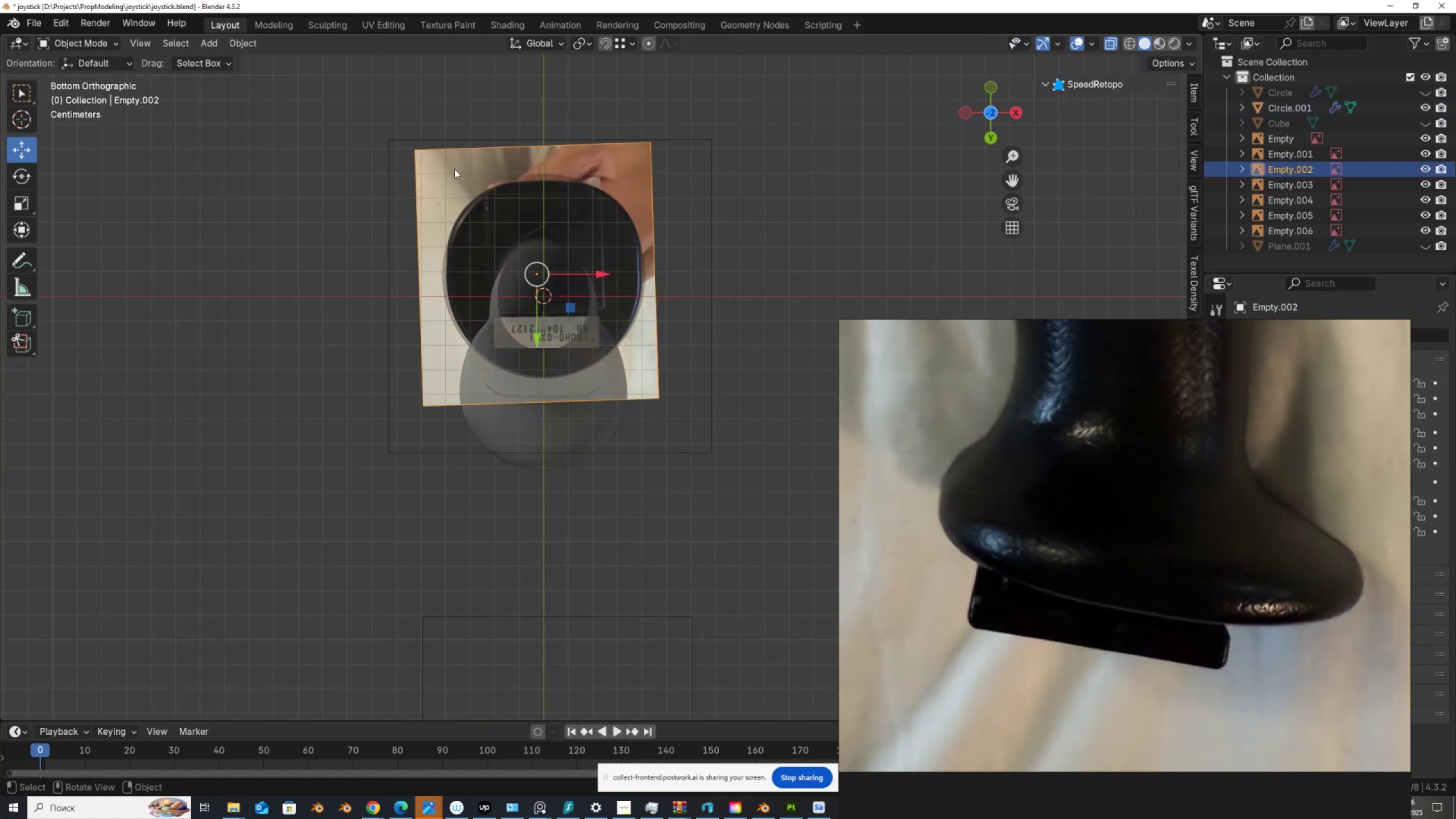 
key(R)
 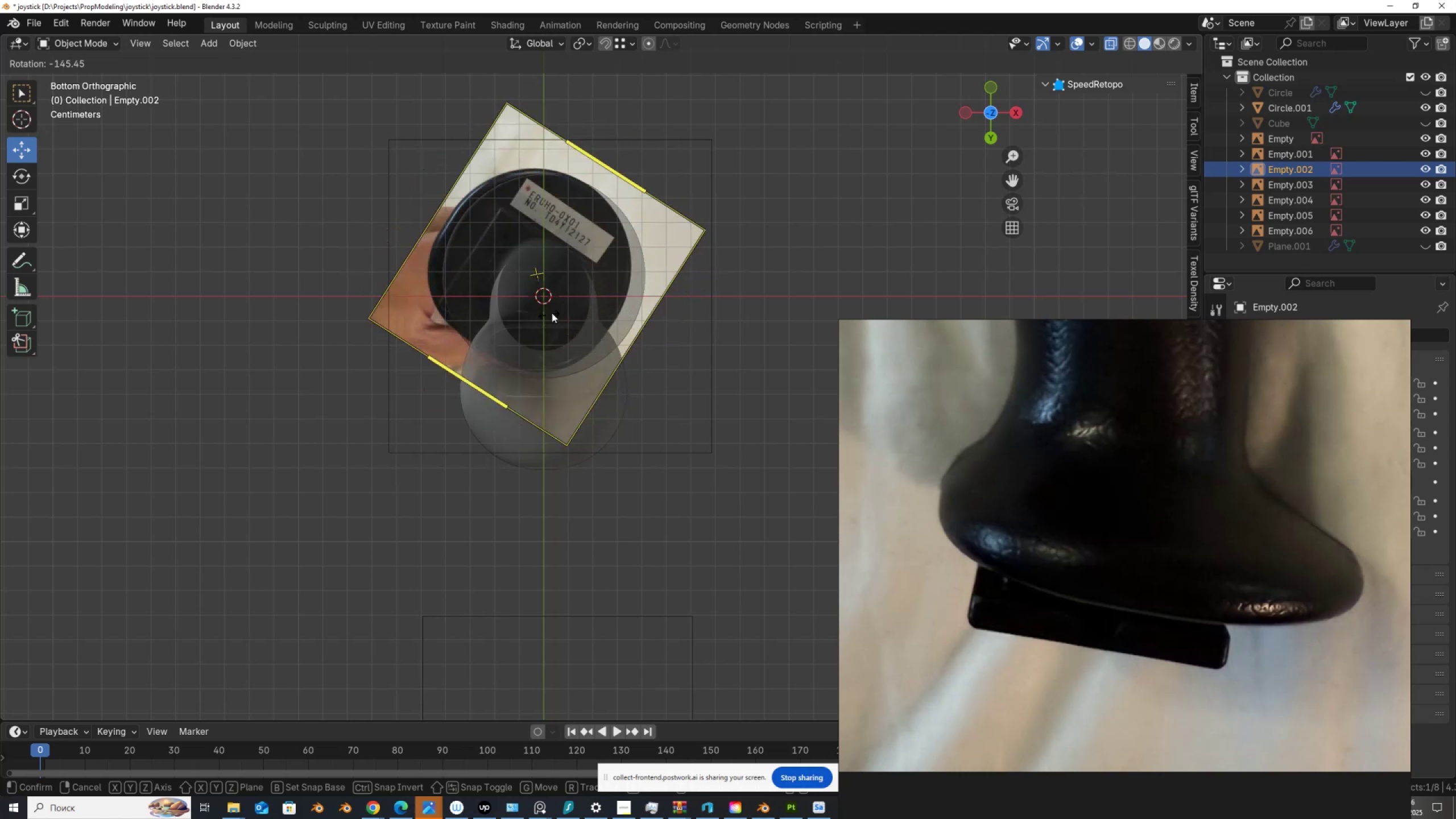 
hold_key(key=ControlLeft, duration=1.5)
 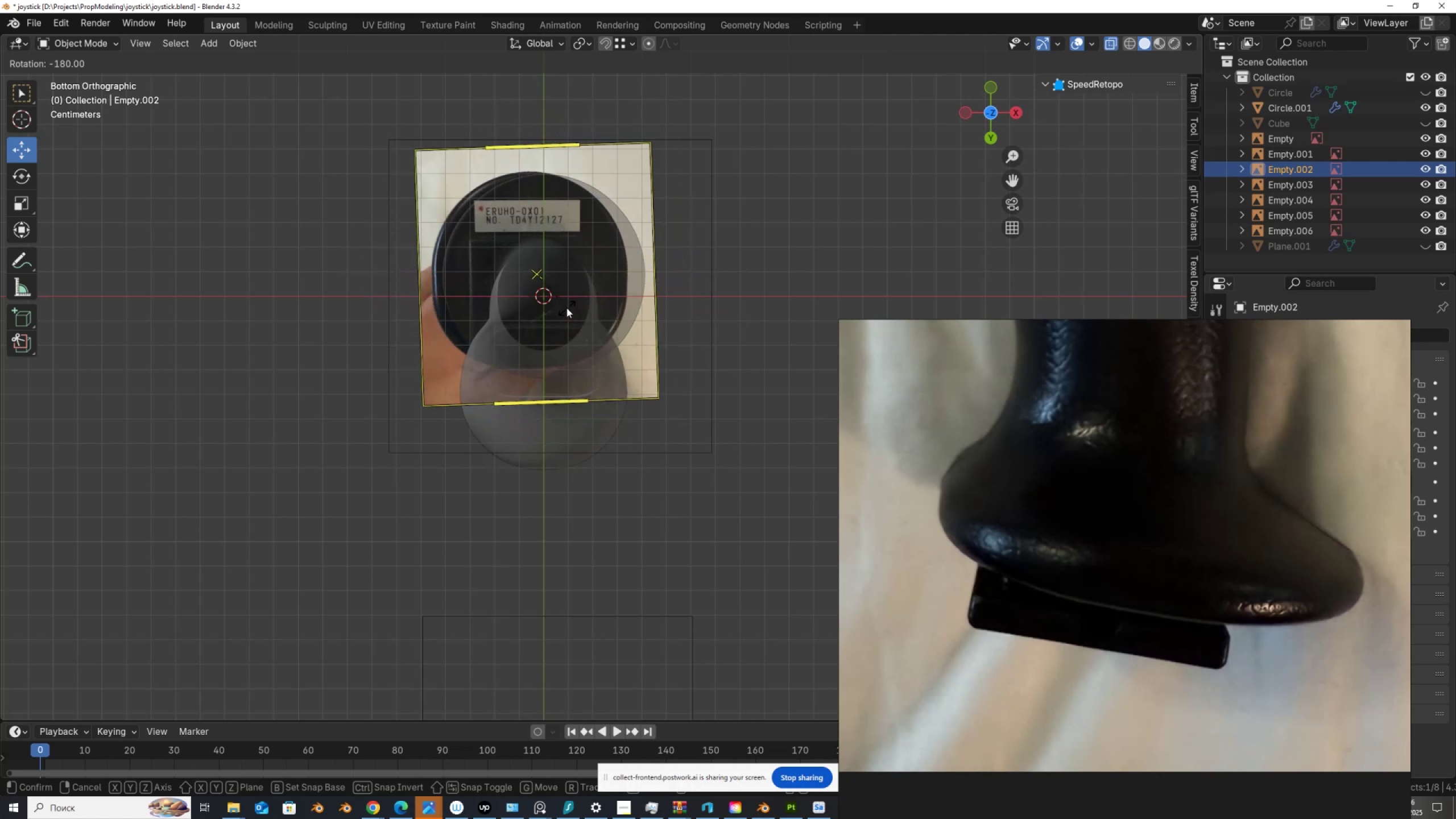 
hold_key(key=ControlLeft, duration=1.51)
left_click([566, 308])
 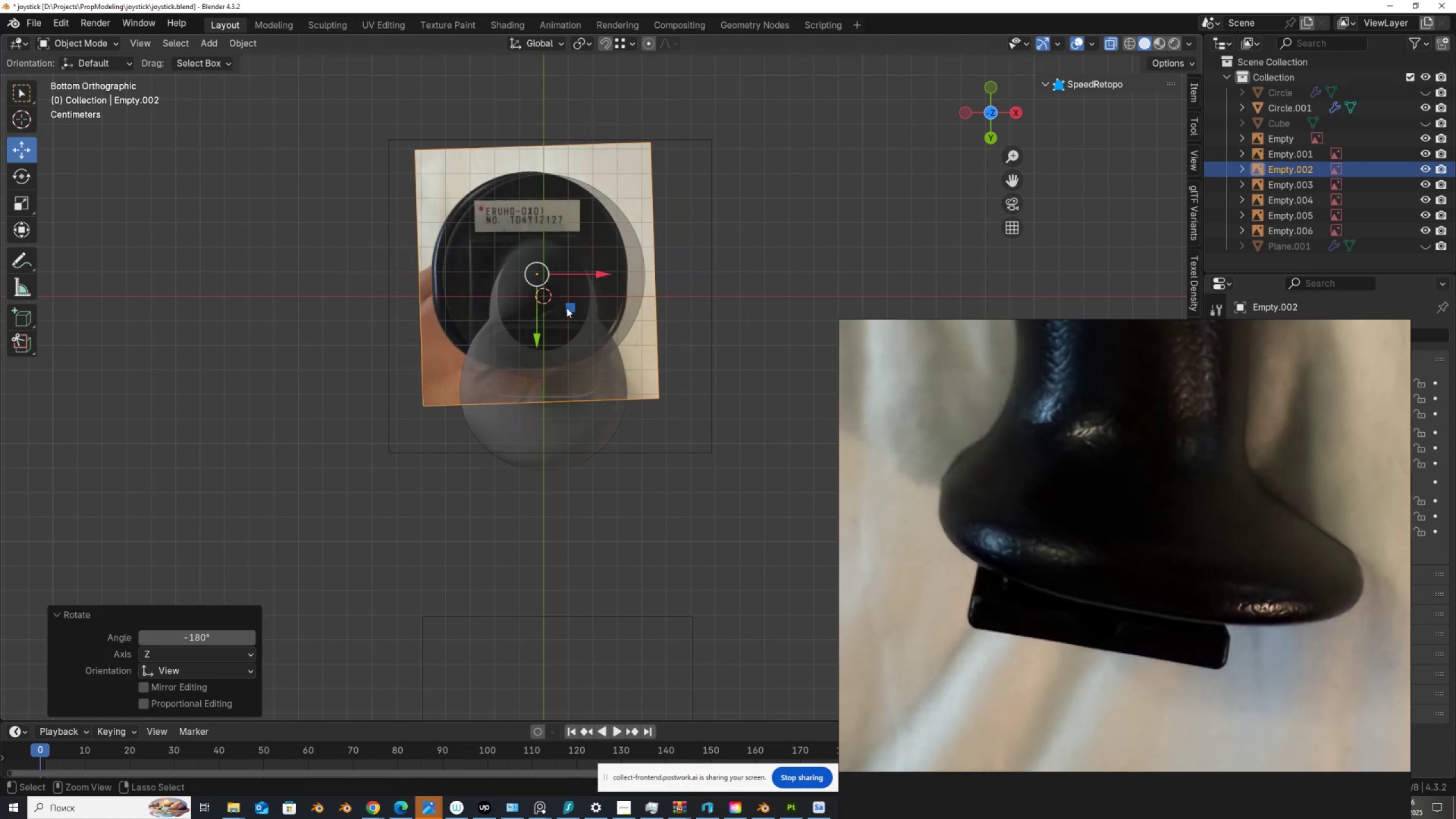 
key(Control+ControlLeft)
 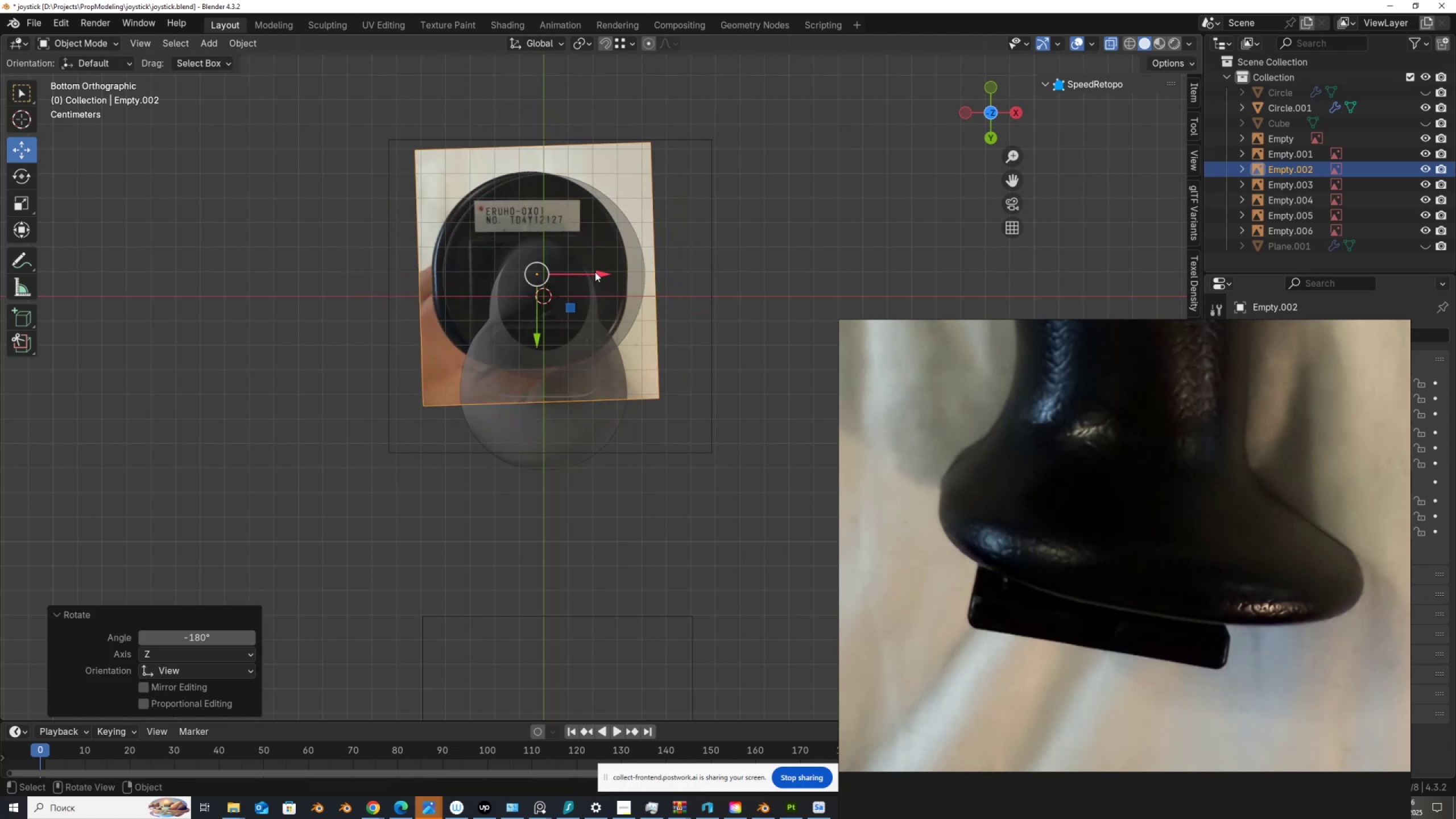 
scroll: coordinate [600, 257], scroll_direction: up, amount: 2.0
 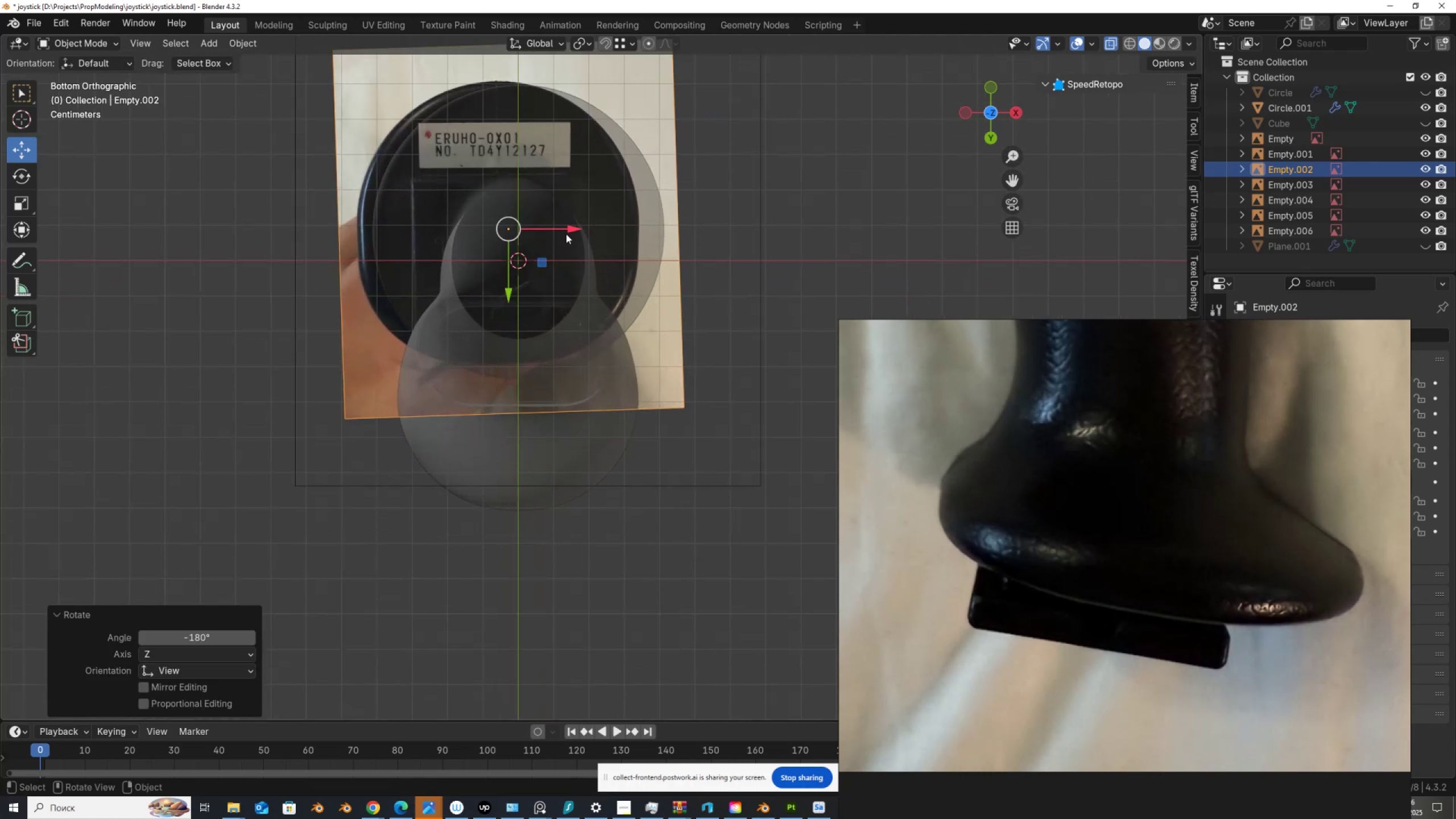 
left_click_drag(start_coordinate=[573, 230], to_coordinate=[597, 248])
 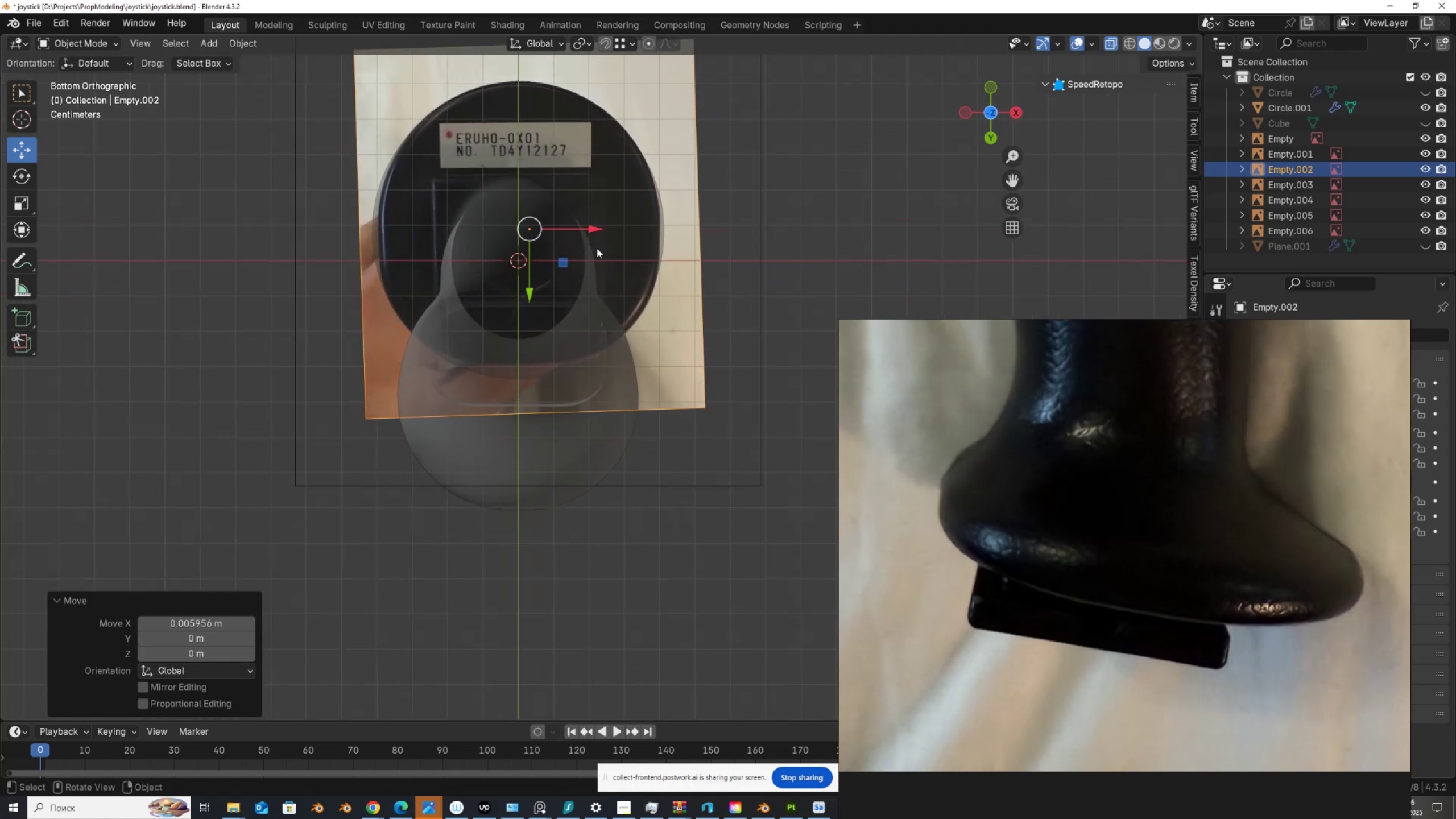 
hold_key(key=ShiftLeft, duration=0.58)
 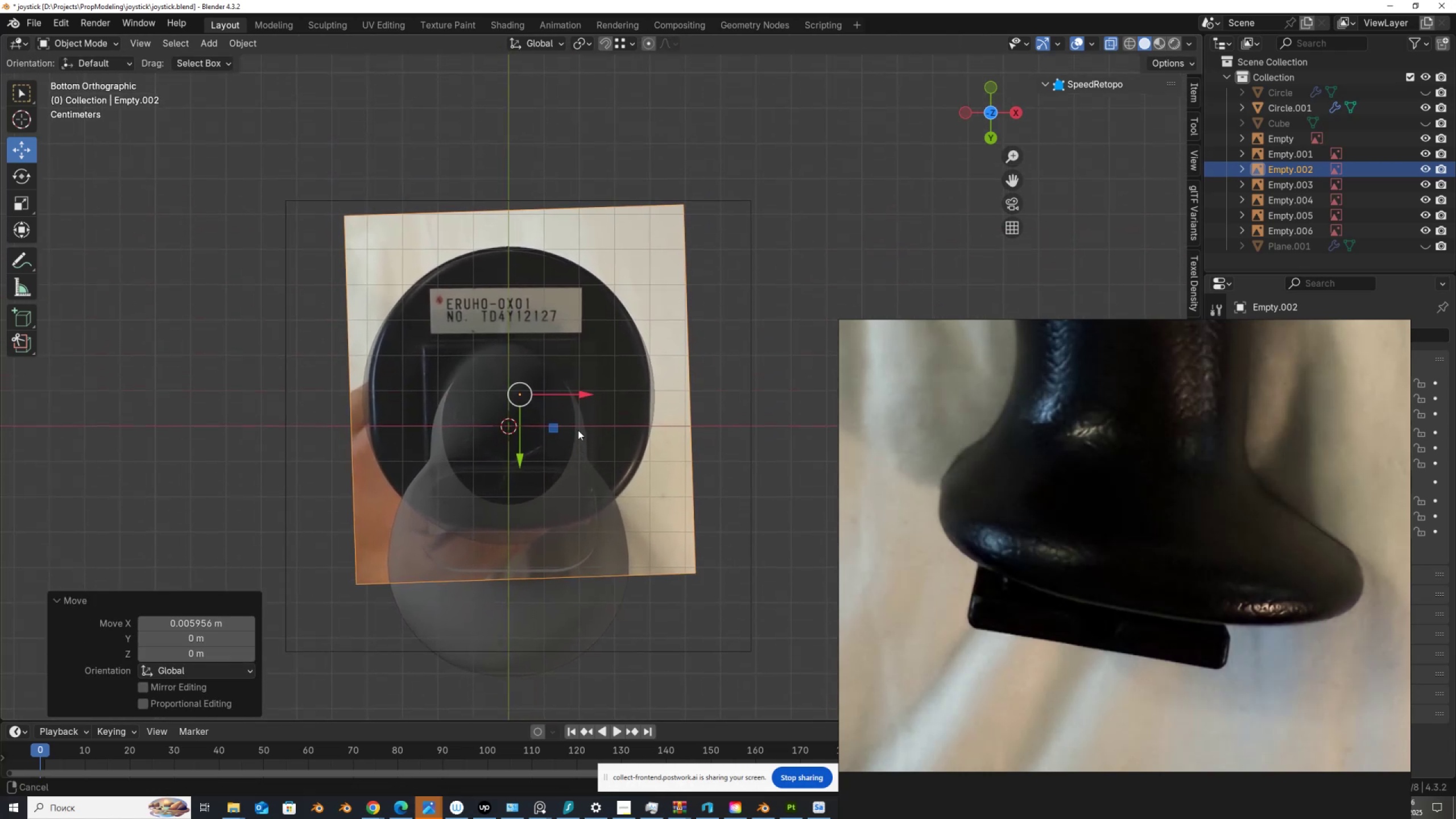 
scroll: coordinate [578, 430], scroll_direction: up, amount: 2.0
 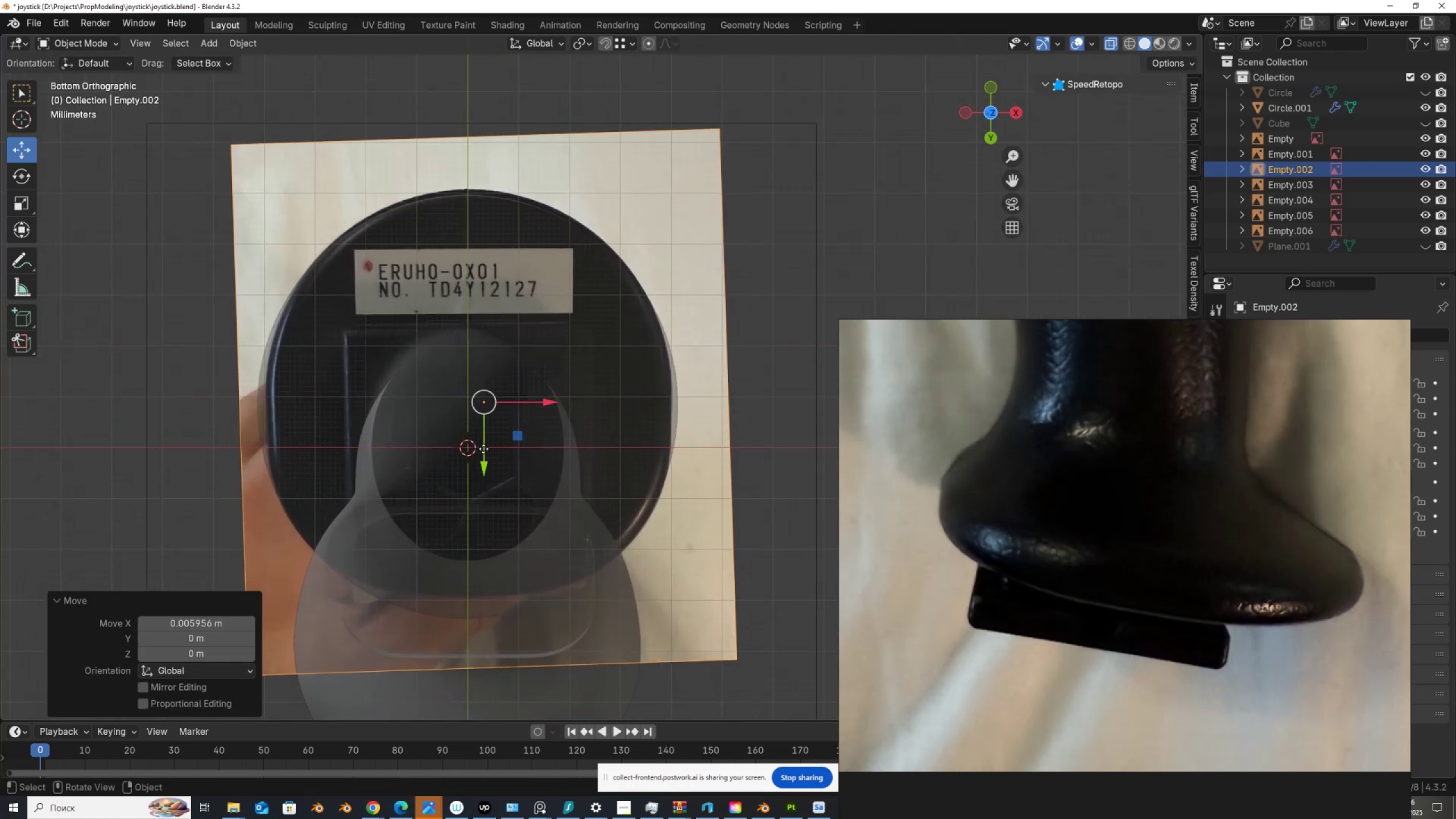 
left_click_drag(start_coordinate=[486, 470], to_coordinate=[490, 478])
 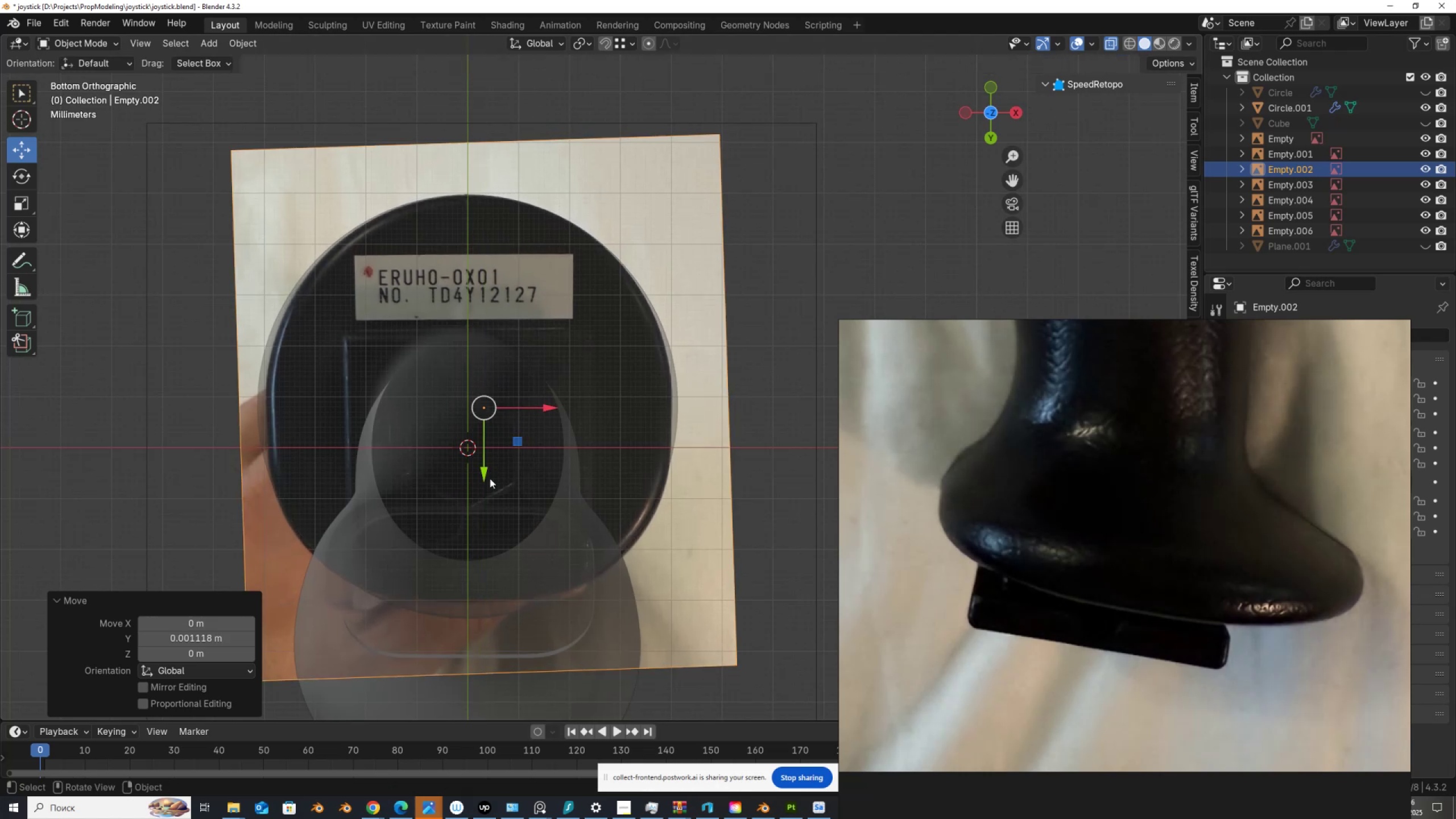 
hold_key(key=ShiftLeft, duration=0.75)
scroll: coordinate [490, 478], scroll_direction: up, amount: 1.0
 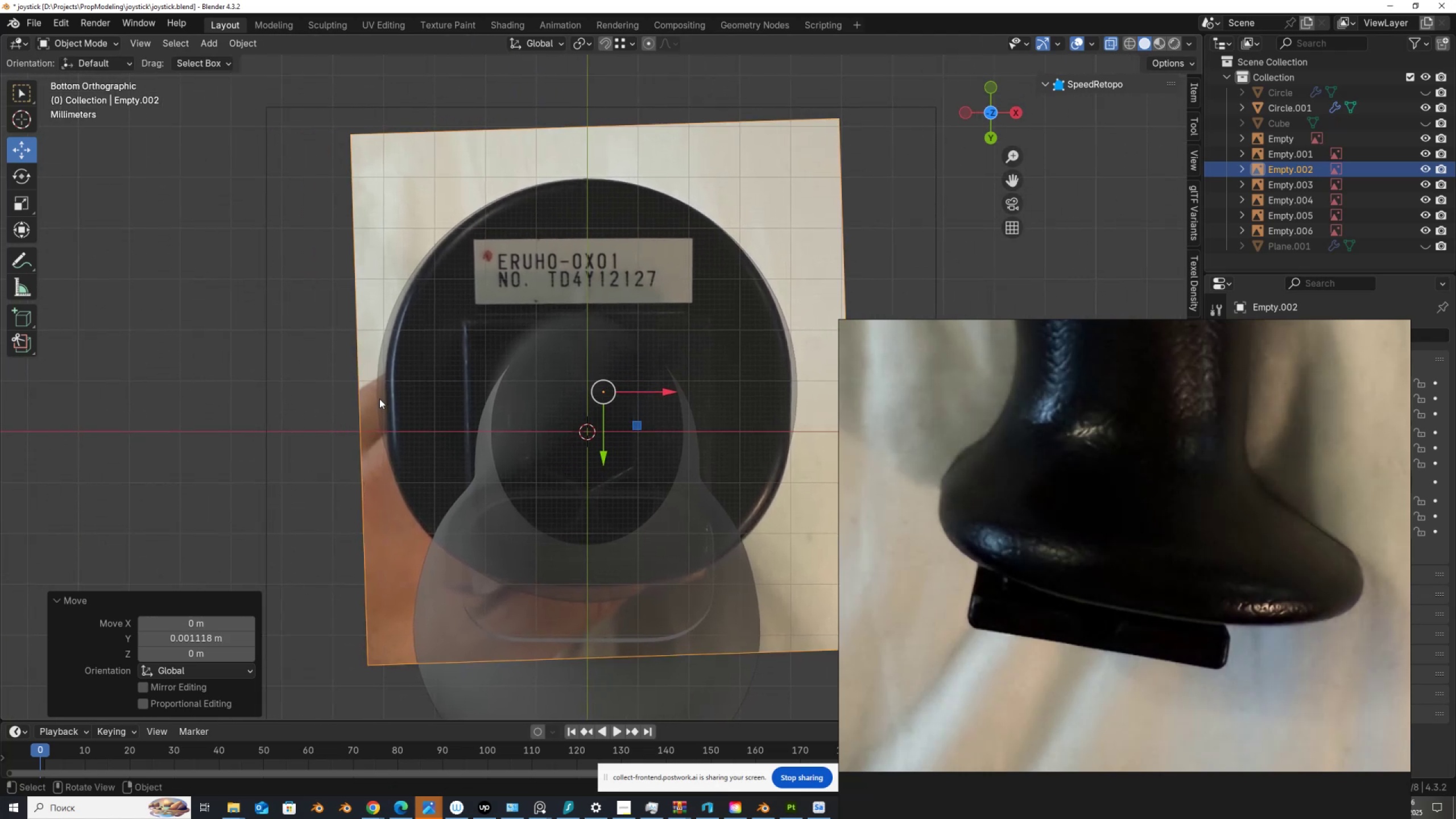 
left_click([385, 397])
 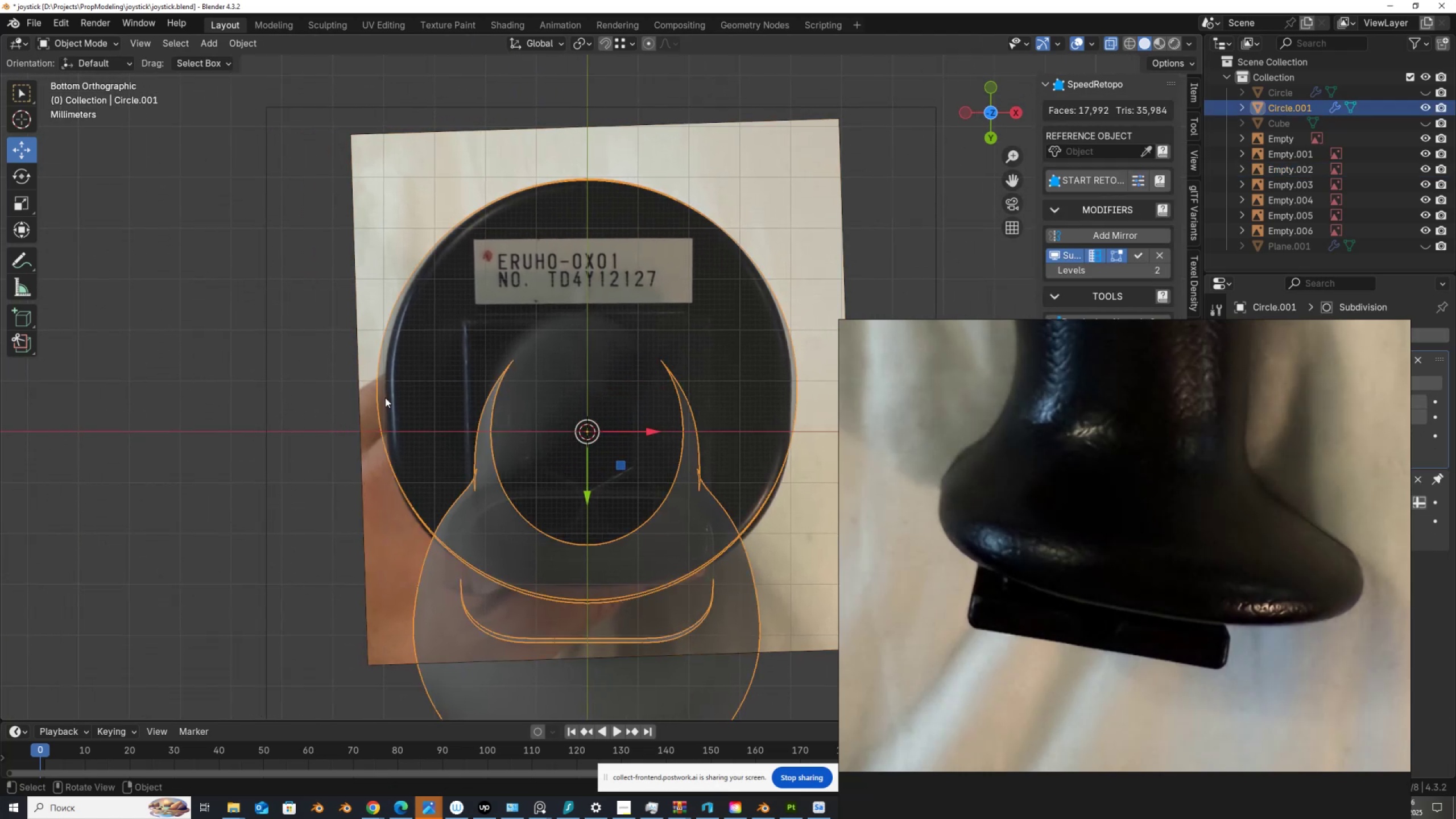 
key(Tab)
 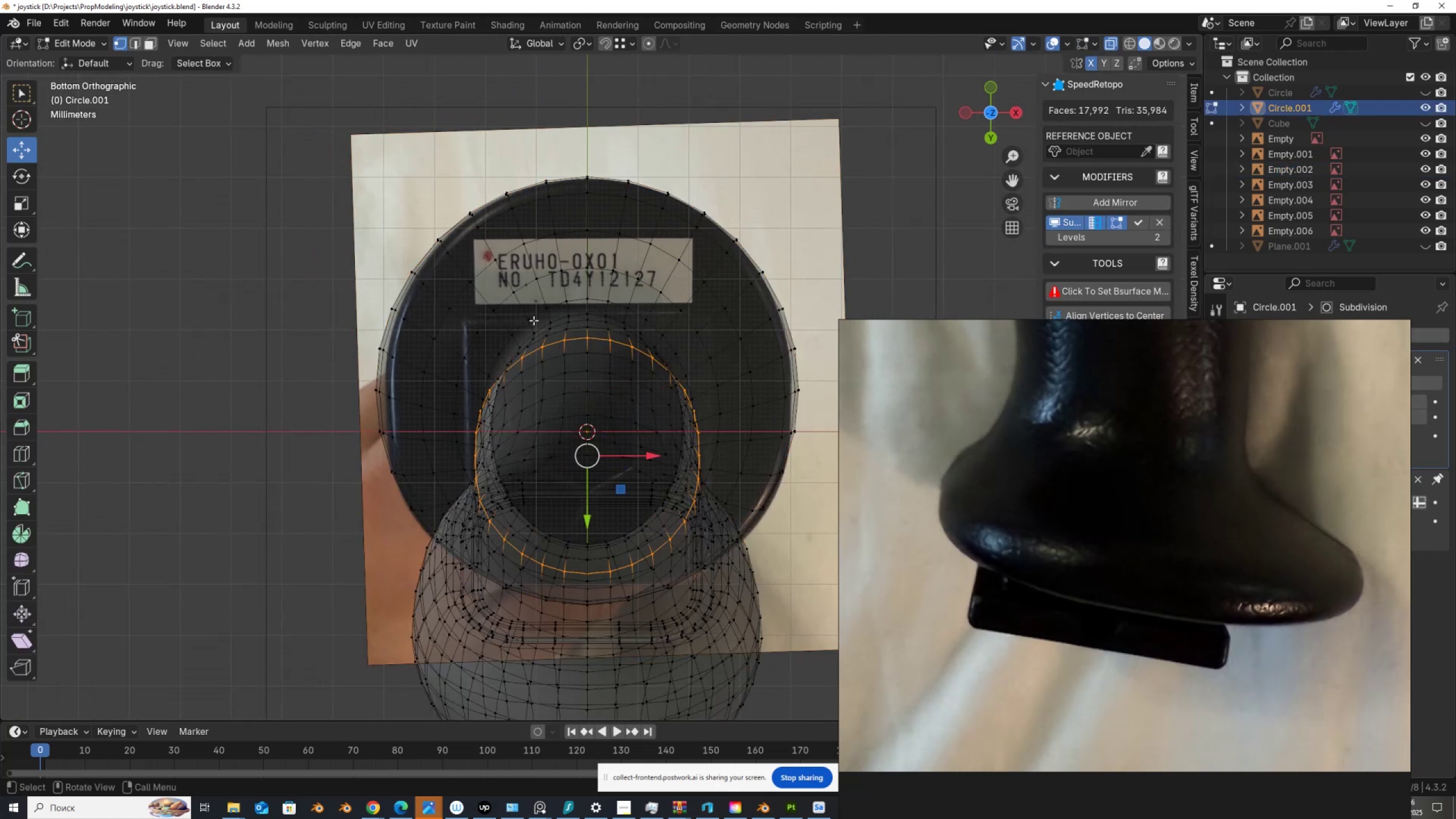 
left_click_drag(start_coordinate=[361, 384], to_coordinate=[392, 412])
 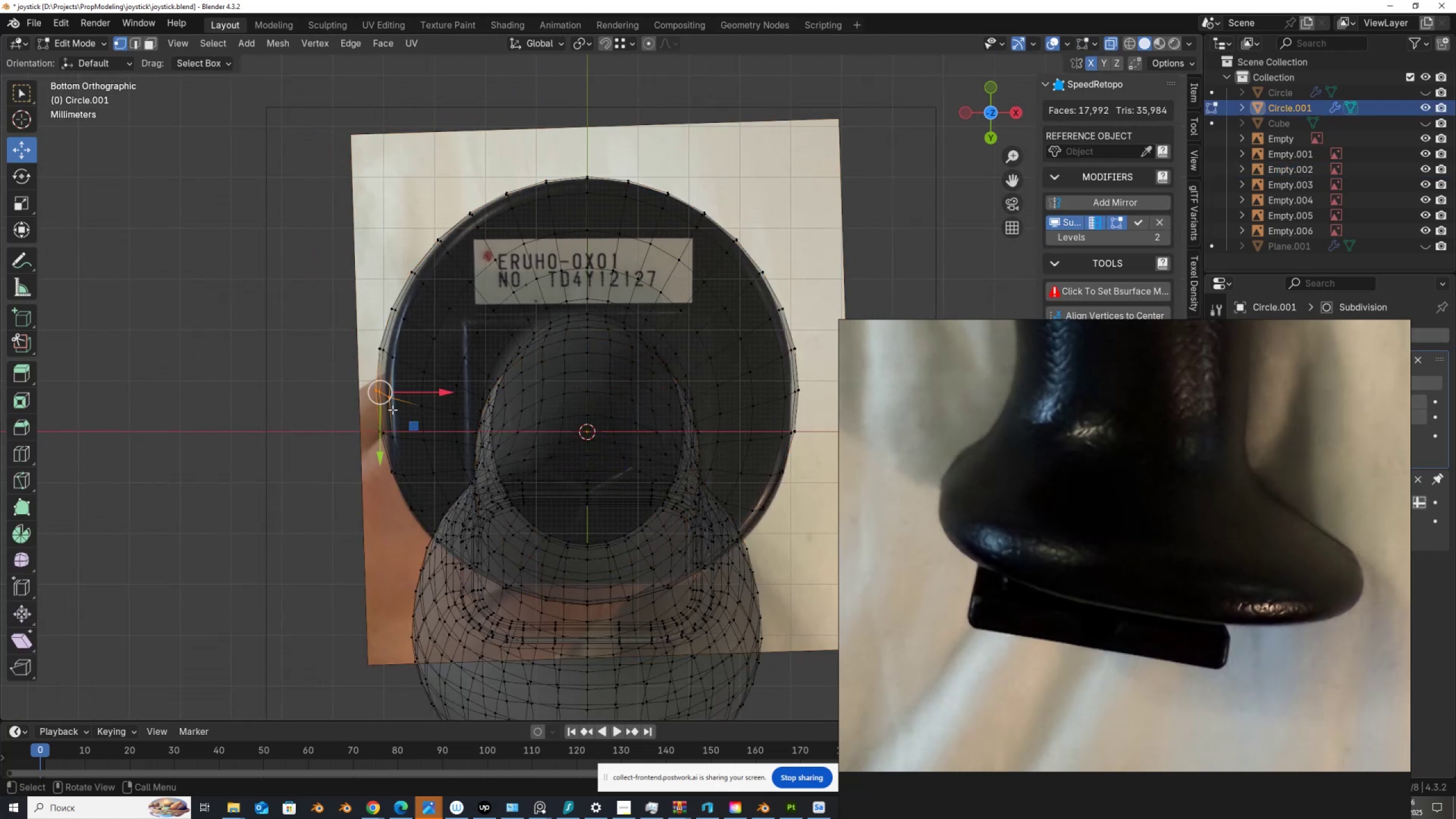 
scroll: coordinate [392, 410], scroll_direction: up, amount: 1.0
 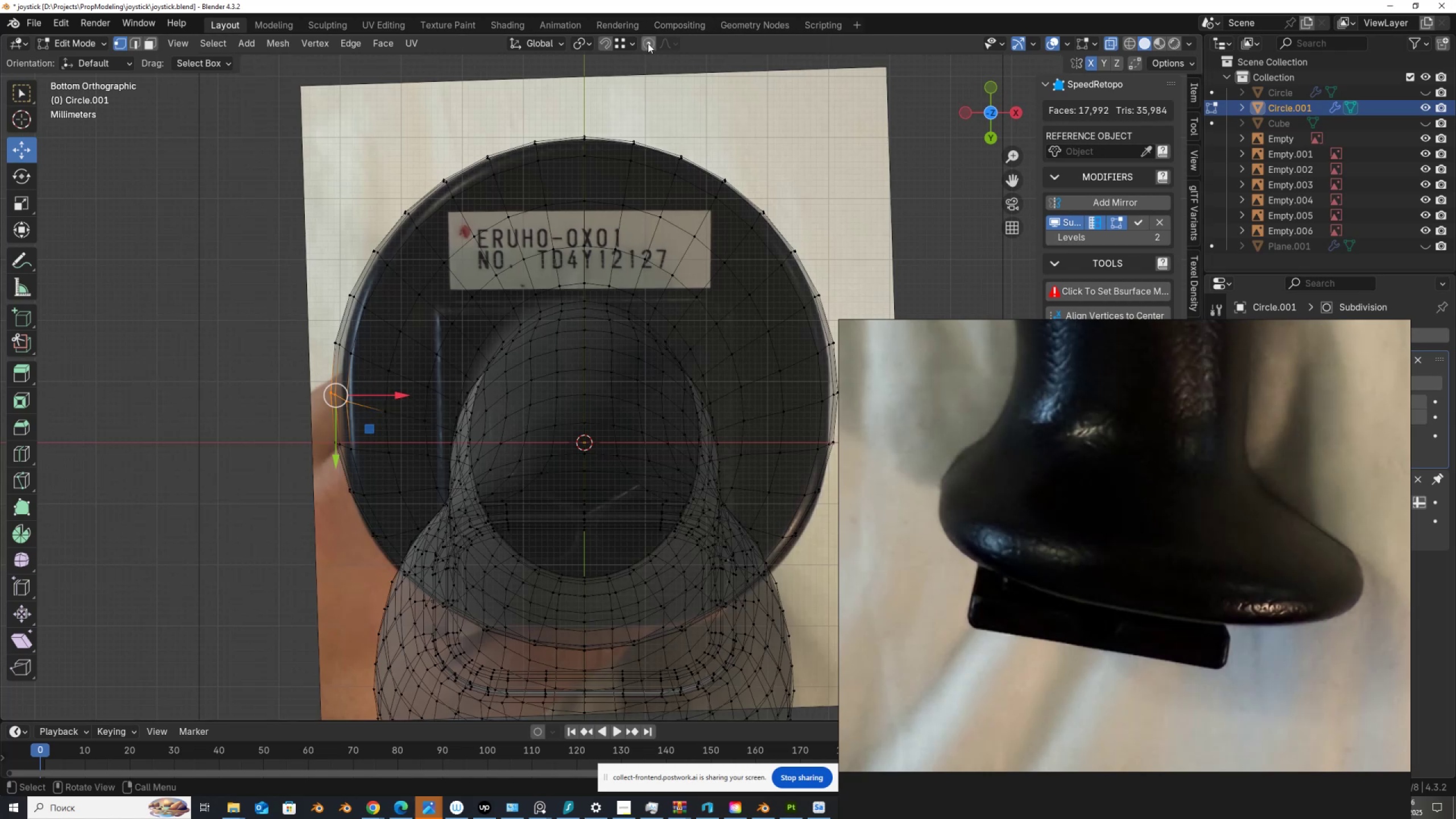 
left_click_drag(start_coordinate=[384, 393], to_coordinate=[390, 398])
 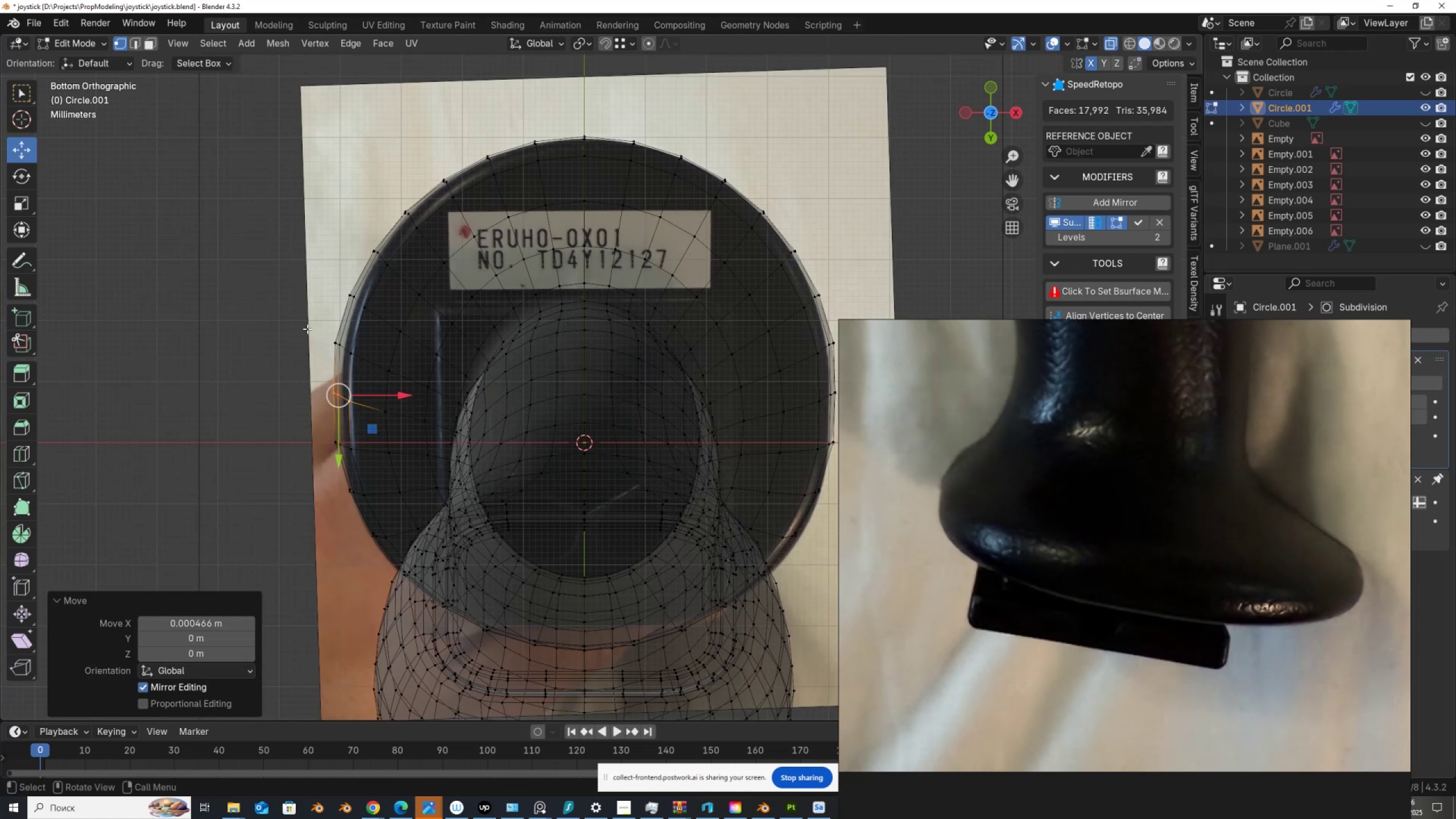 
left_click_drag(start_coordinate=[308, 324], to_coordinate=[377, 466])
 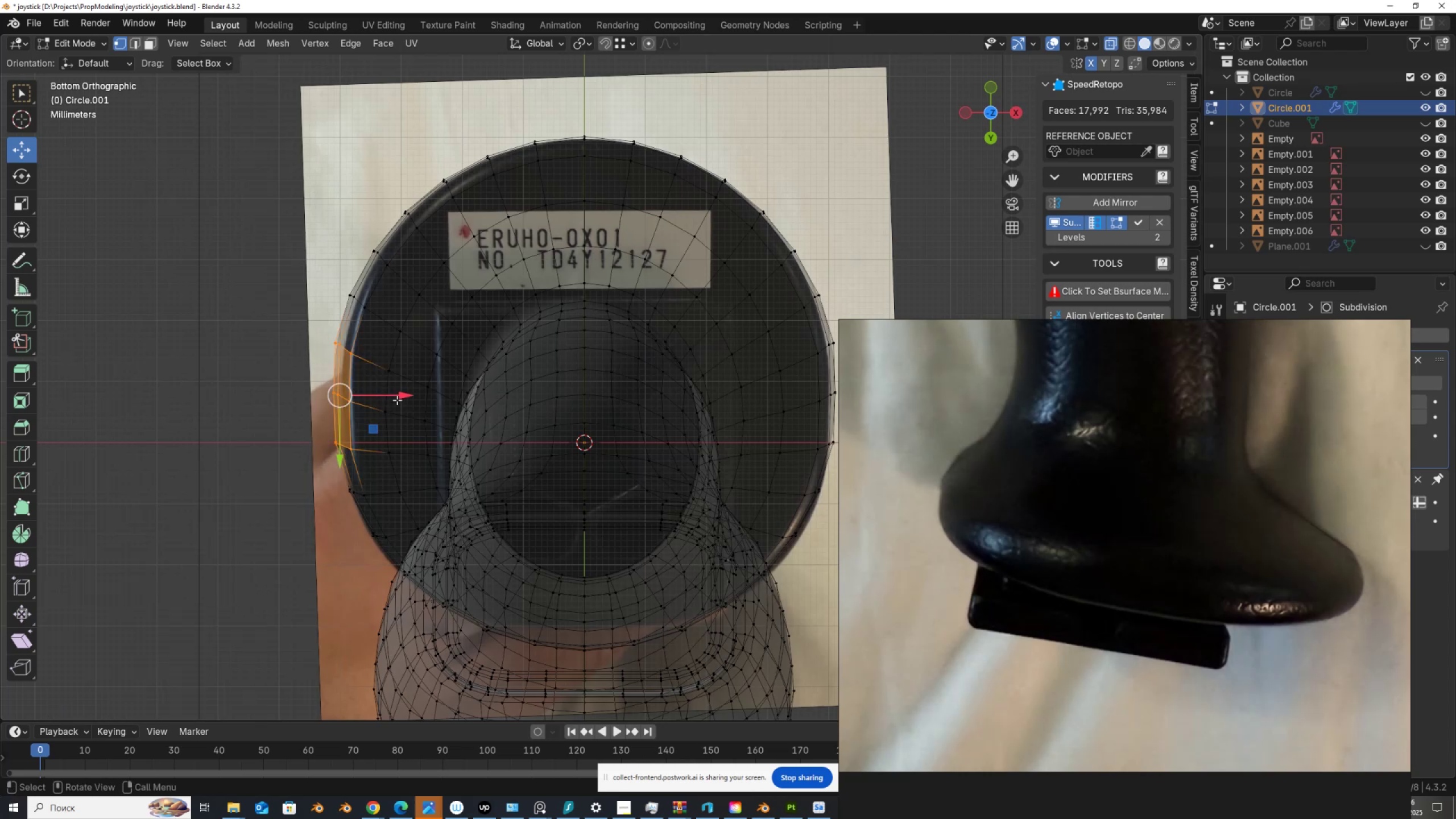 
left_click_drag(start_coordinate=[397, 399], to_coordinate=[403, 405])
 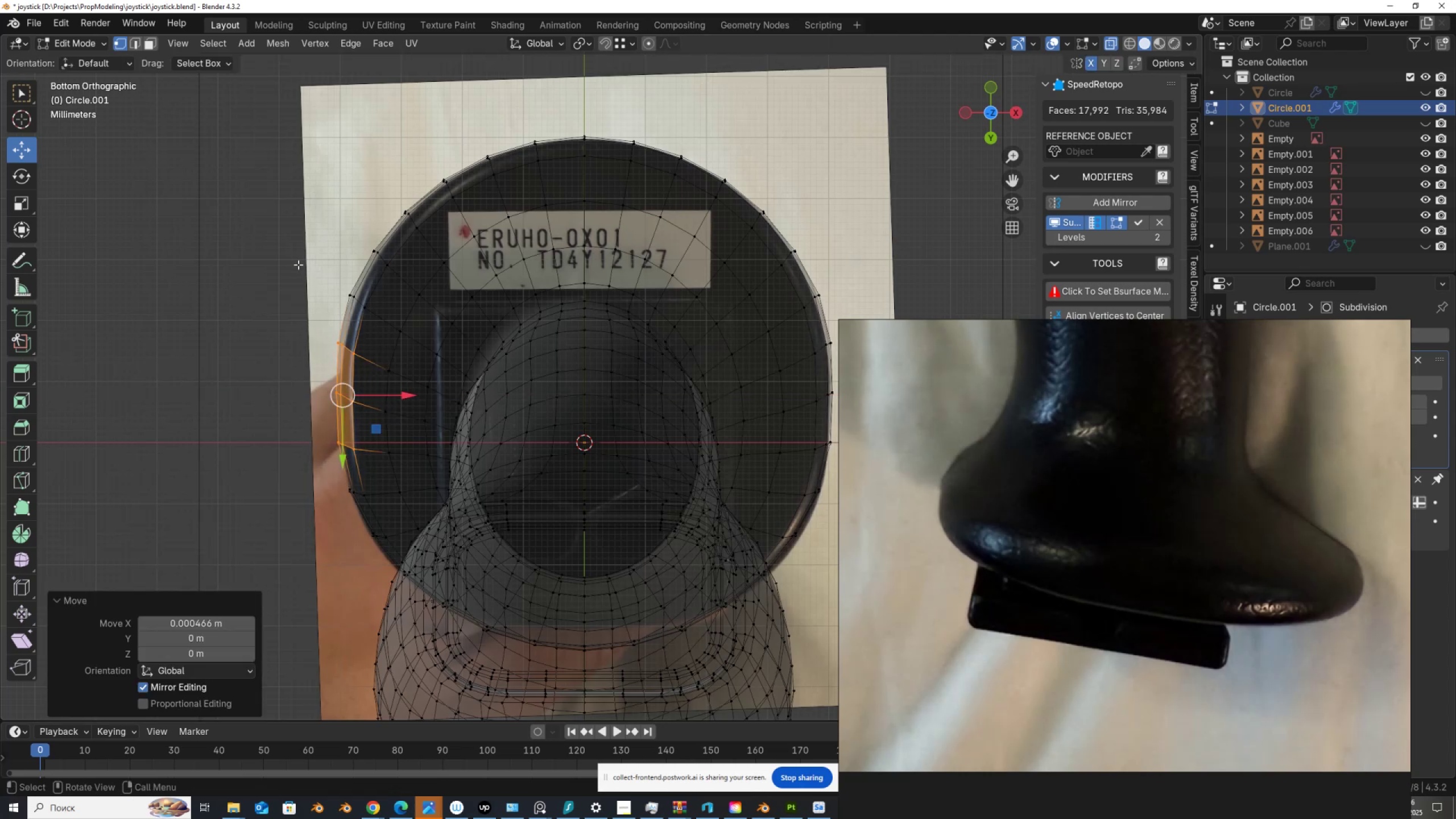 
left_click_drag(start_coordinate=[298, 266], to_coordinate=[370, 462])
 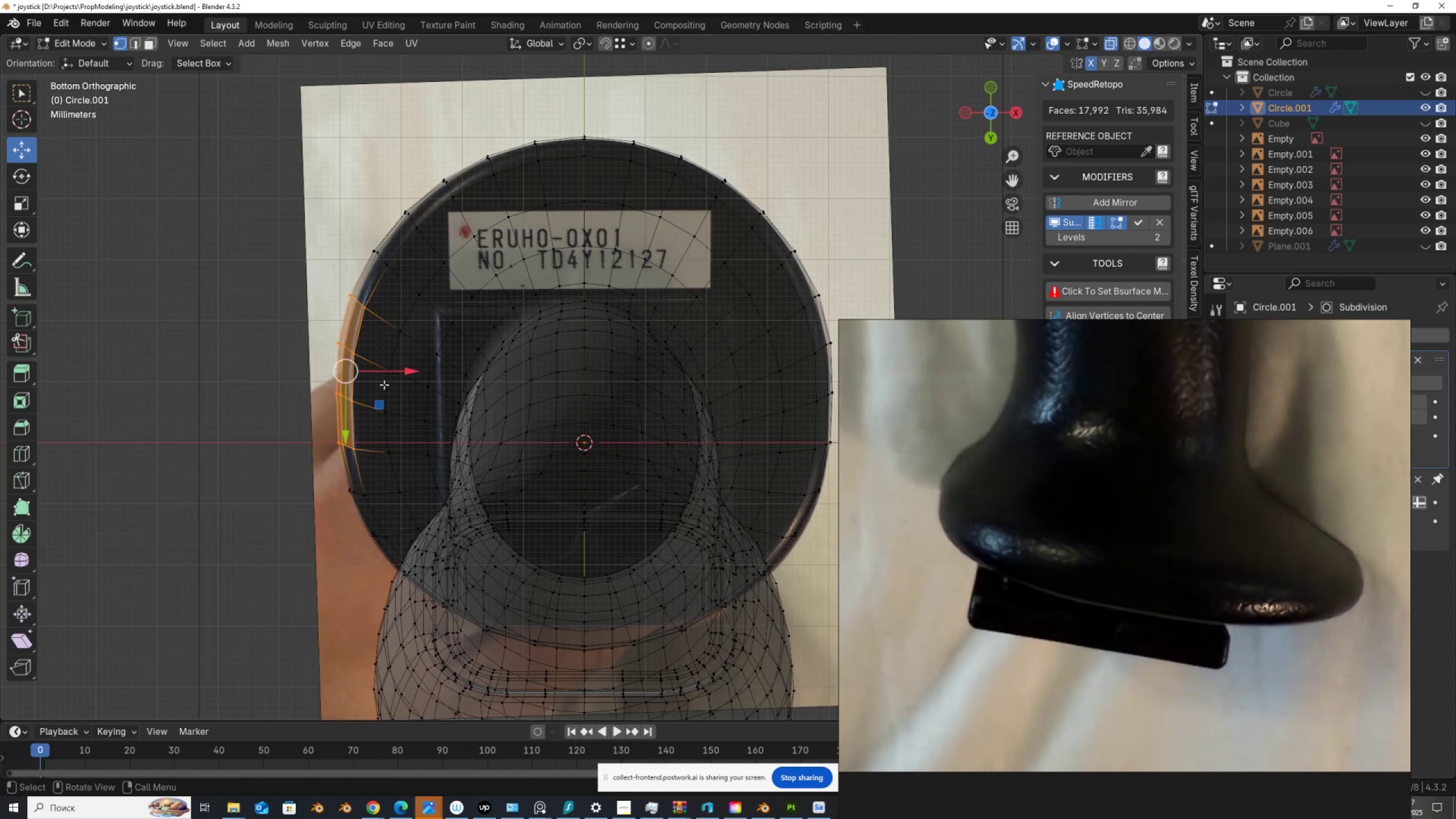 
left_click_drag(start_coordinate=[388, 373], to_coordinate=[392, 375])
 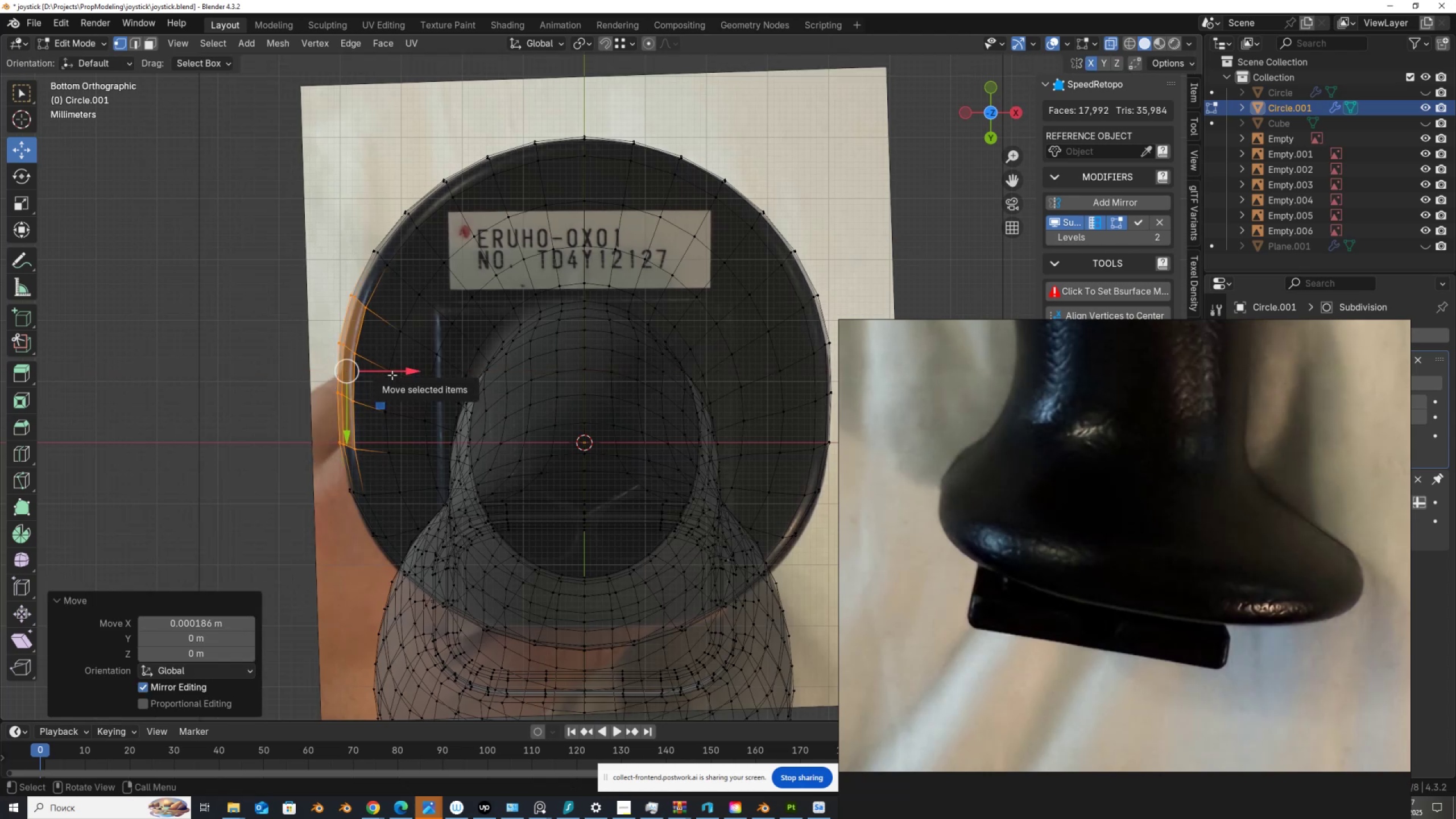 
key(Tab)
 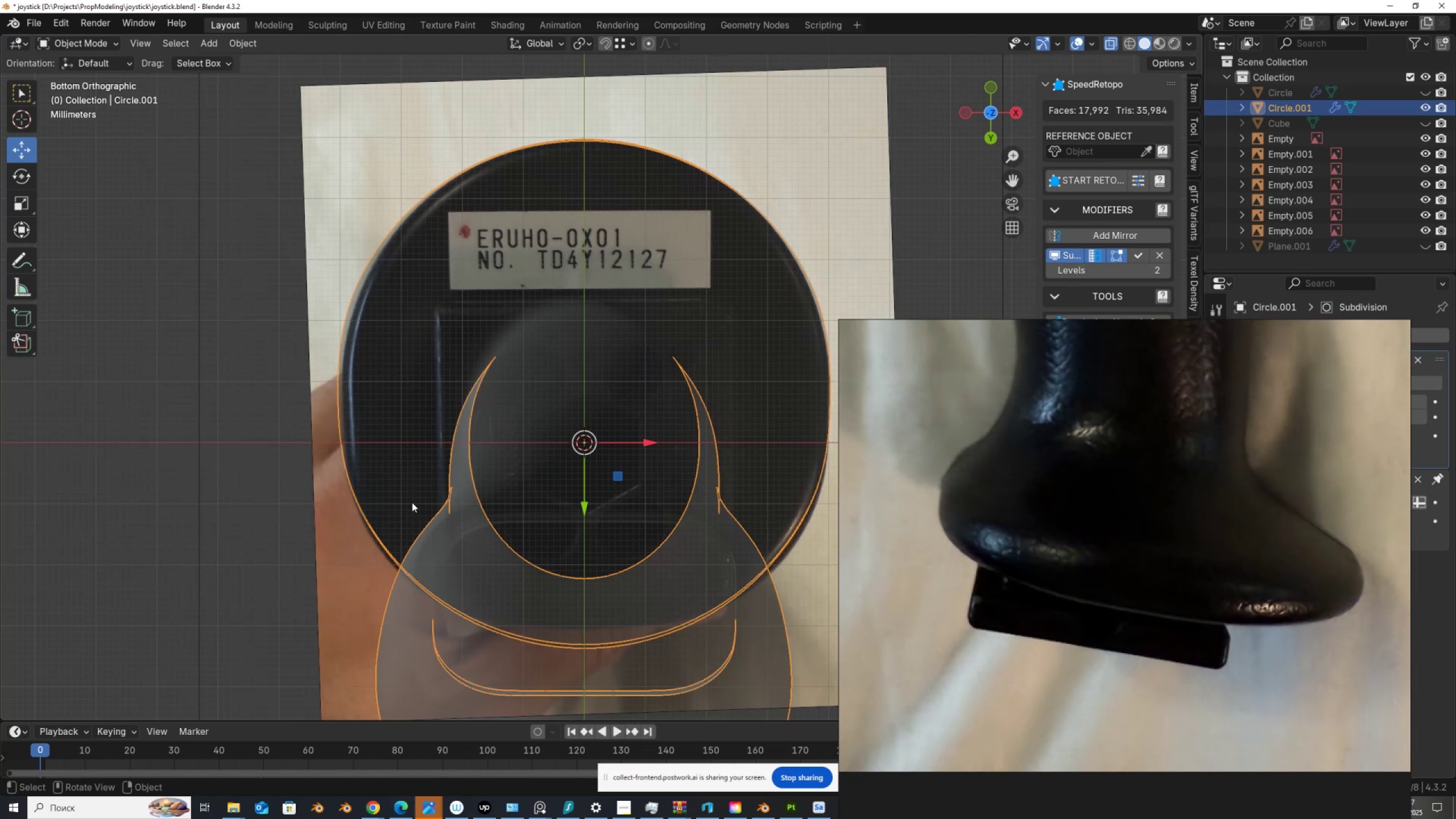 
key(Tab)
 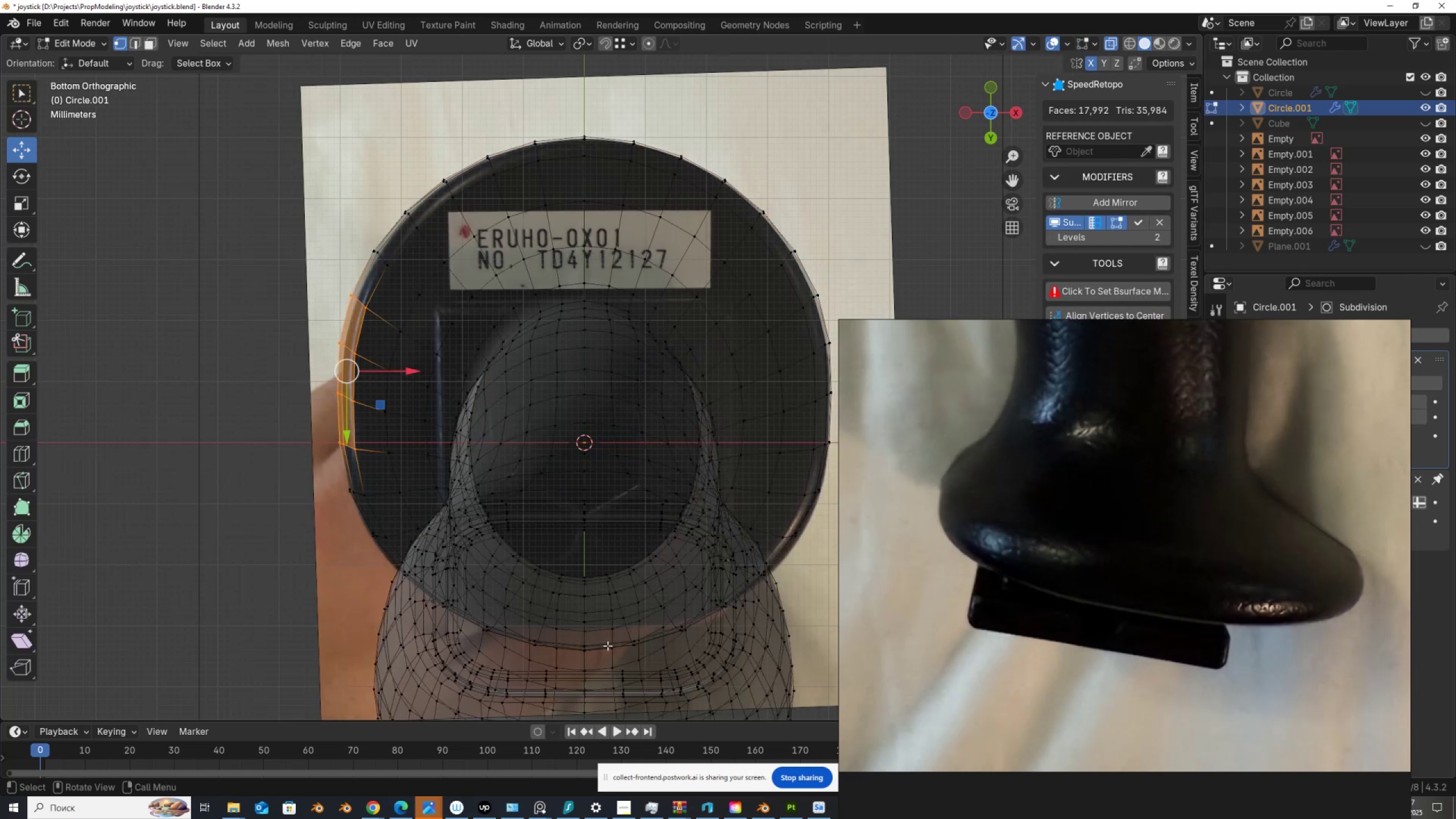 
hold_key(key=ShiftLeft, duration=0.71)
 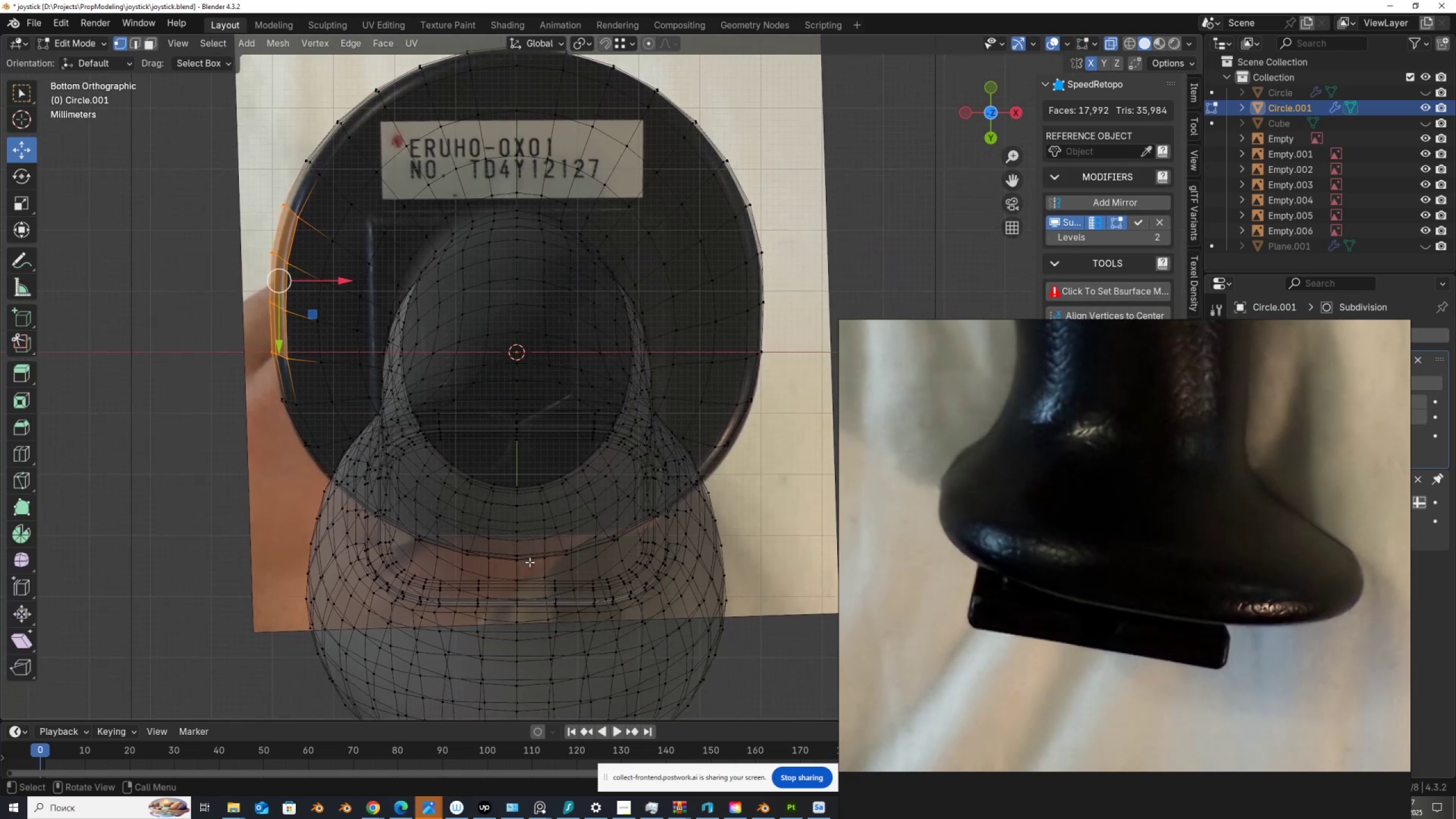 
scroll: coordinate [519, 400], scroll_direction: down, amount: 7.0
 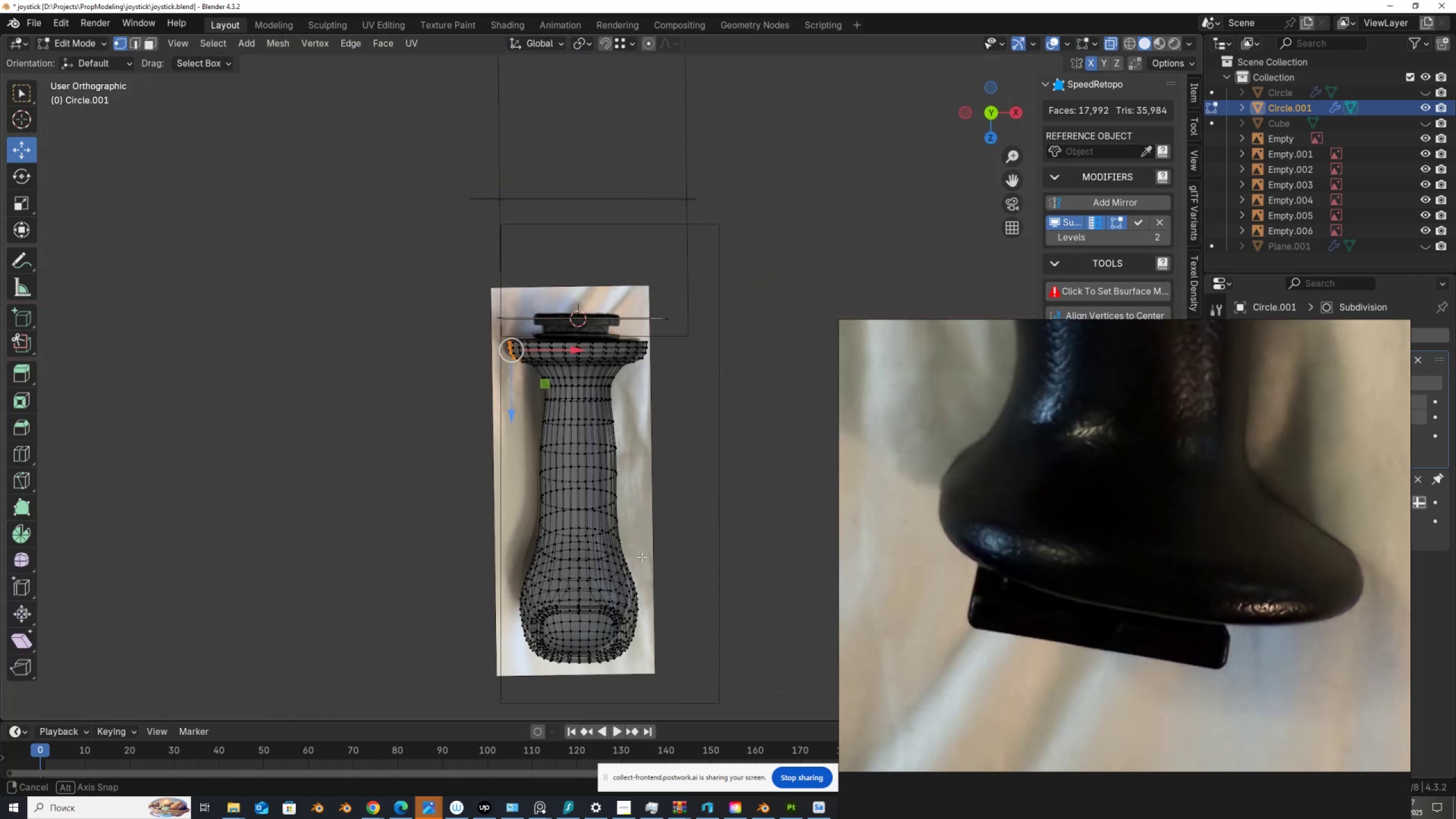 
left_click_drag(start_coordinate=[707, 680], to_coordinate=[451, 370])
 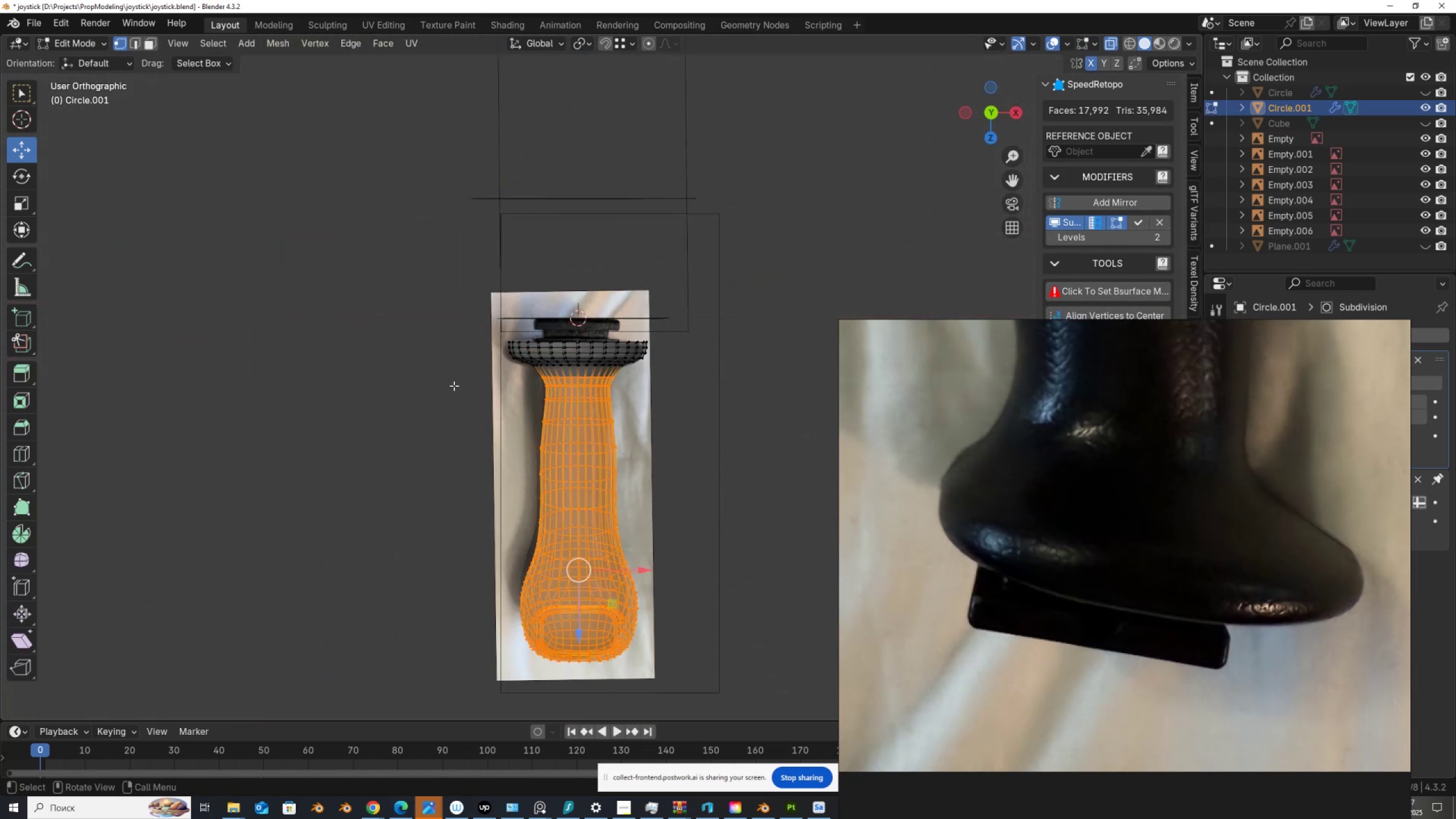 
key(H)
 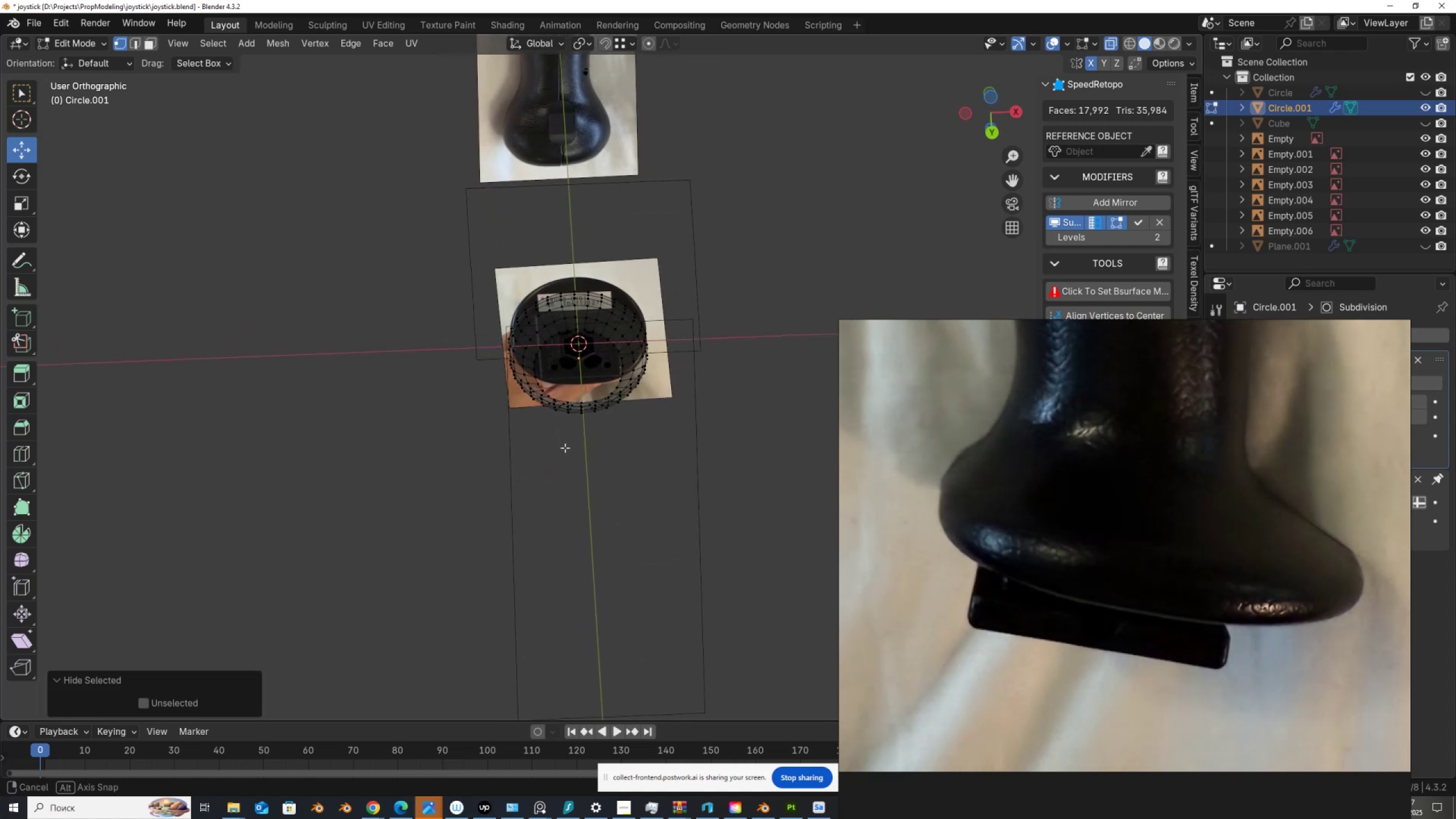 
hold_key(key=AltLeft, duration=0.45)
 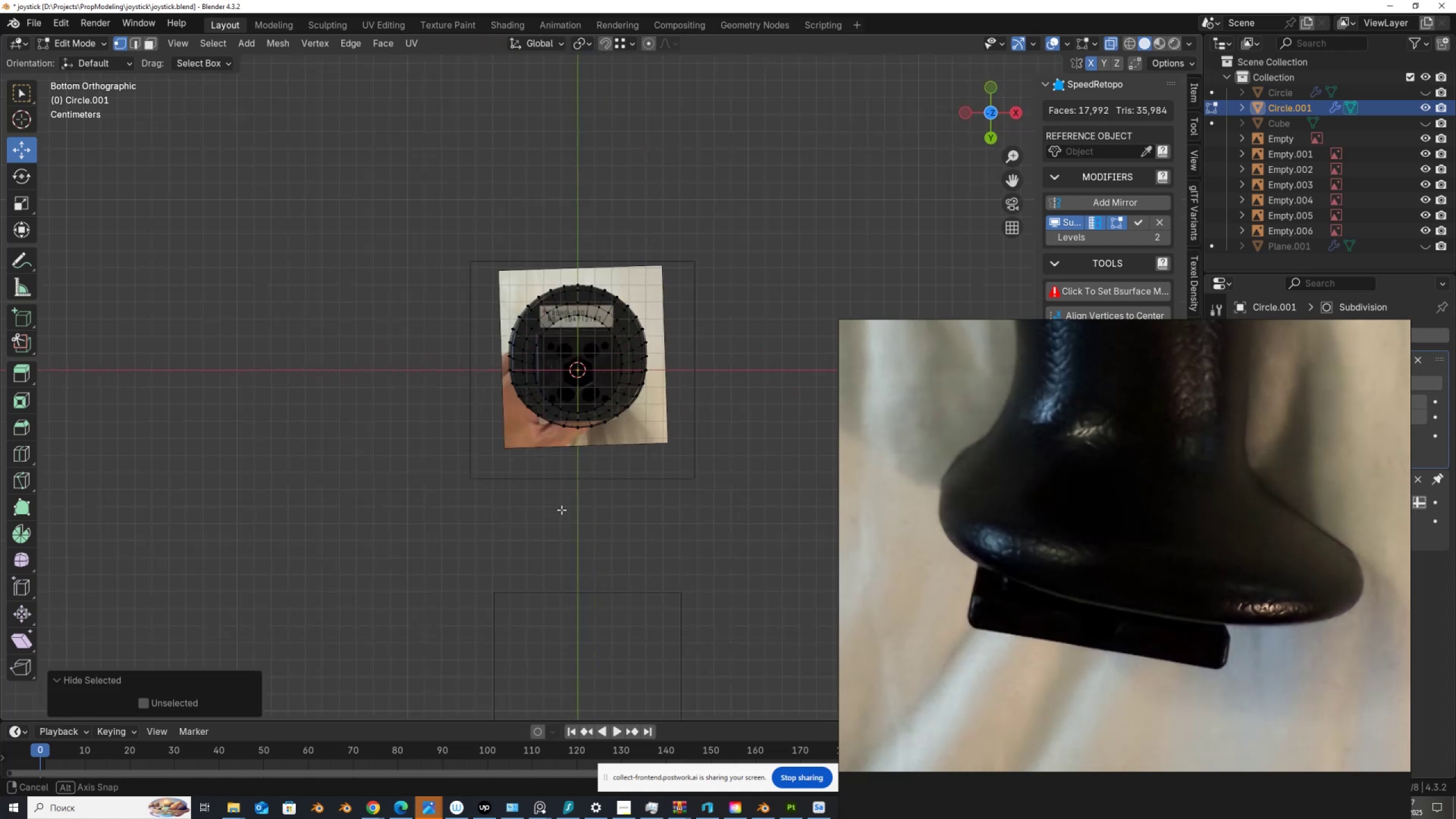 
scroll: coordinate [584, 476], scroll_direction: up, amount: 7.0
 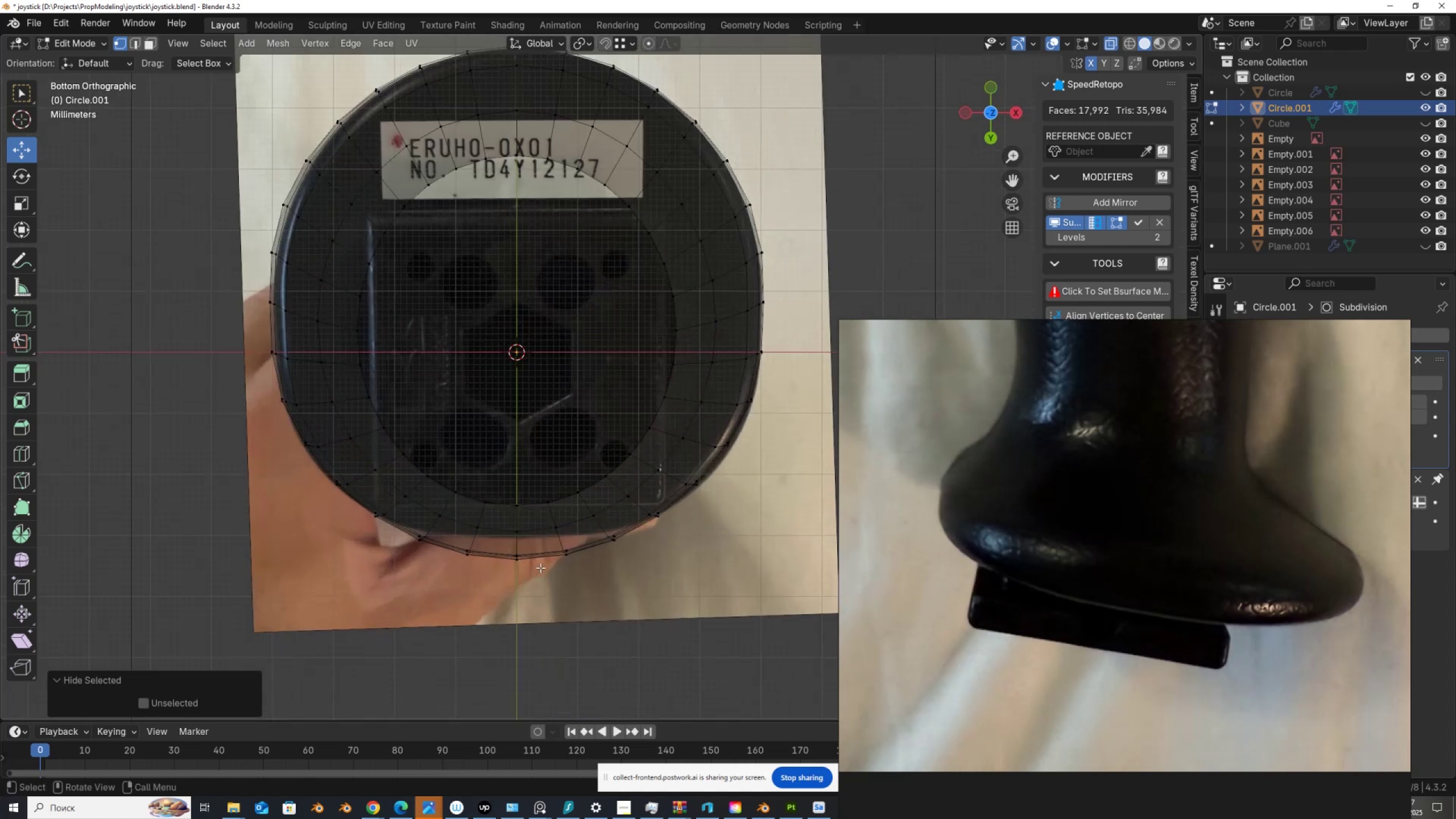 
left_click_drag(start_coordinate=[535, 572], to_coordinate=[503, 544])
 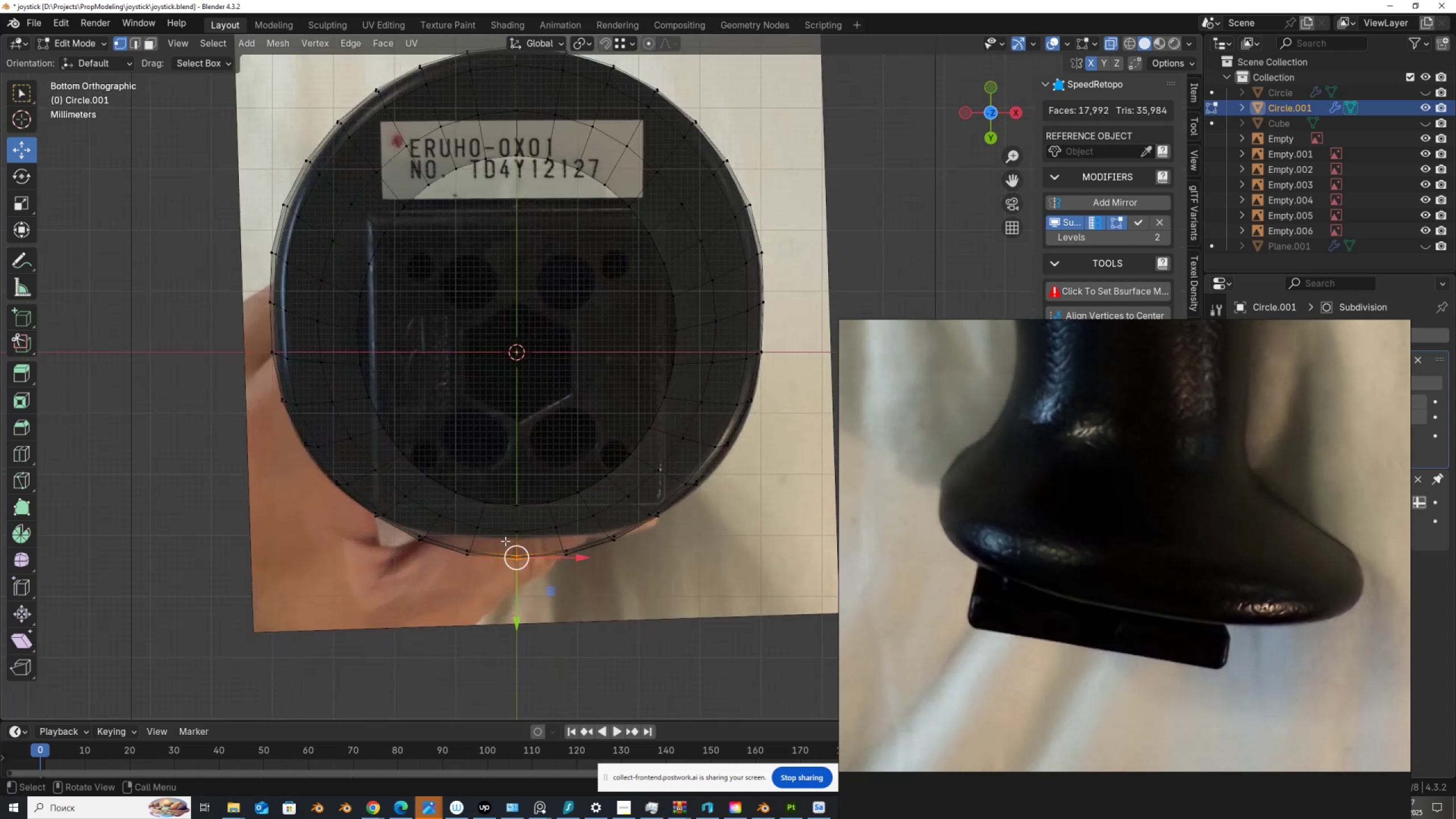 
scroll: coordinate [508, 542], scroll_direction: up, amount: 1.0
 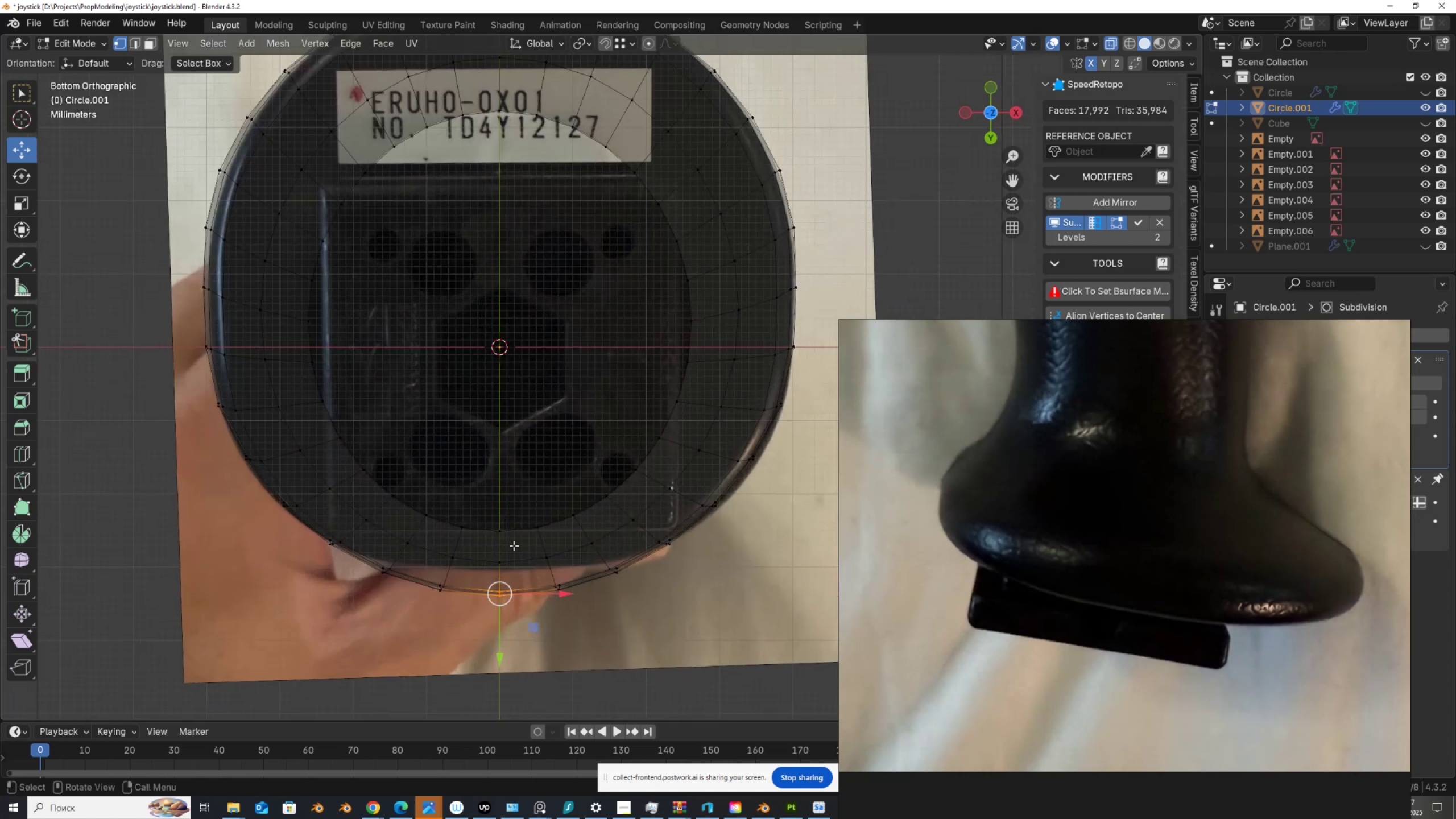 
hold_key(key=ShiftLeft, duration=0.46)
scroll: coordinate [542, 491], scroll_direction: up, amount: 1.0
 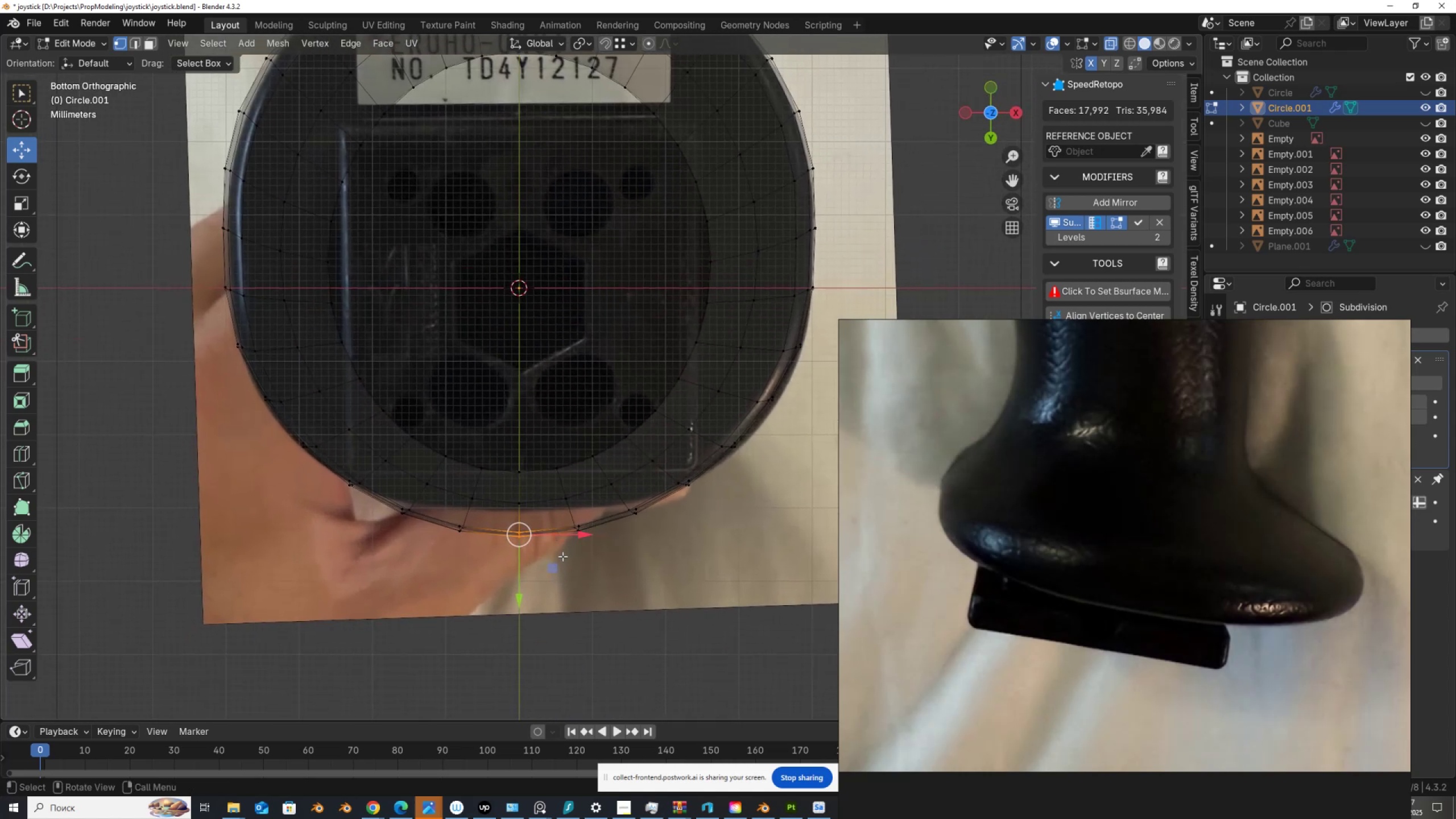 
left_click_drag(start_coordinate=[562, 593], to_coordinate=[519, 525])
 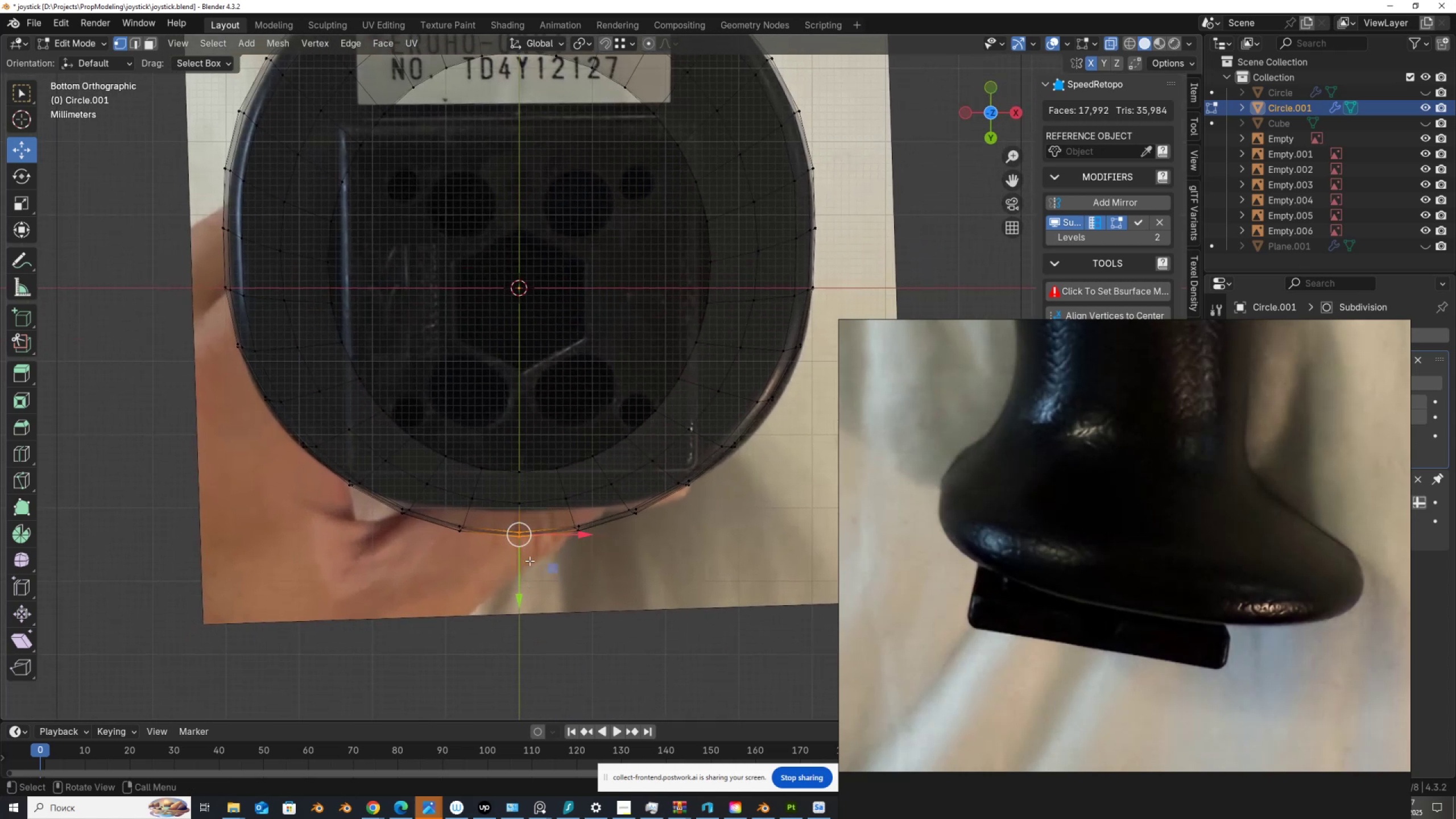 
left_click_drag(start_coordinate=[537, 570], to_coordinate=[498, 457])
 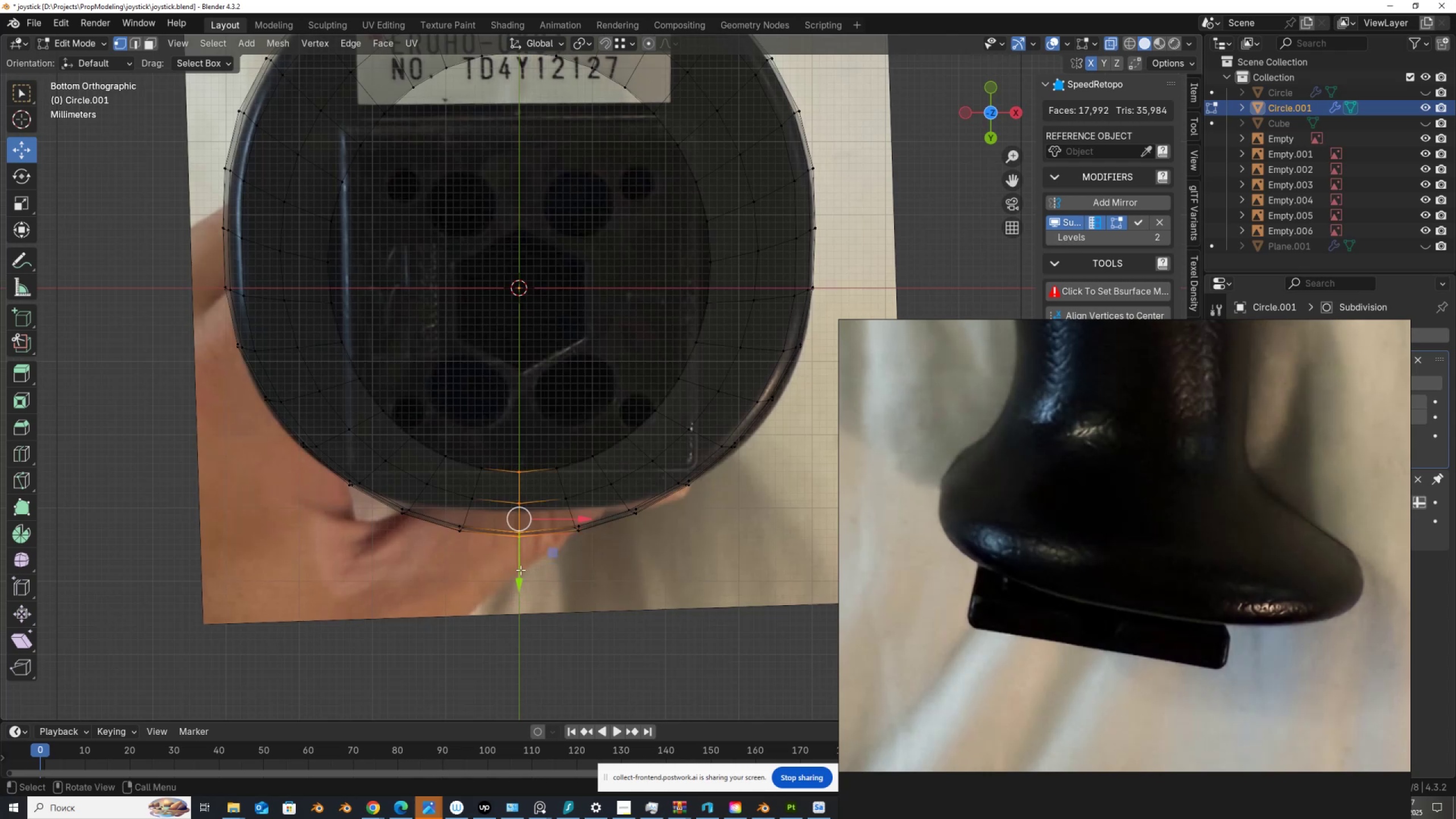 
left_click_drag(start_coordinate=[518, 576], to_coordinate=[474, 464])
 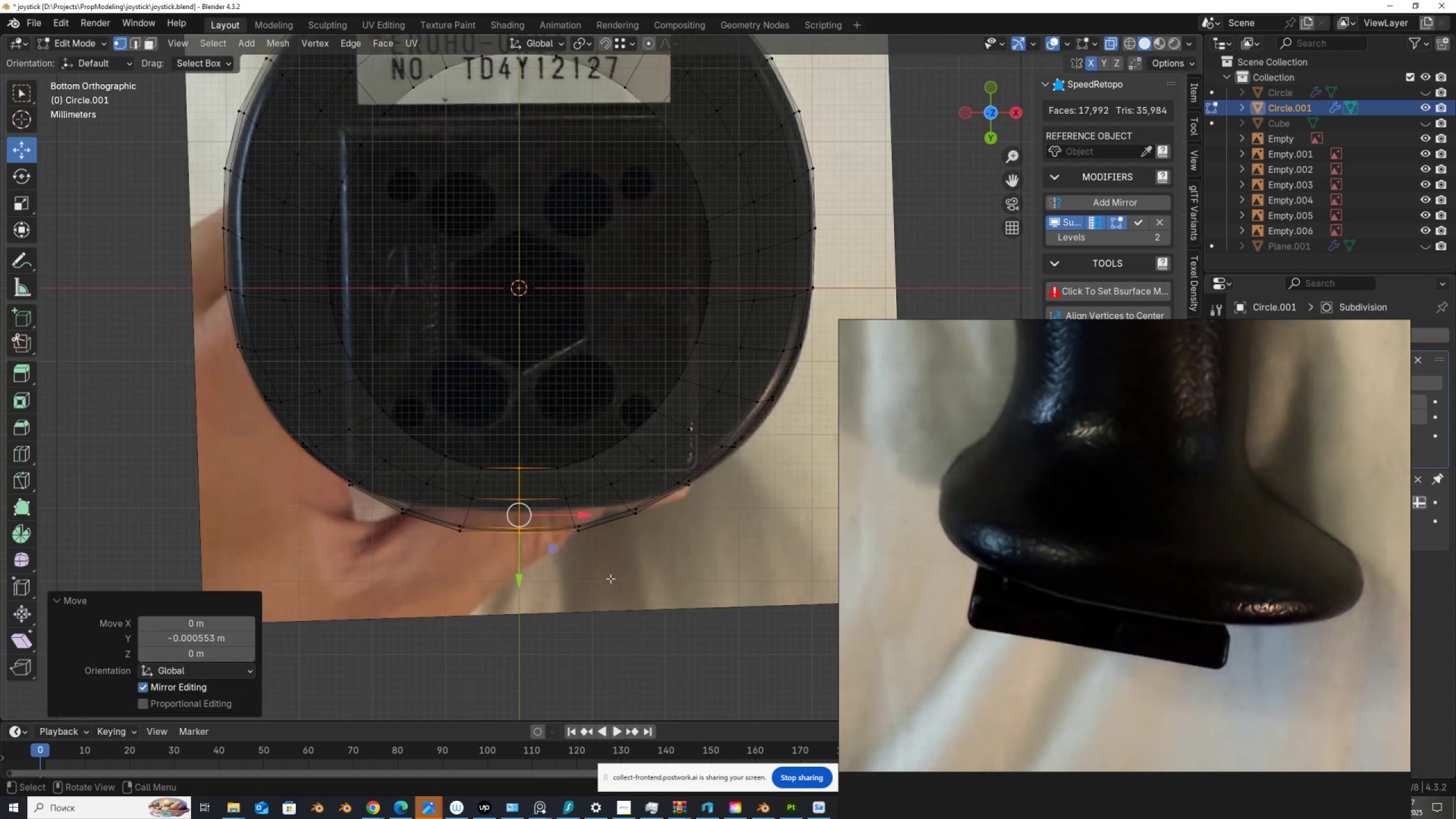 
hold_key(key=ControlLeft, duration=0.66)
 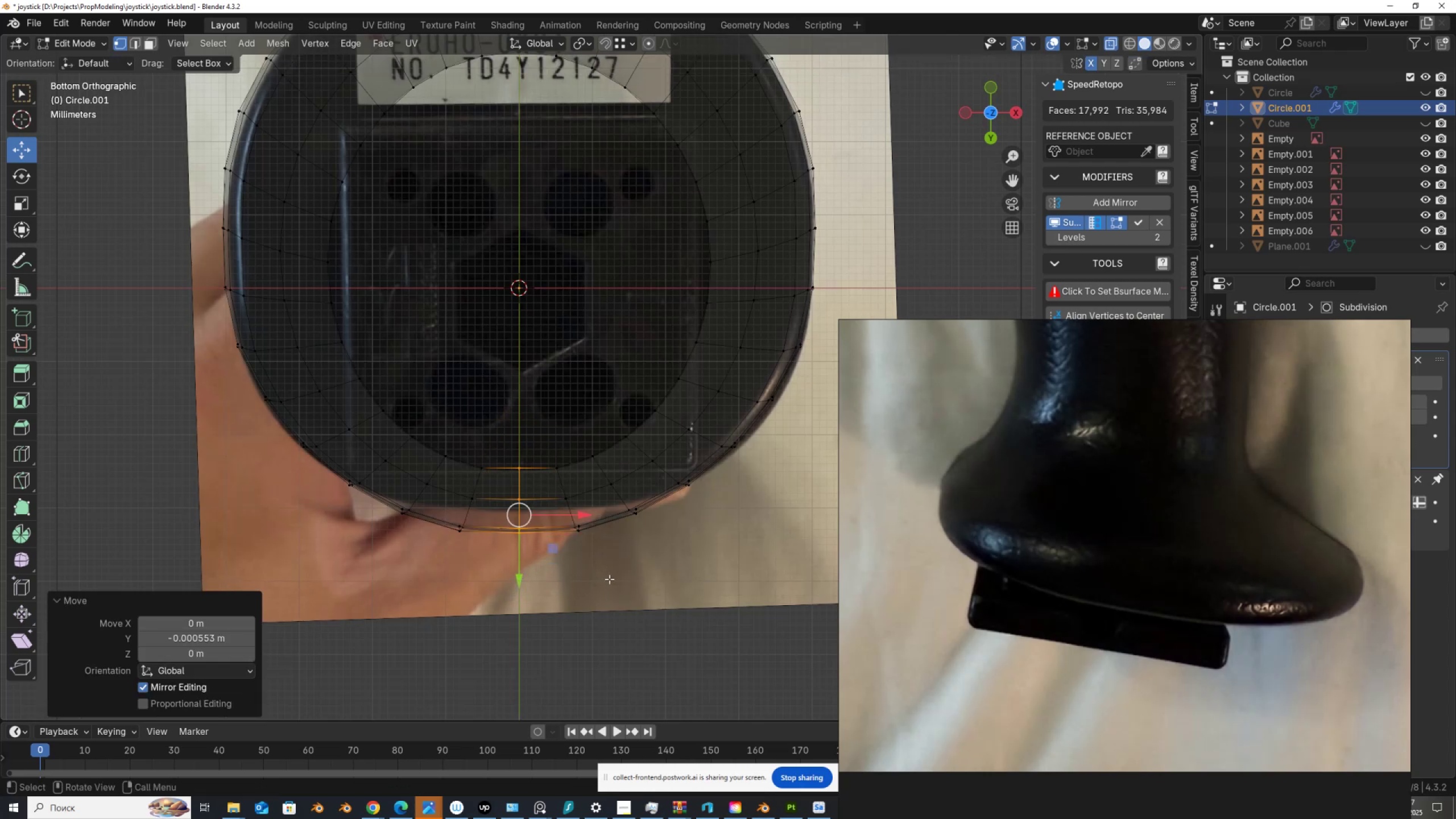 
left_click_drag(start_coordinate=[581, 564], to_coordinate=[562, 539])
 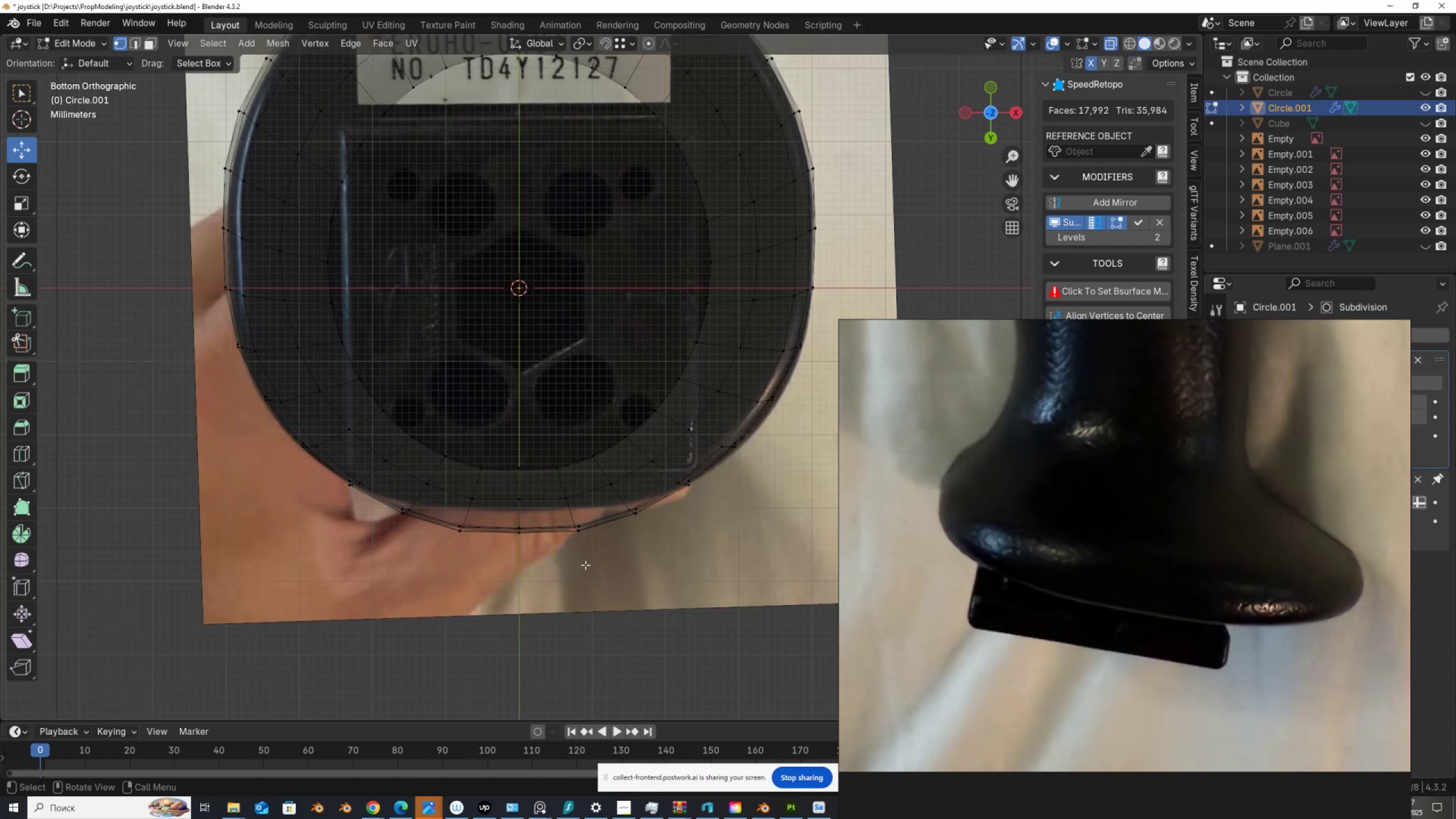 
left_click_drag(start_coordinate=[584, 560], to_coordinate=[449, 464])
 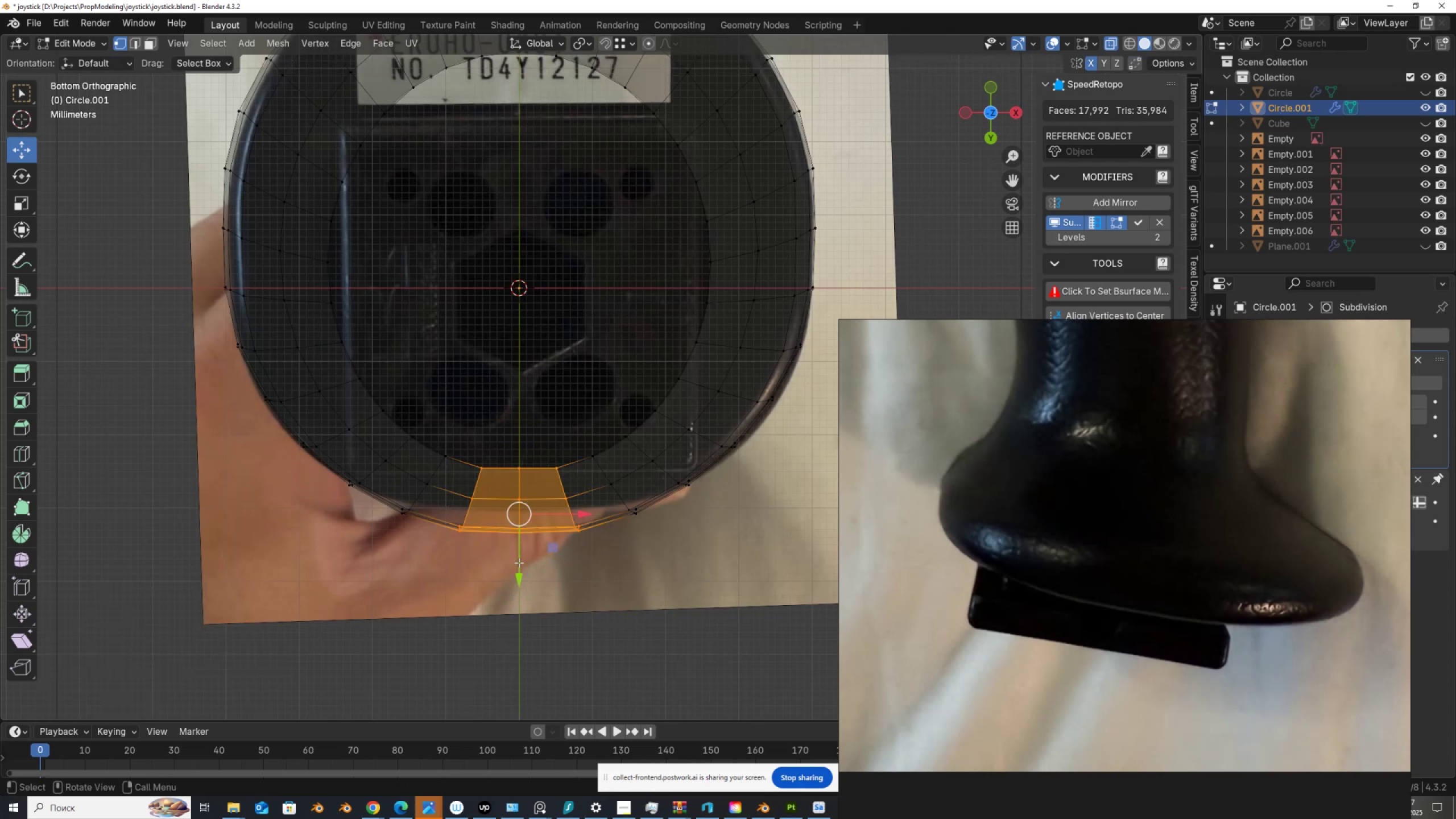 
left_click_drag(start_coordinate=[516, 567], to_coordinate=[453, 452])
 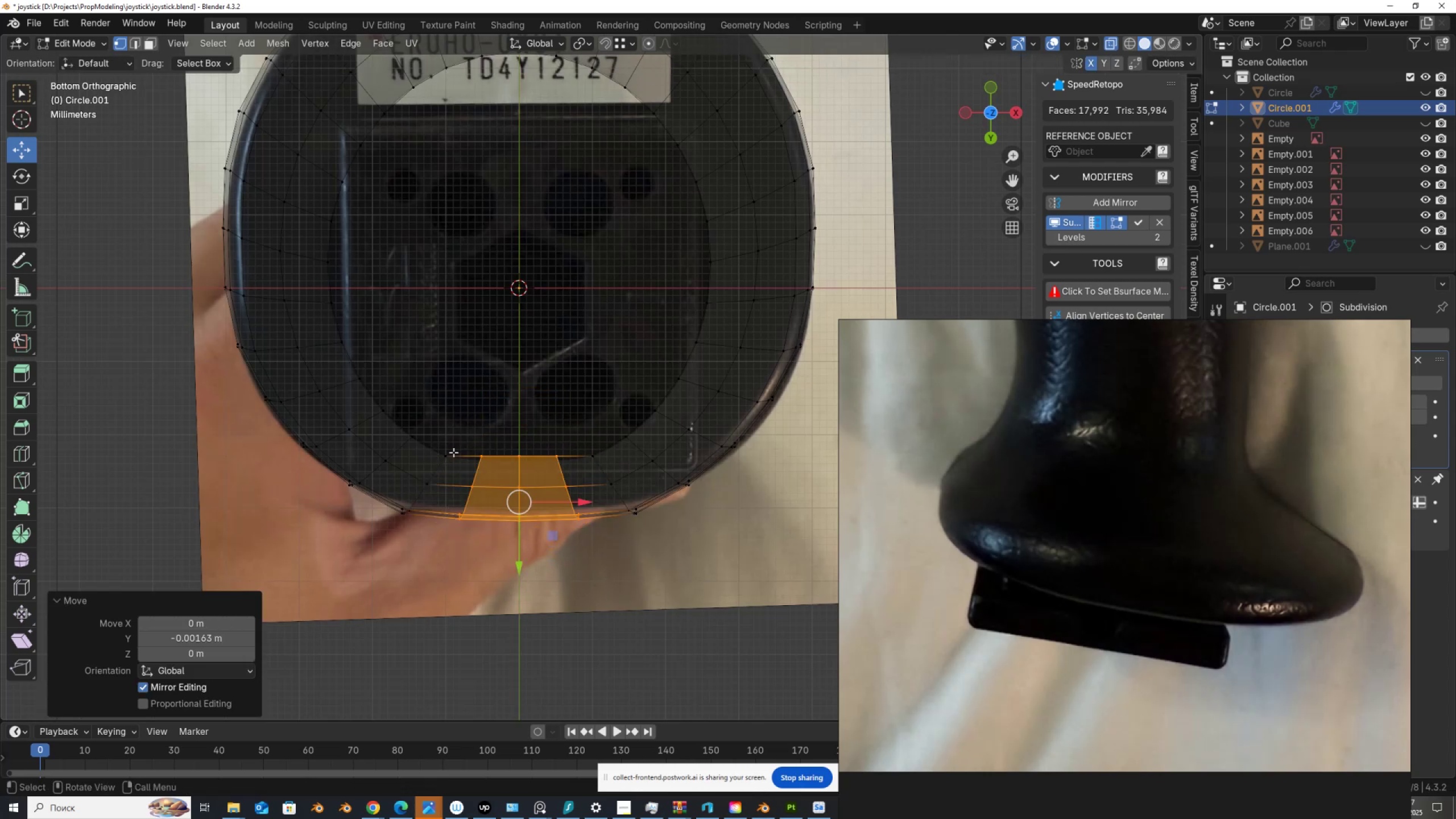 
hold_key(key=ControlLeft, duration=0.71)
 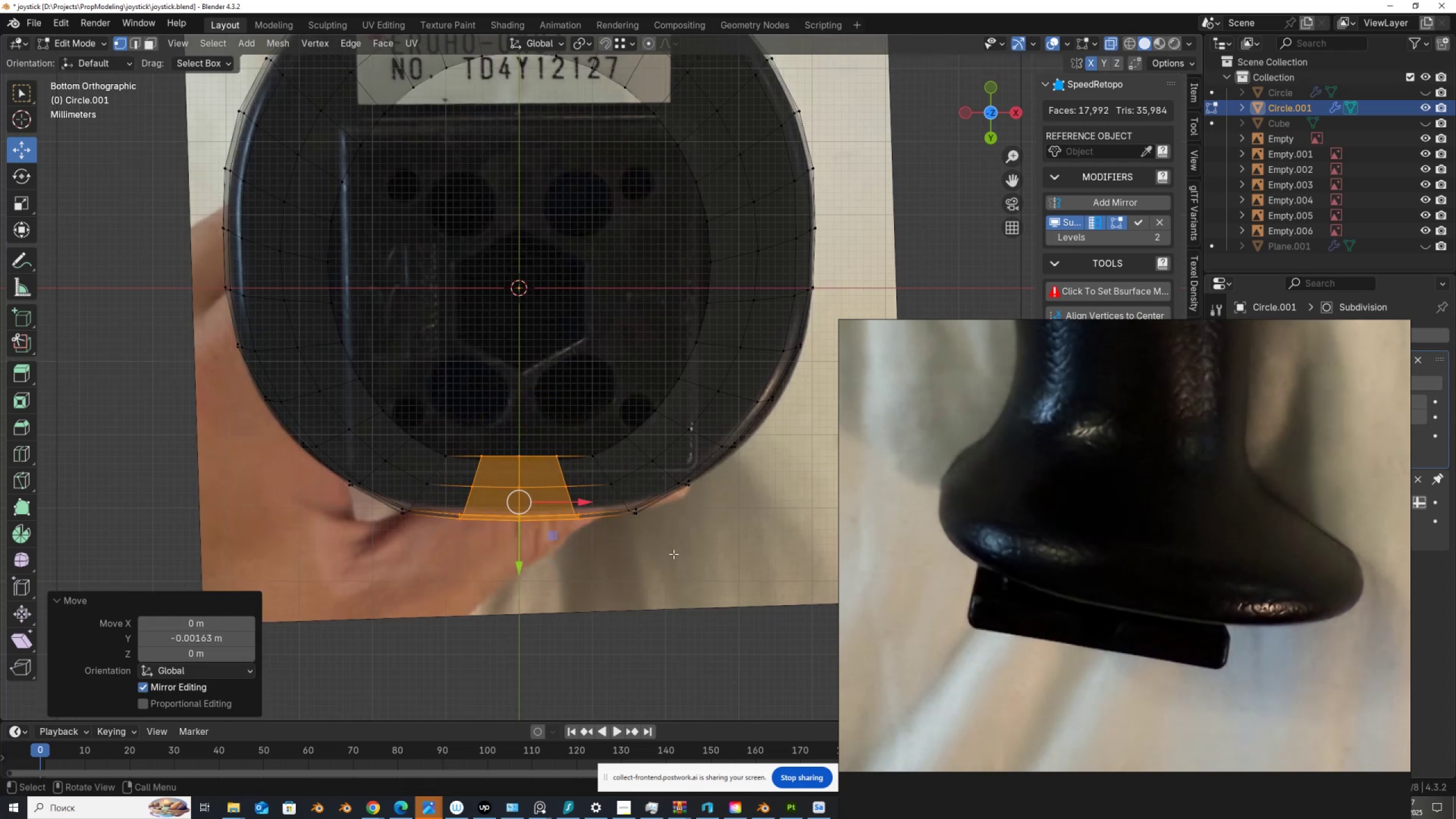 
left_click_drag(start_coordinate=[647, 553], to_coordinate=[408, 450])
 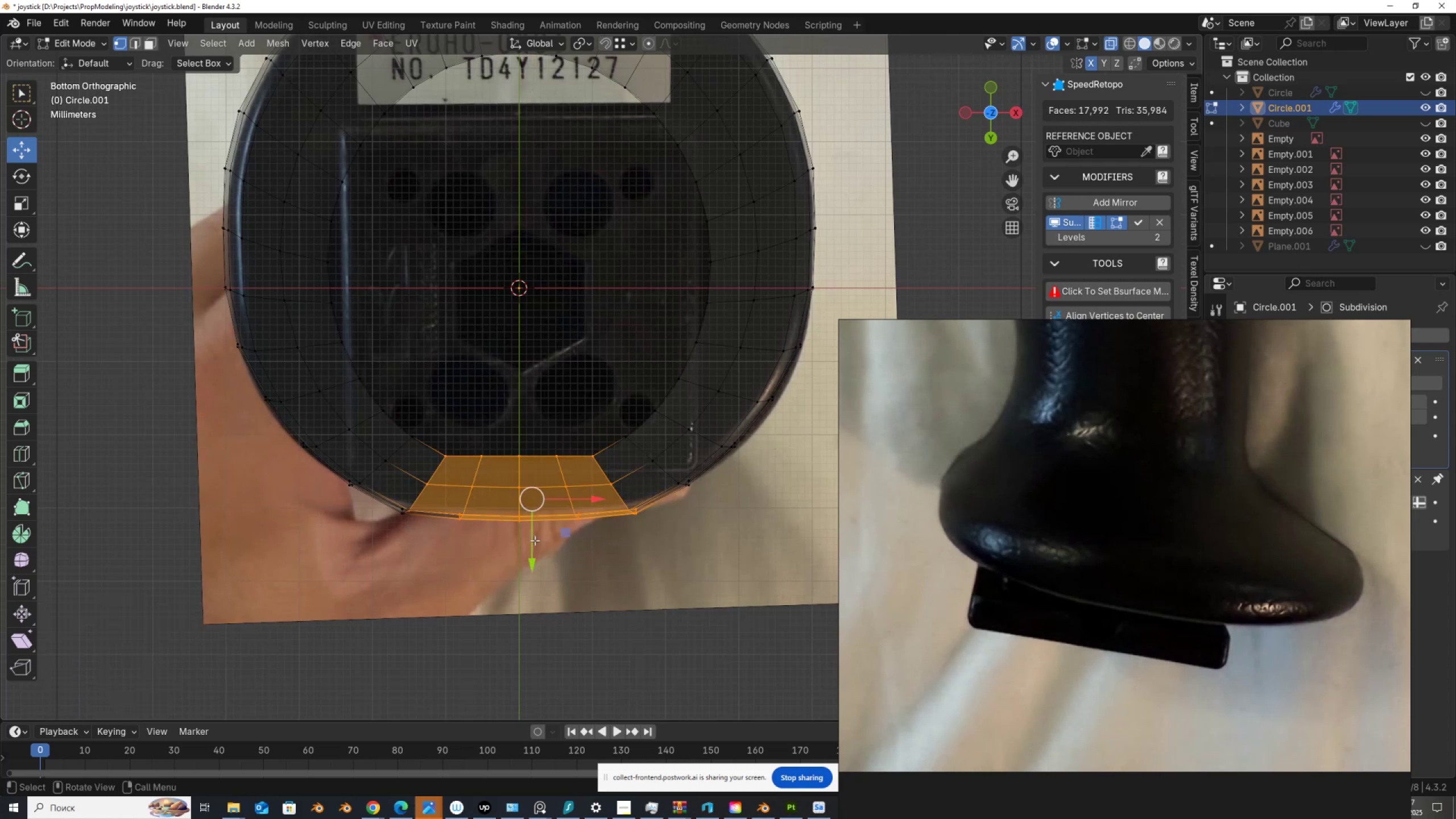 
left_click_drag(start_coordinate=[541, 570], to_coordinate=[539, 555])
 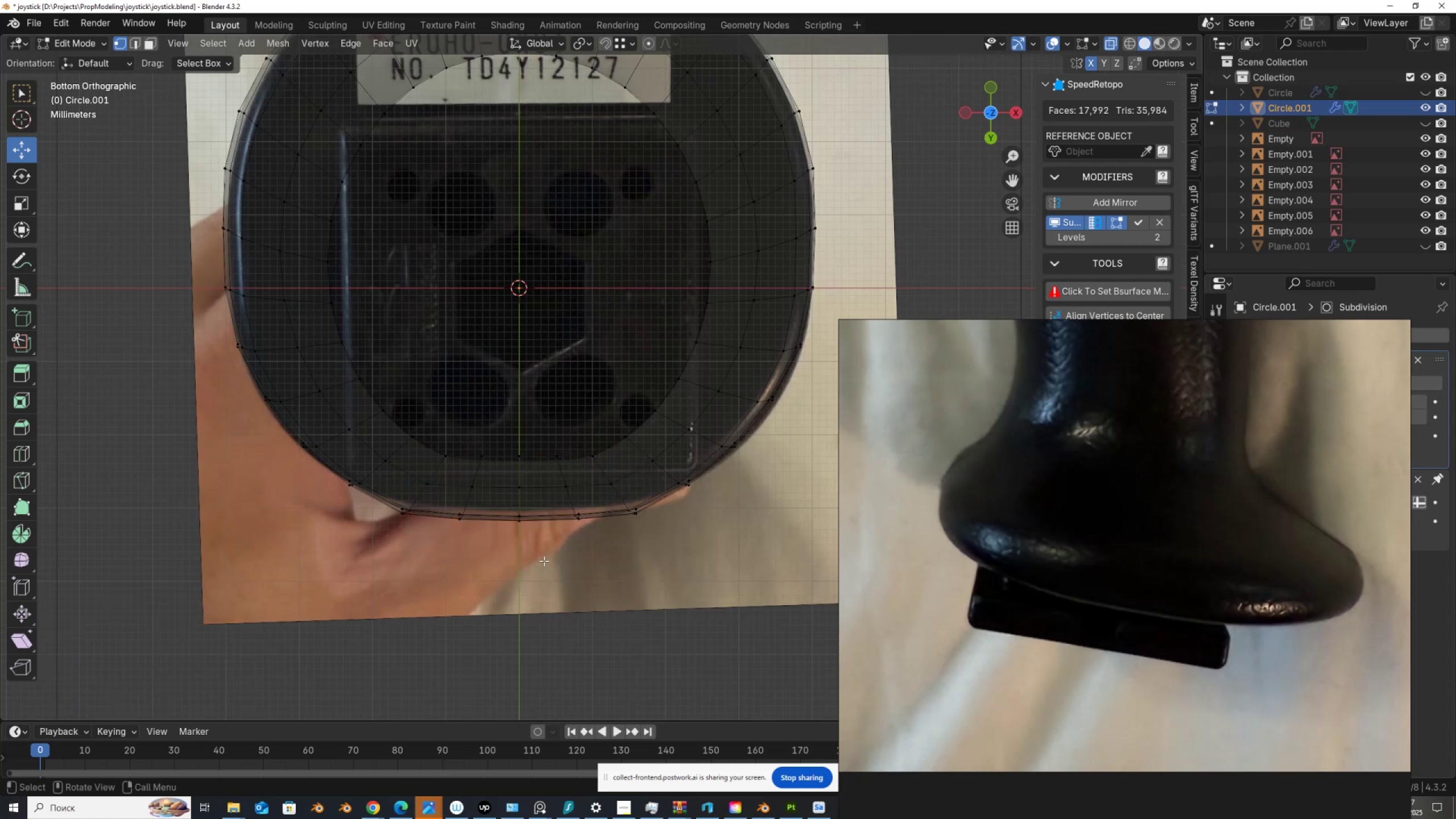 
key(Control+Z)
 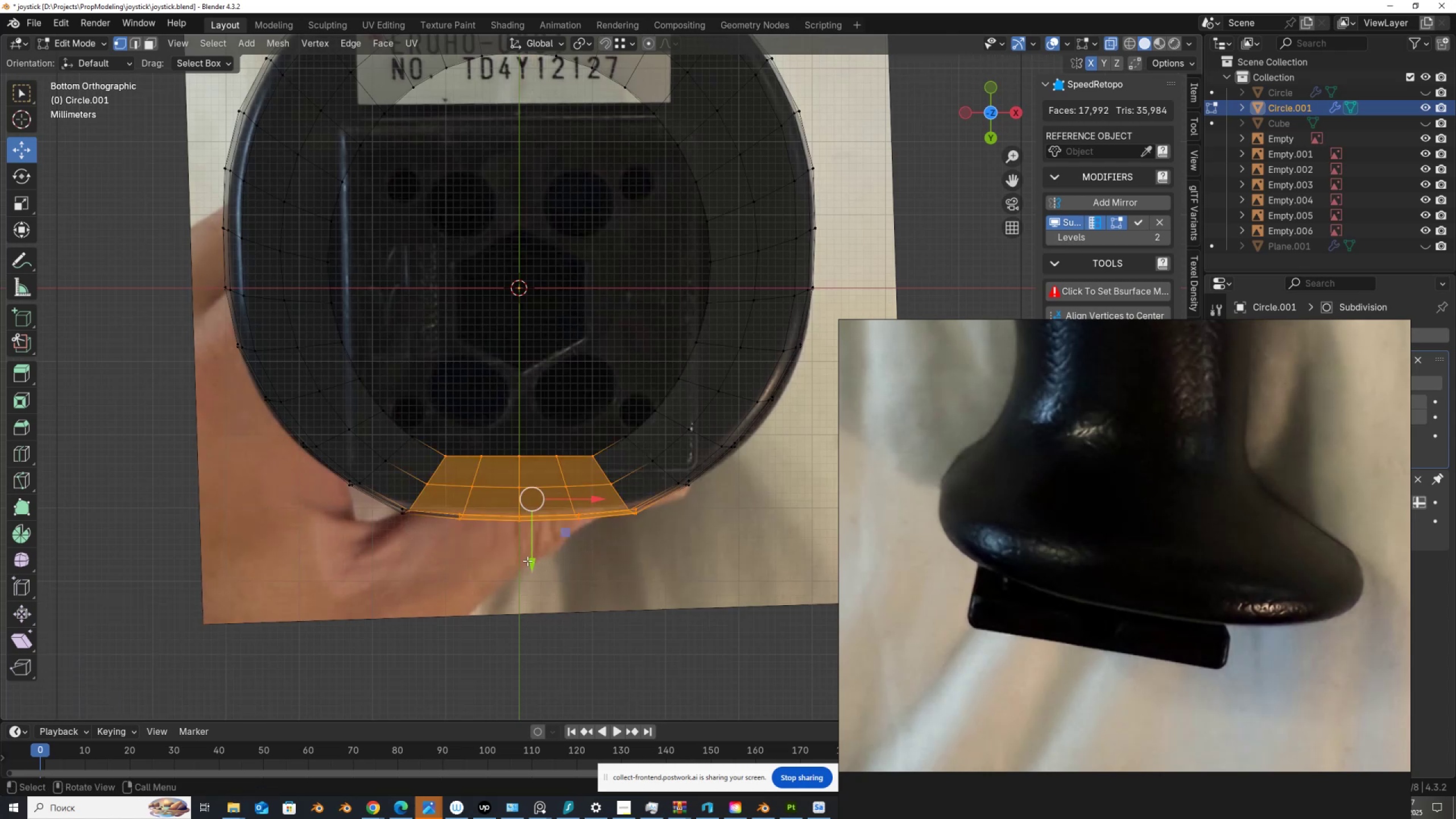 
left_click_drag(start_coordinate=[531, 563], to_coordinate=[533, 559])
 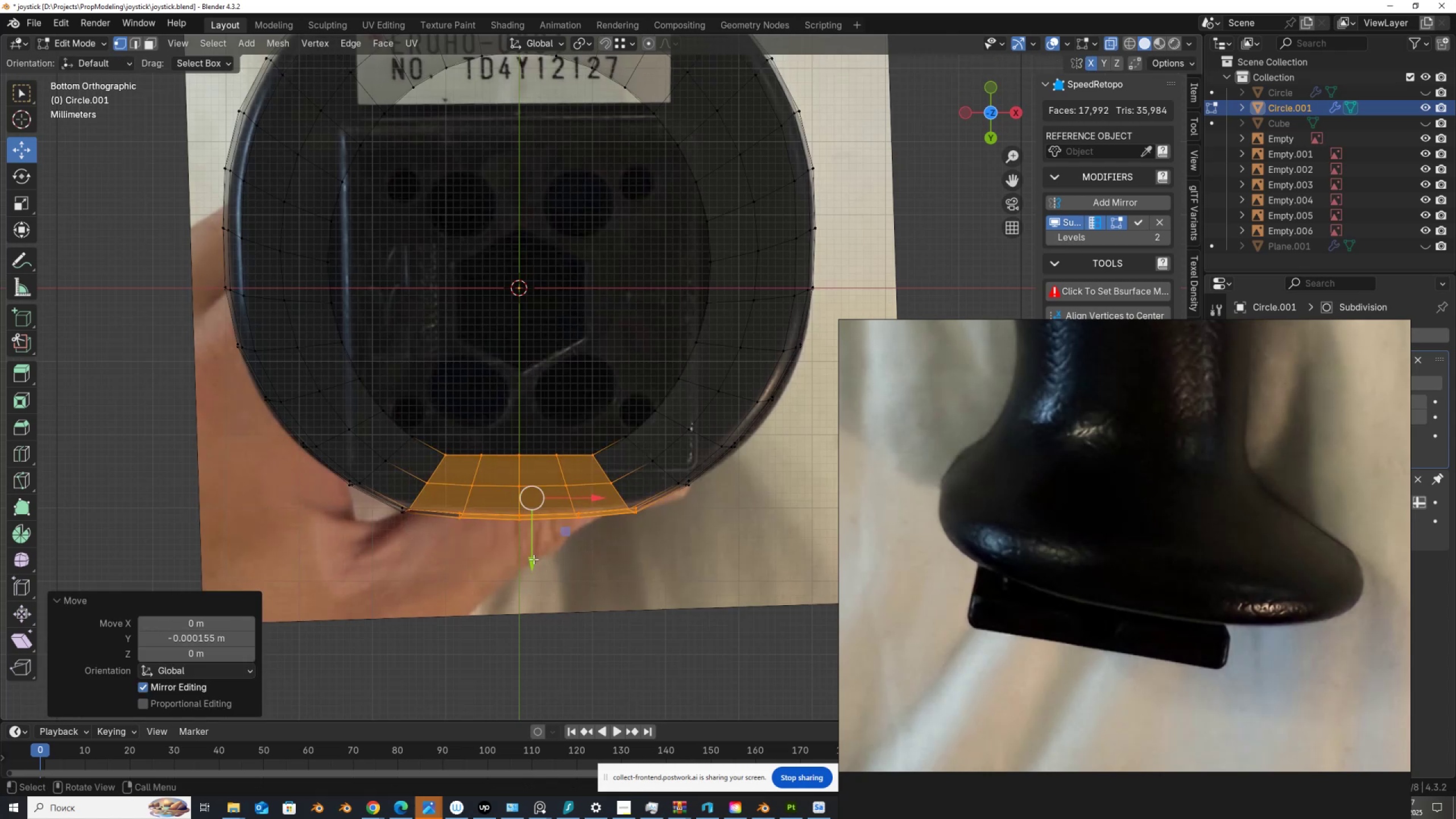 
key(Control+ControlLeft)
 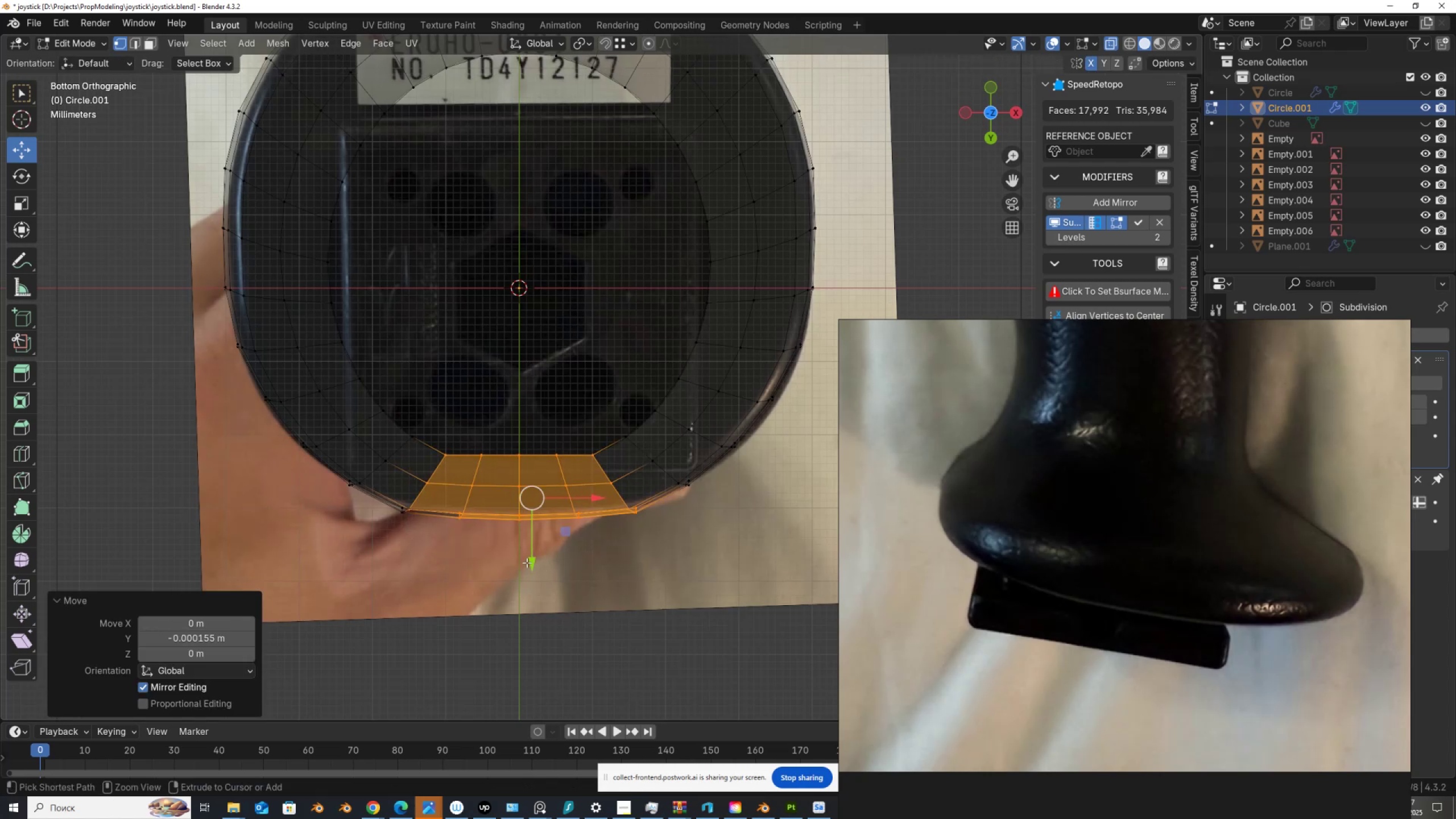 
key(Z)
 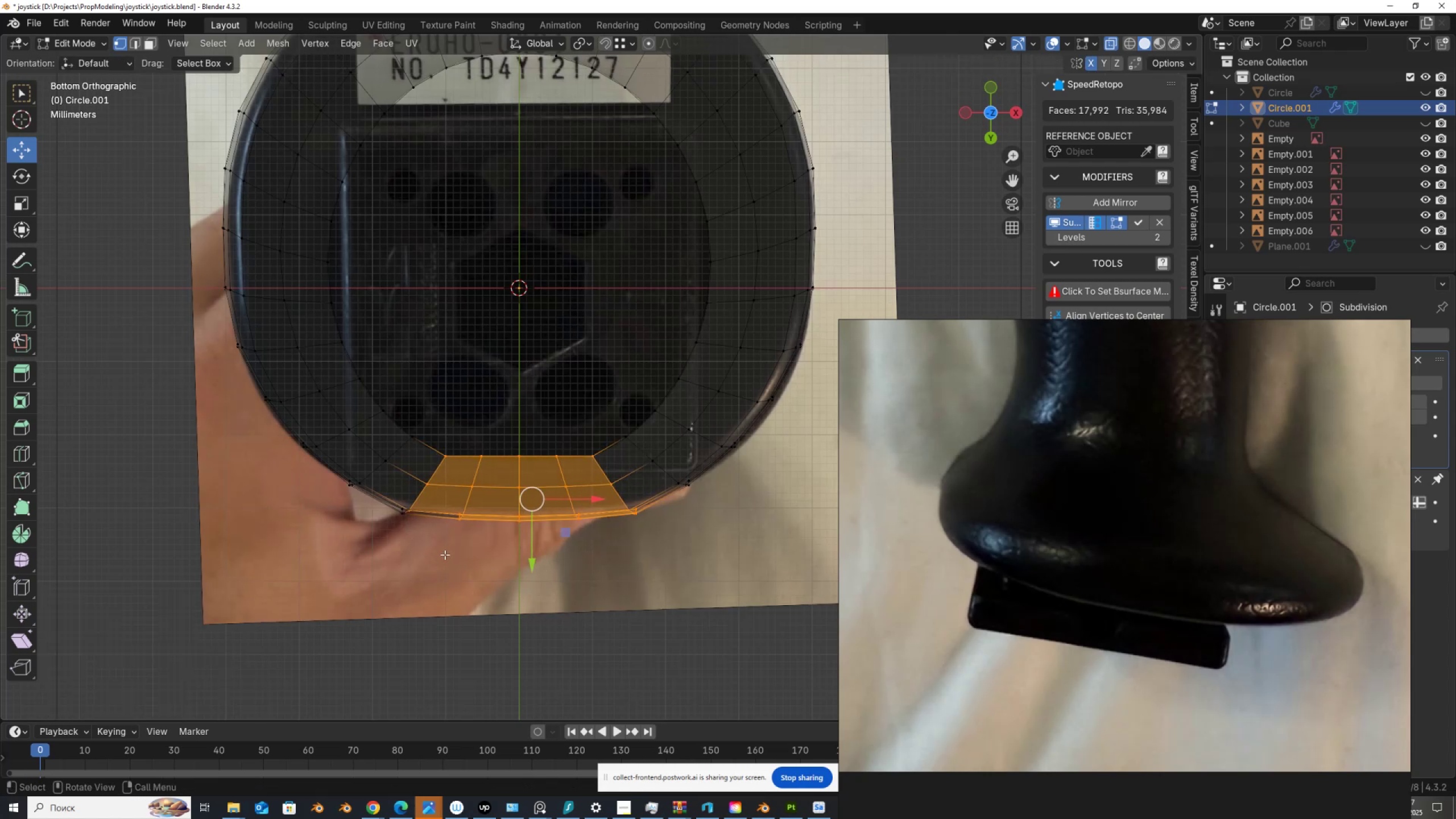 
hold_key(key=ShiftLeft, duration=0.7)
left_click_drag(start_coordinate=[437, 551], to_coordinate=[391, 500])
 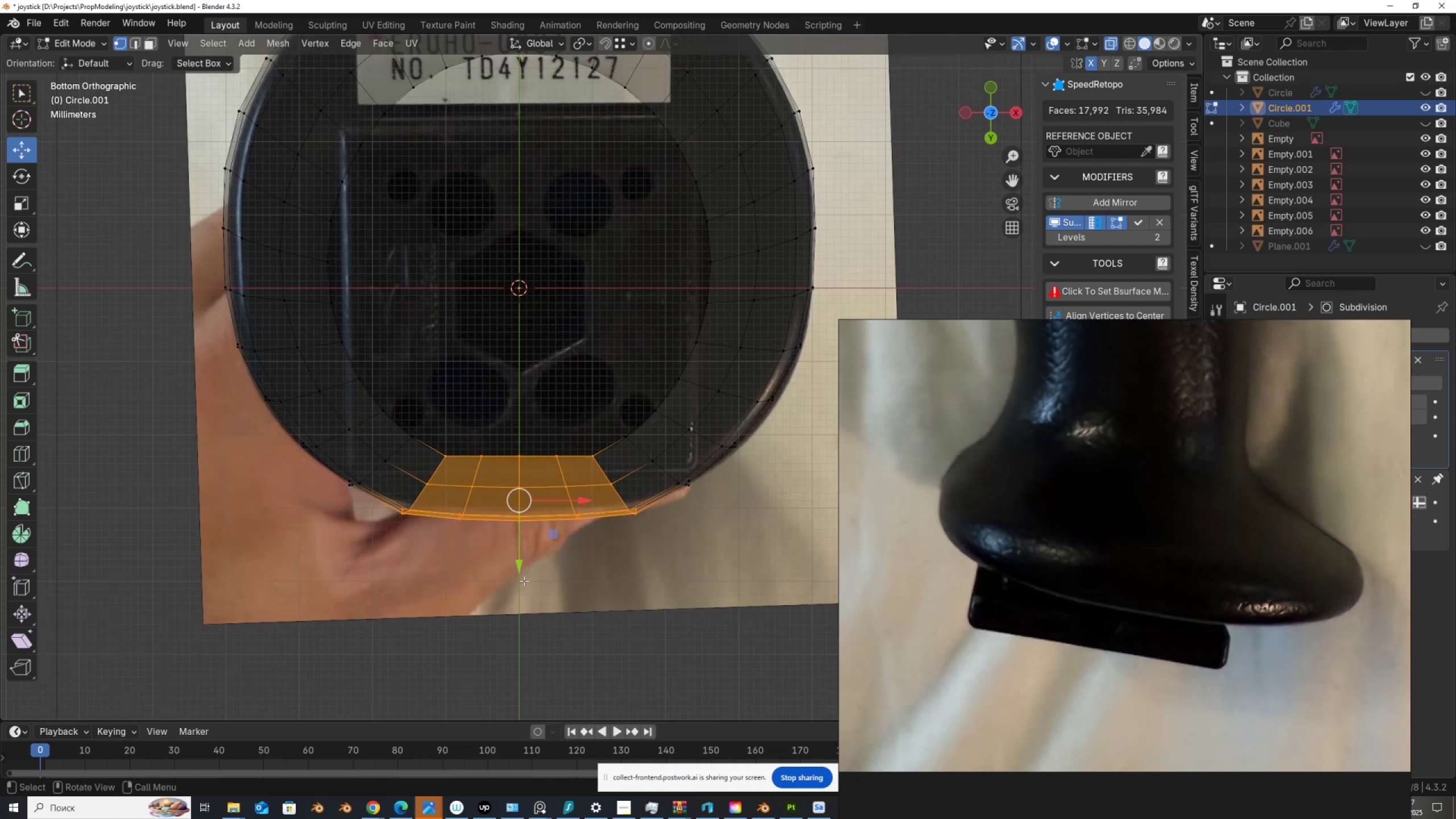 
left_click_drag(start_coordinate=[518, 564], to_coordinate=[516, 553])
 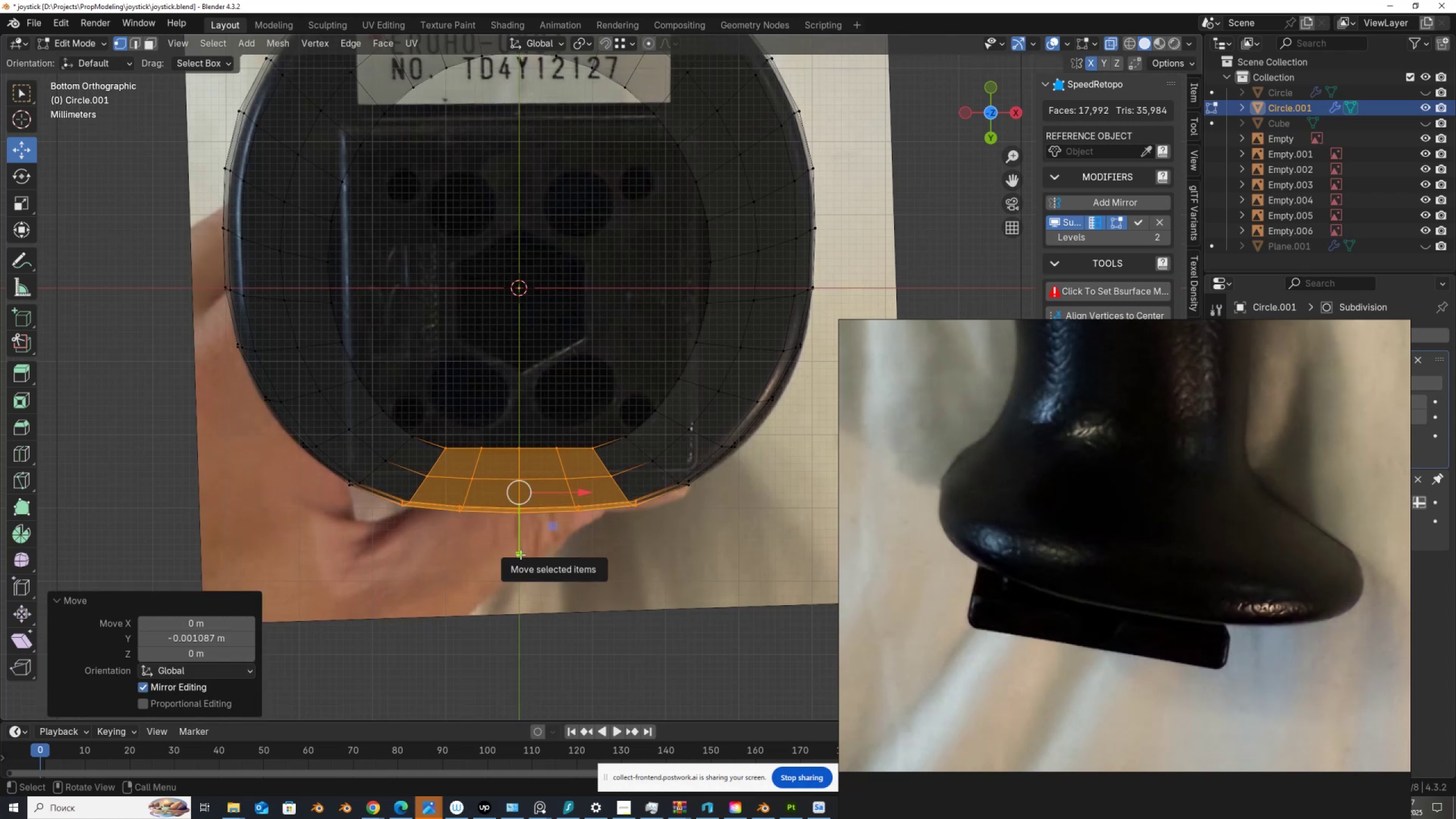 
key(Tab)
 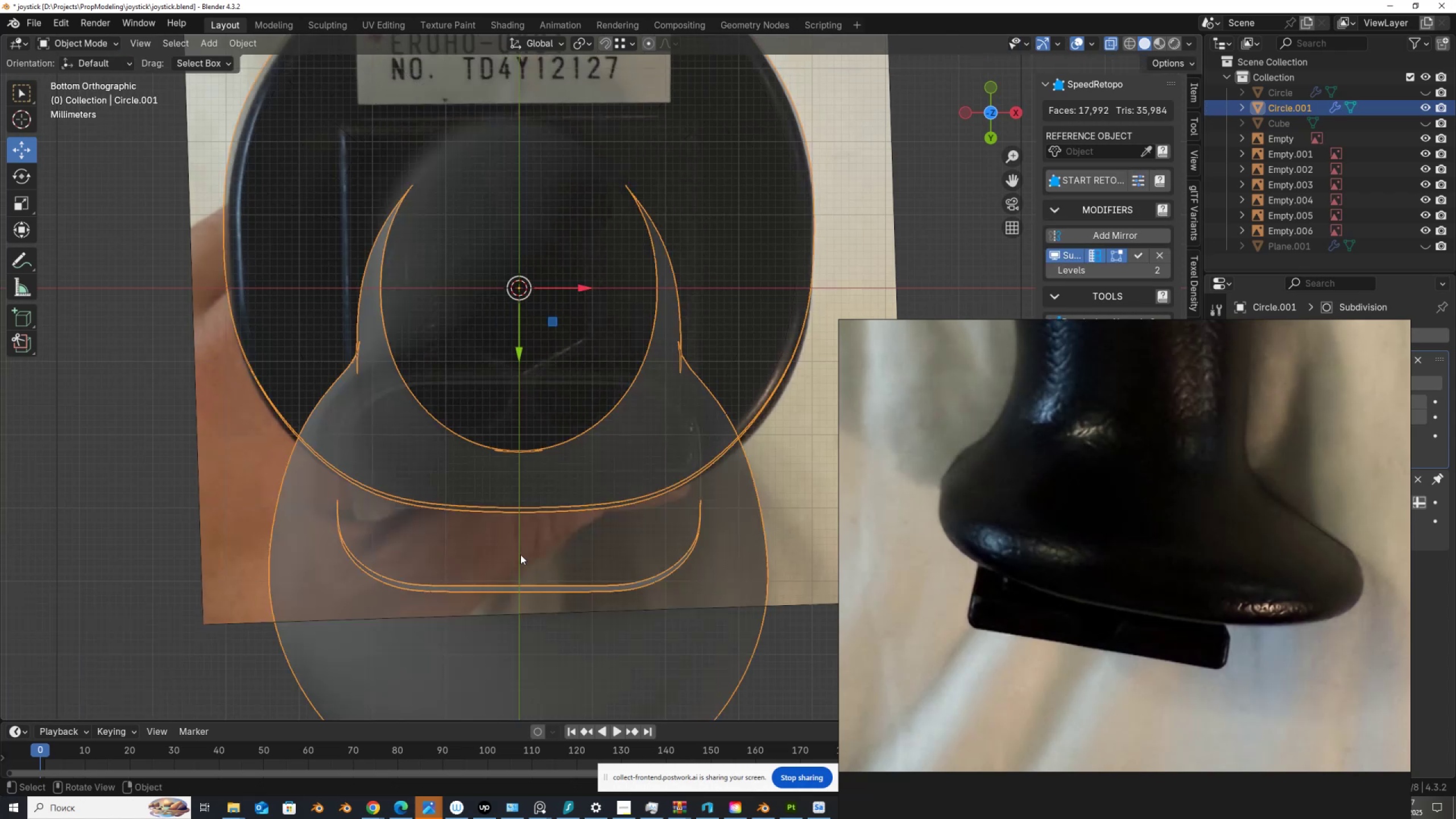 
scroll: coordinate [520, 555], scroll_direction: down, amount: 3.0
 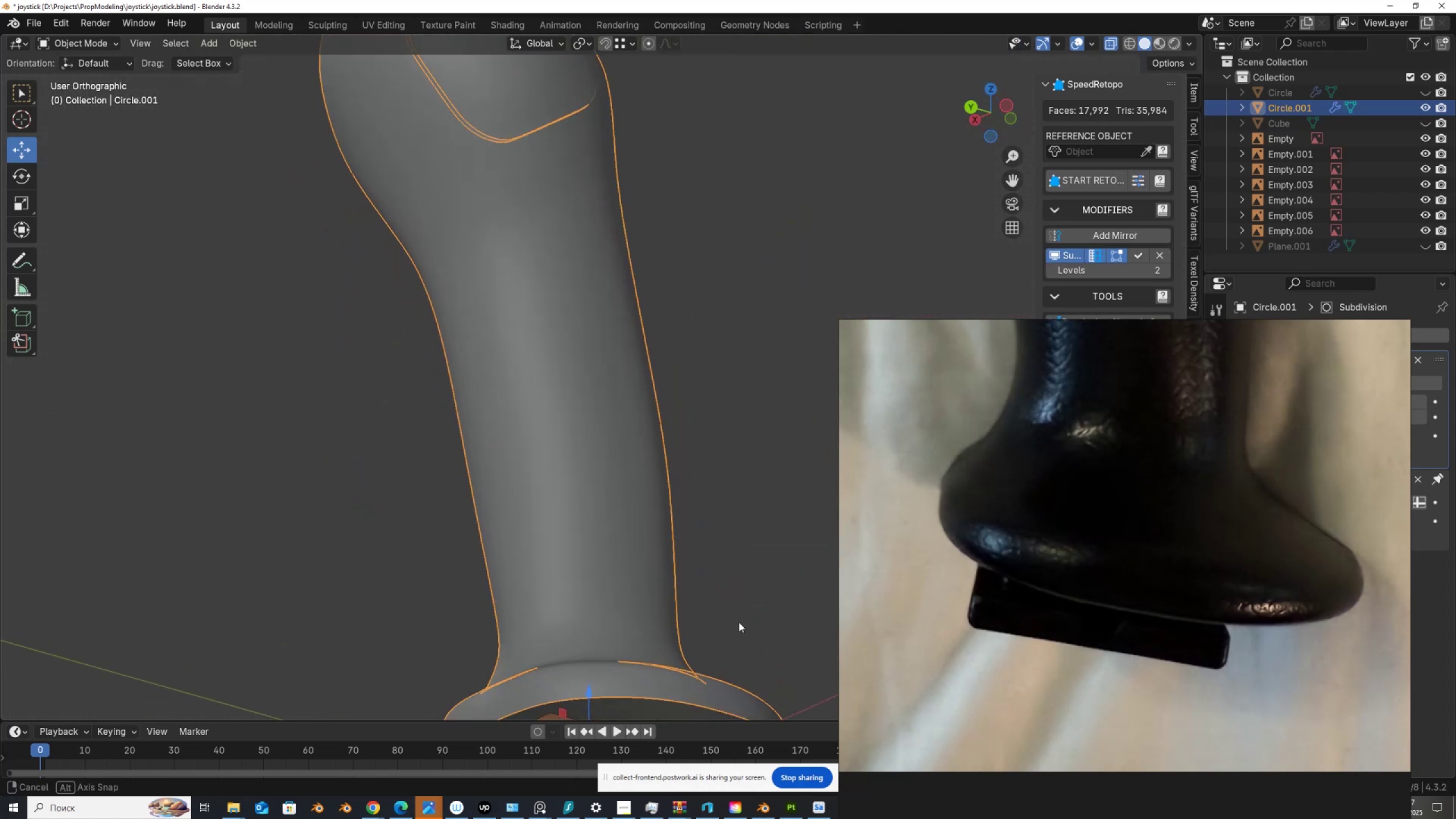 
key(Alt+AltLeft)
 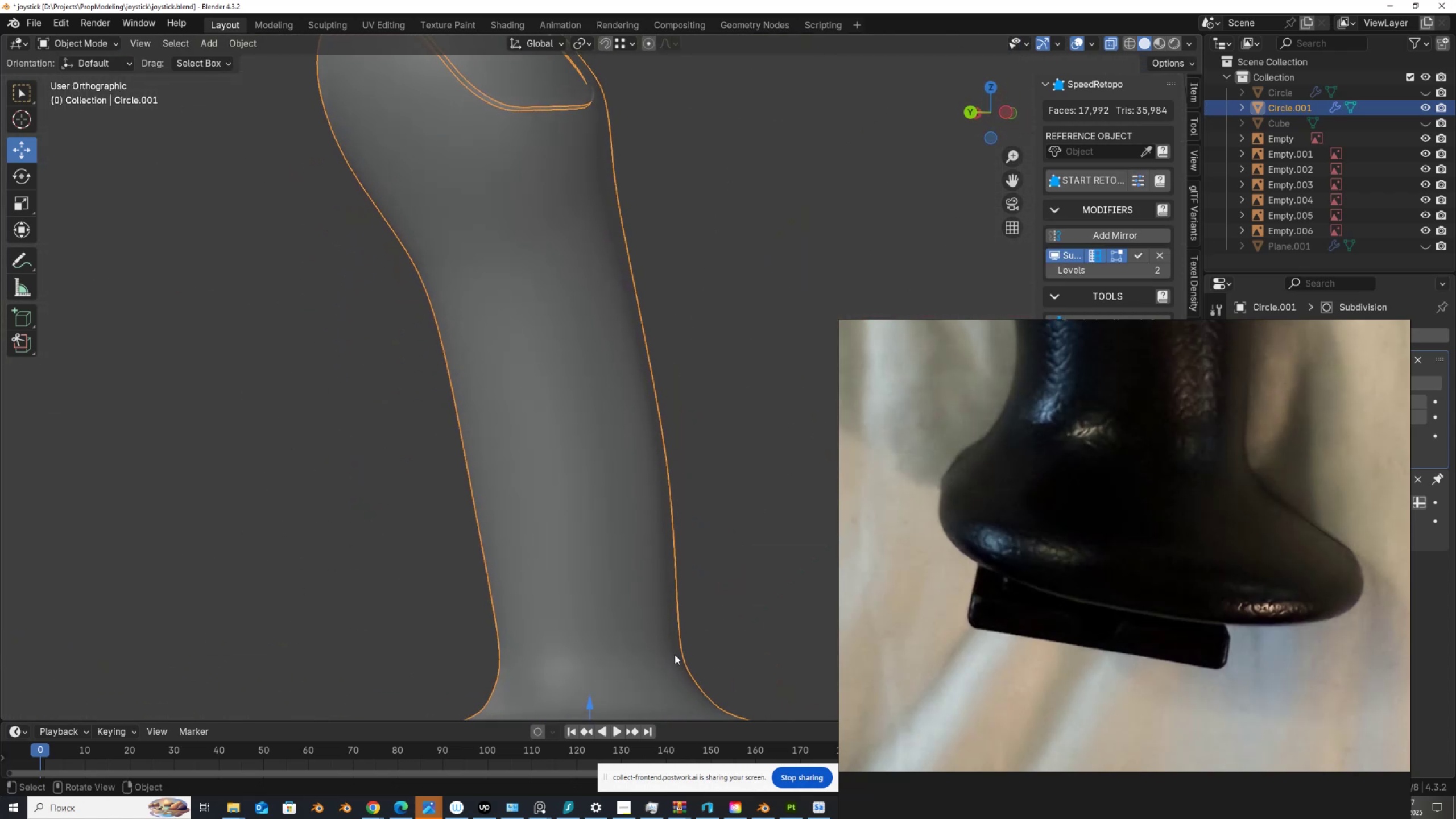 
key(Alt+Z)
 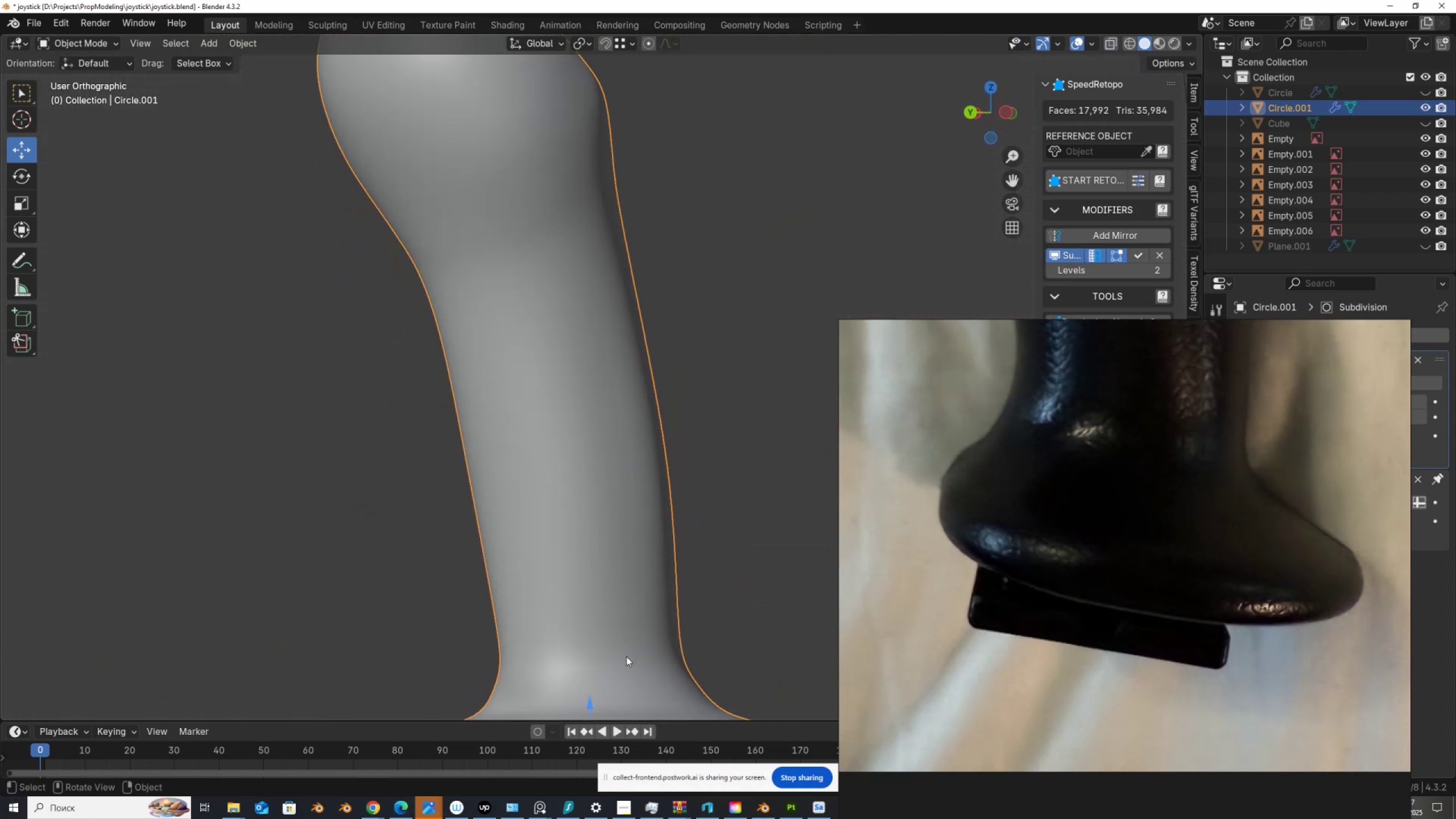 
hold_key(key=ShiftLeft, duration=0.34)
 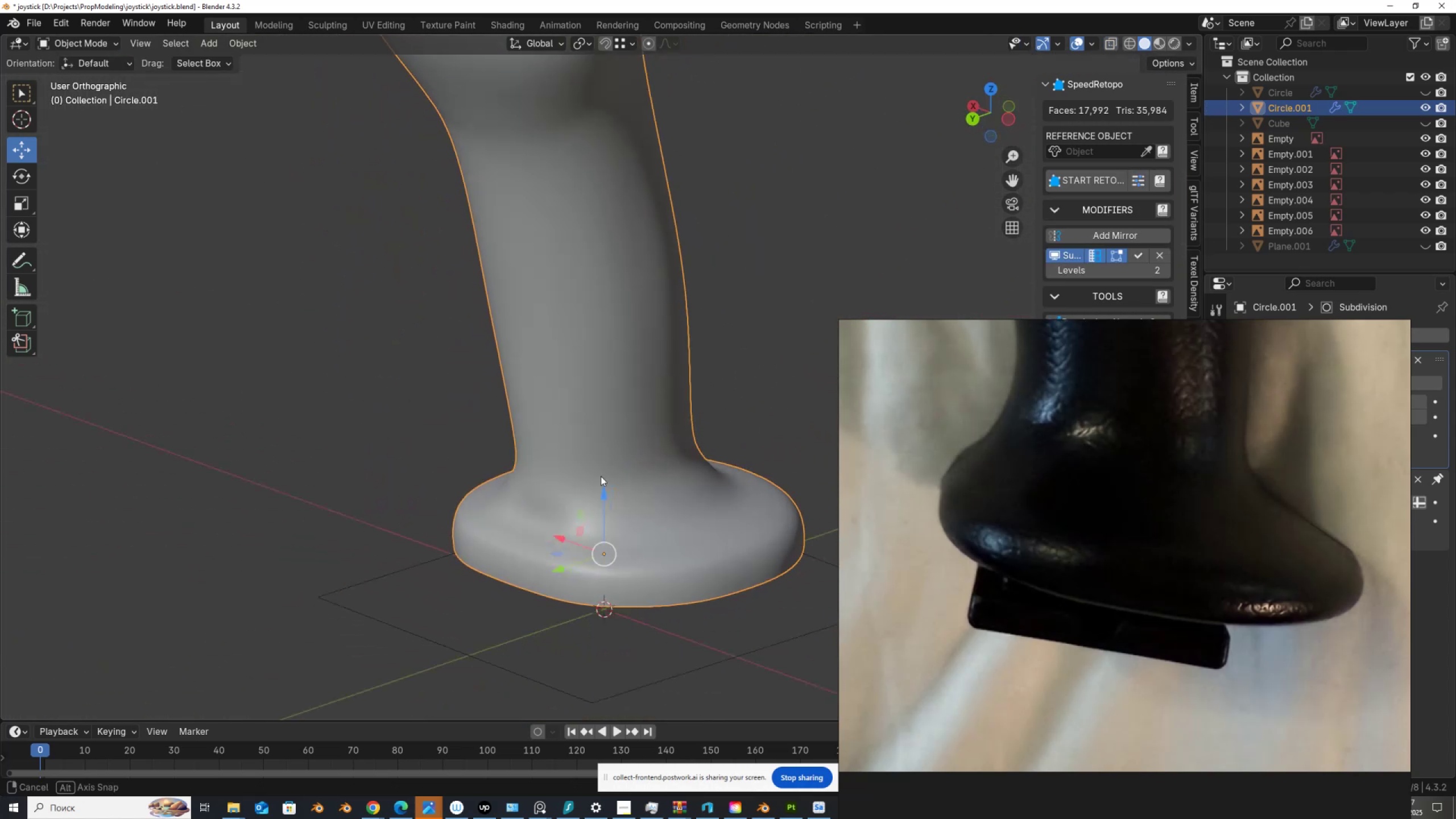 
key(Tab)
 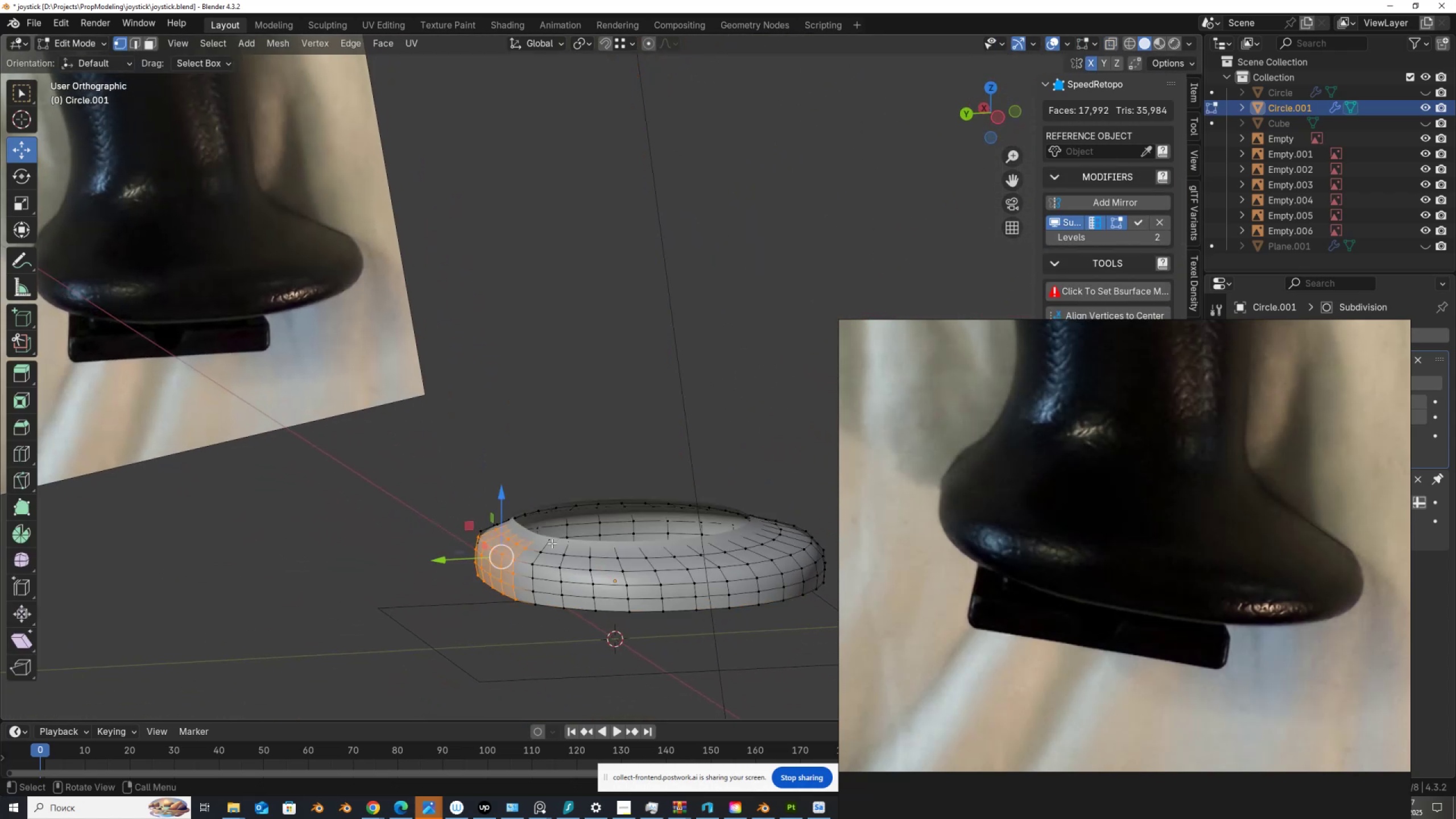 
scroll: coordinate [549, 544], scroll_direction: up, amount: 2.0
 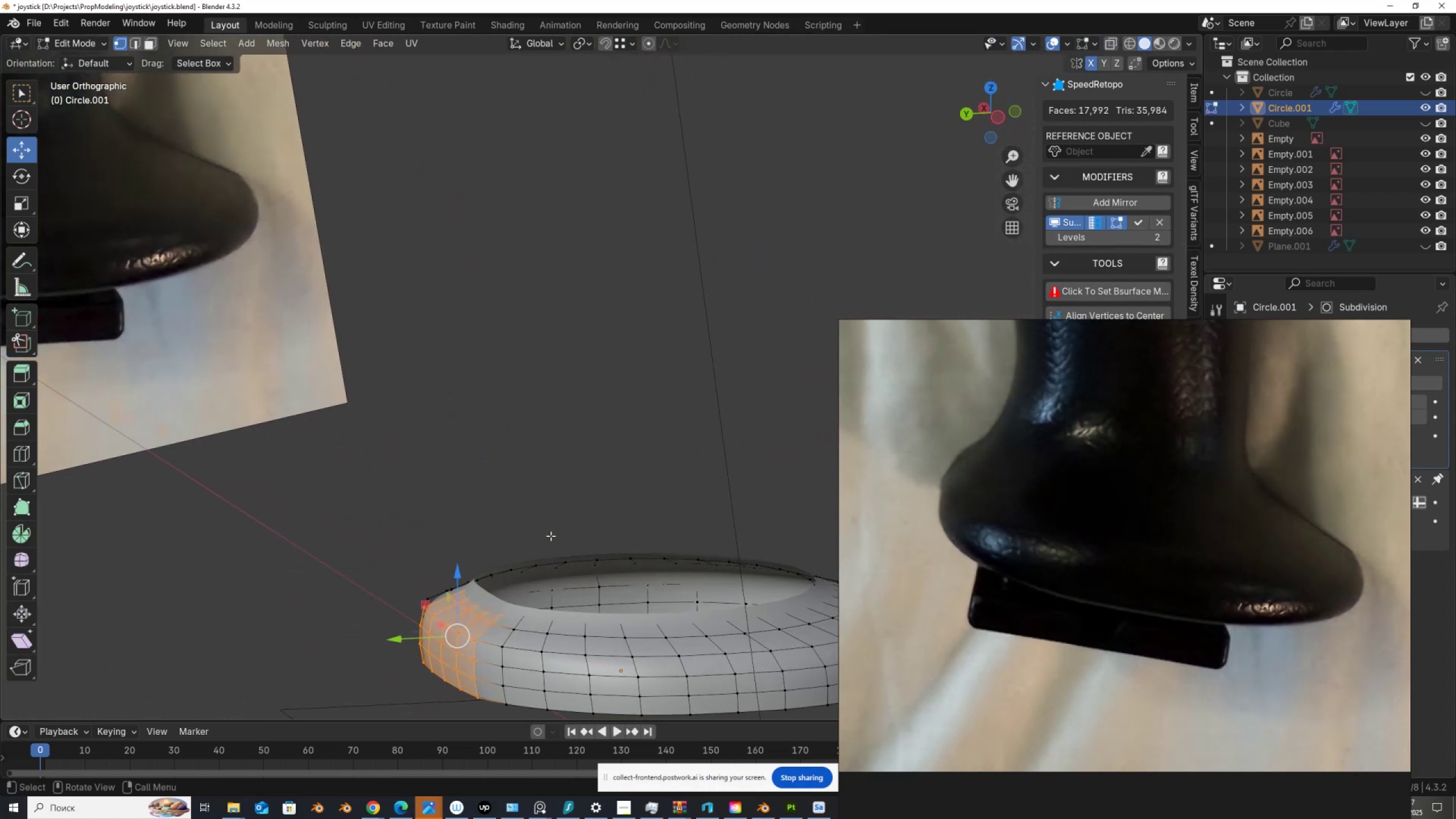 
key(Alt+H)
 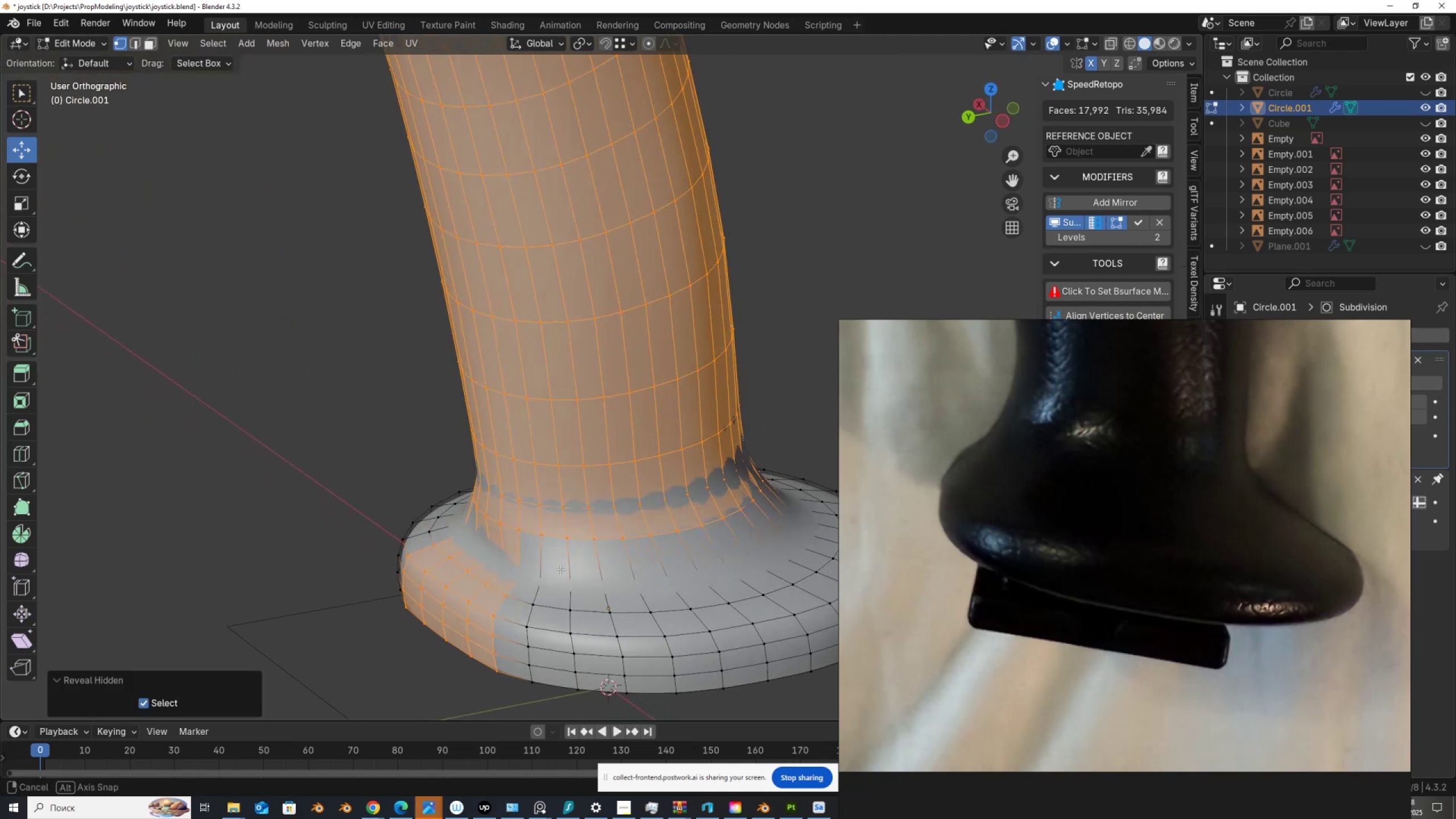 
key(Shift+ShiftLeft)
 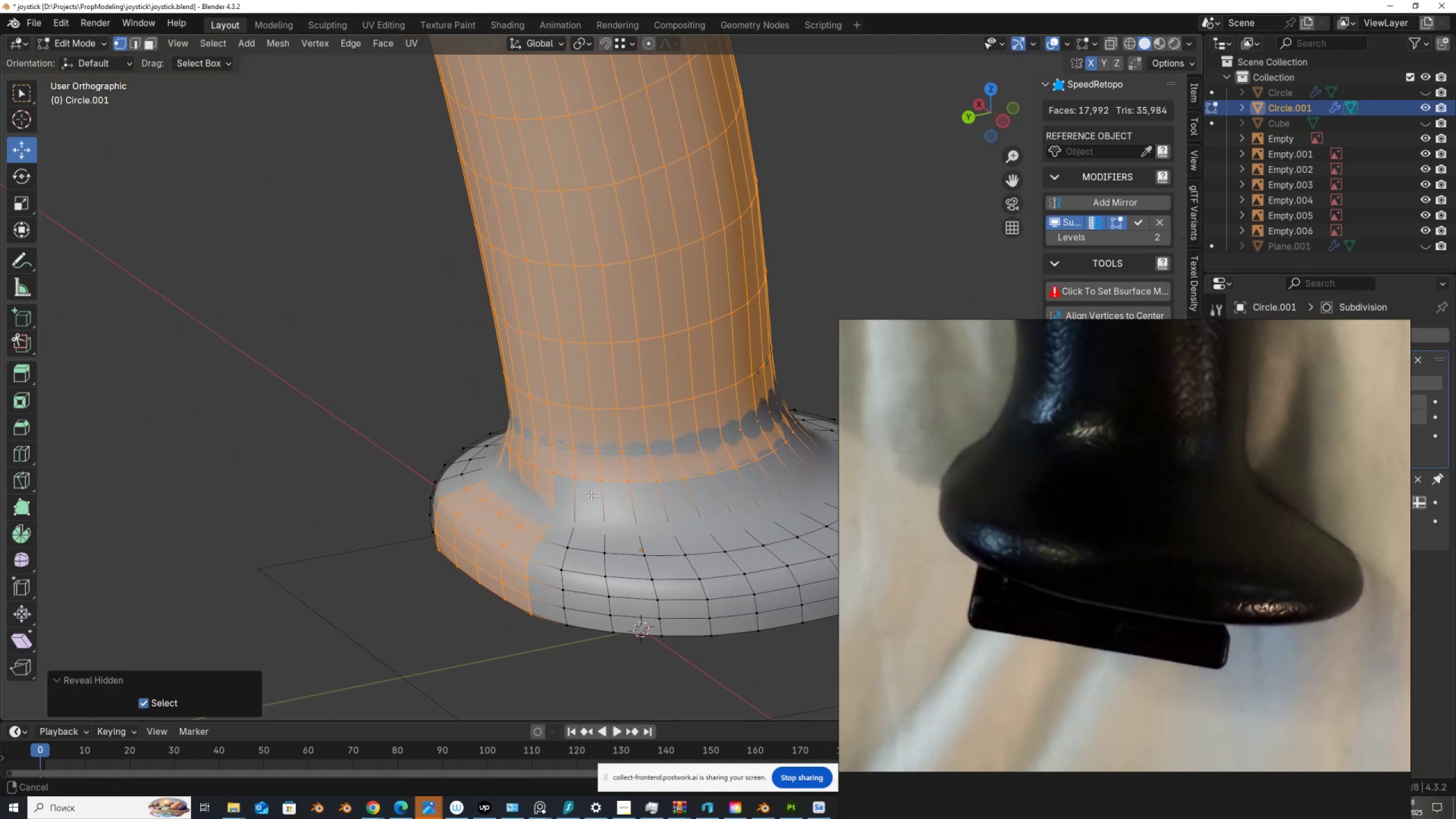 
scroll: coordinate [593, 492], scroll_direction: up, amount: 2.0
 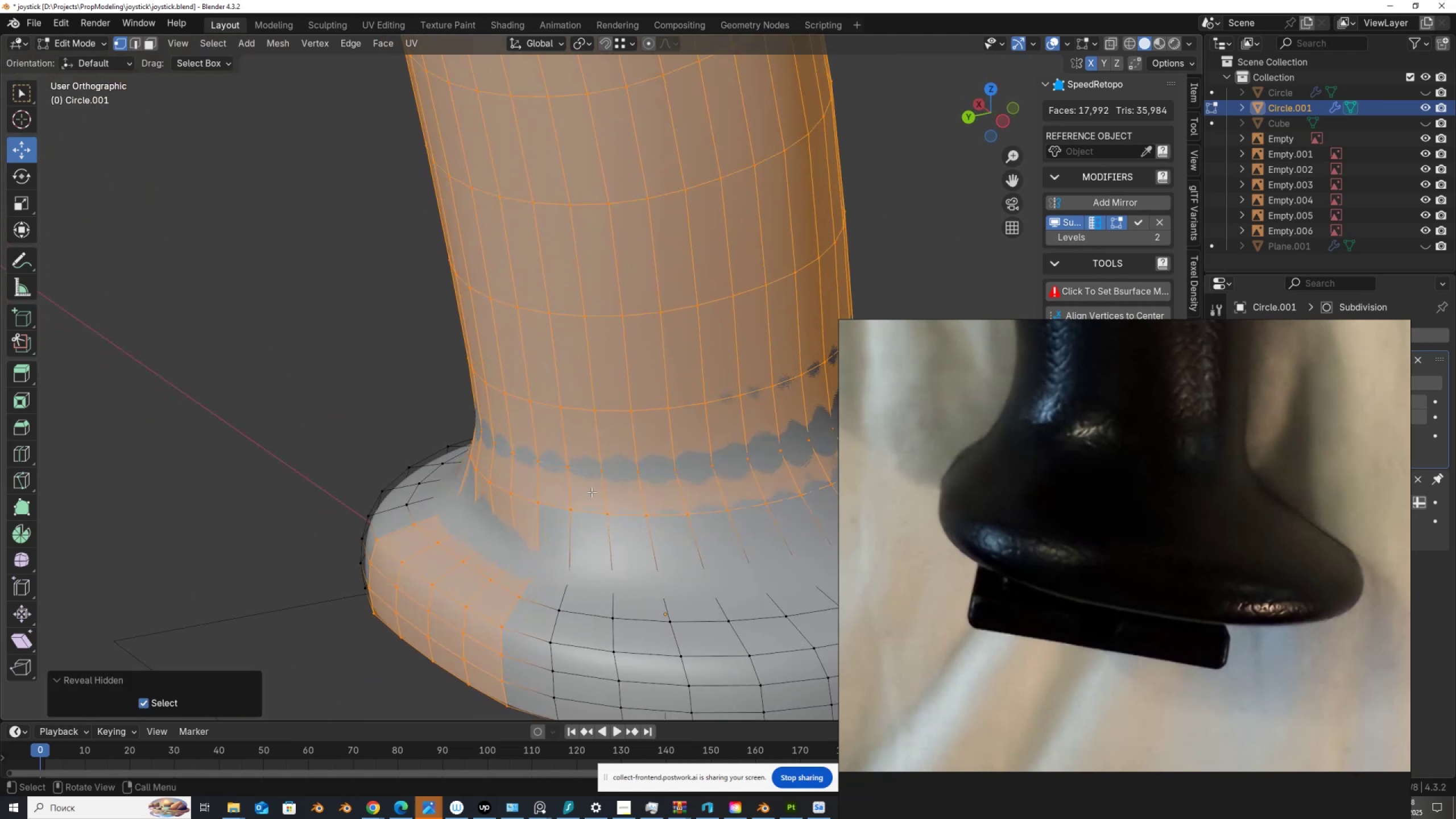 
key(Alt+AltLeft)
 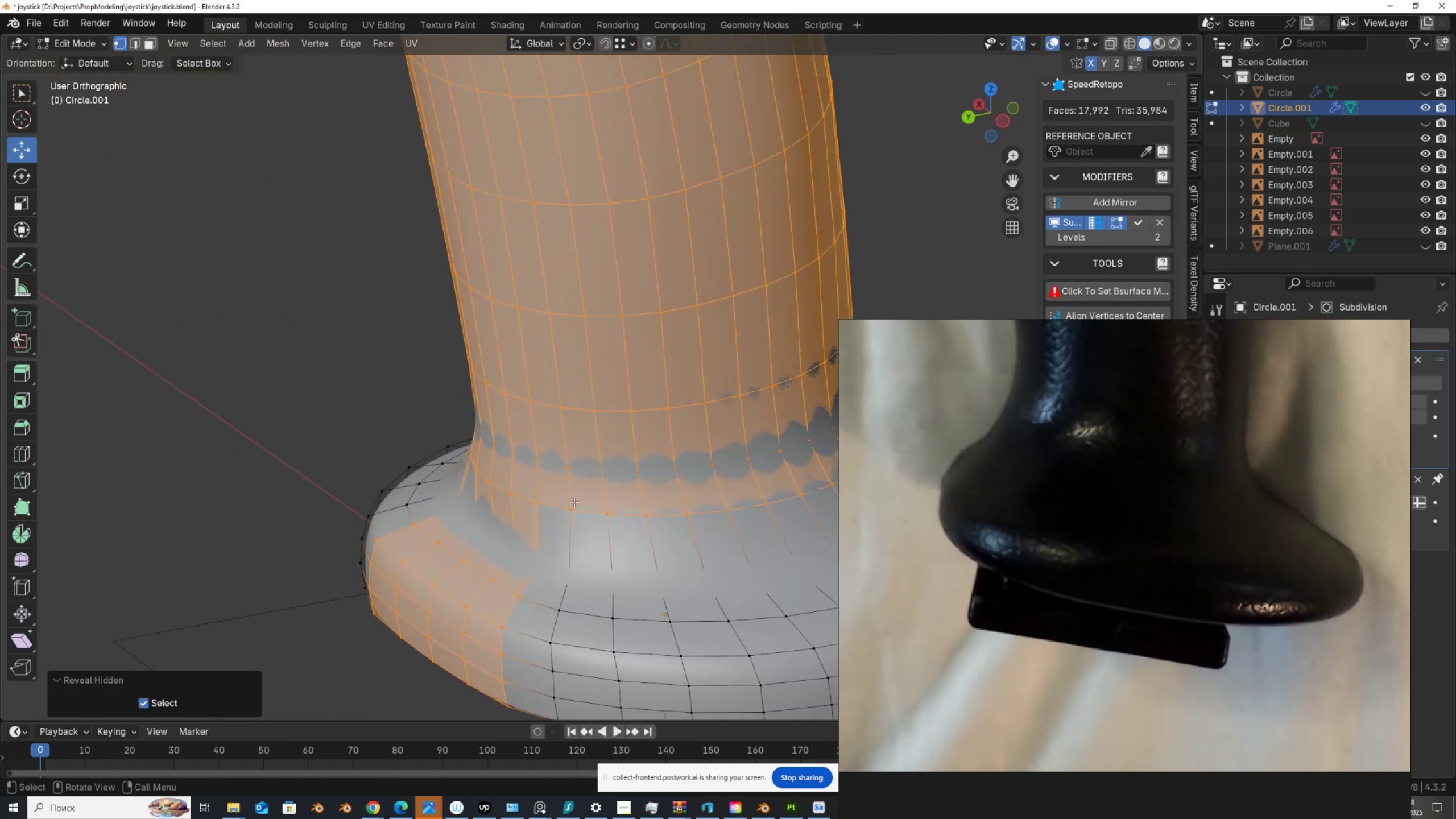 
key(Alt+Z)
 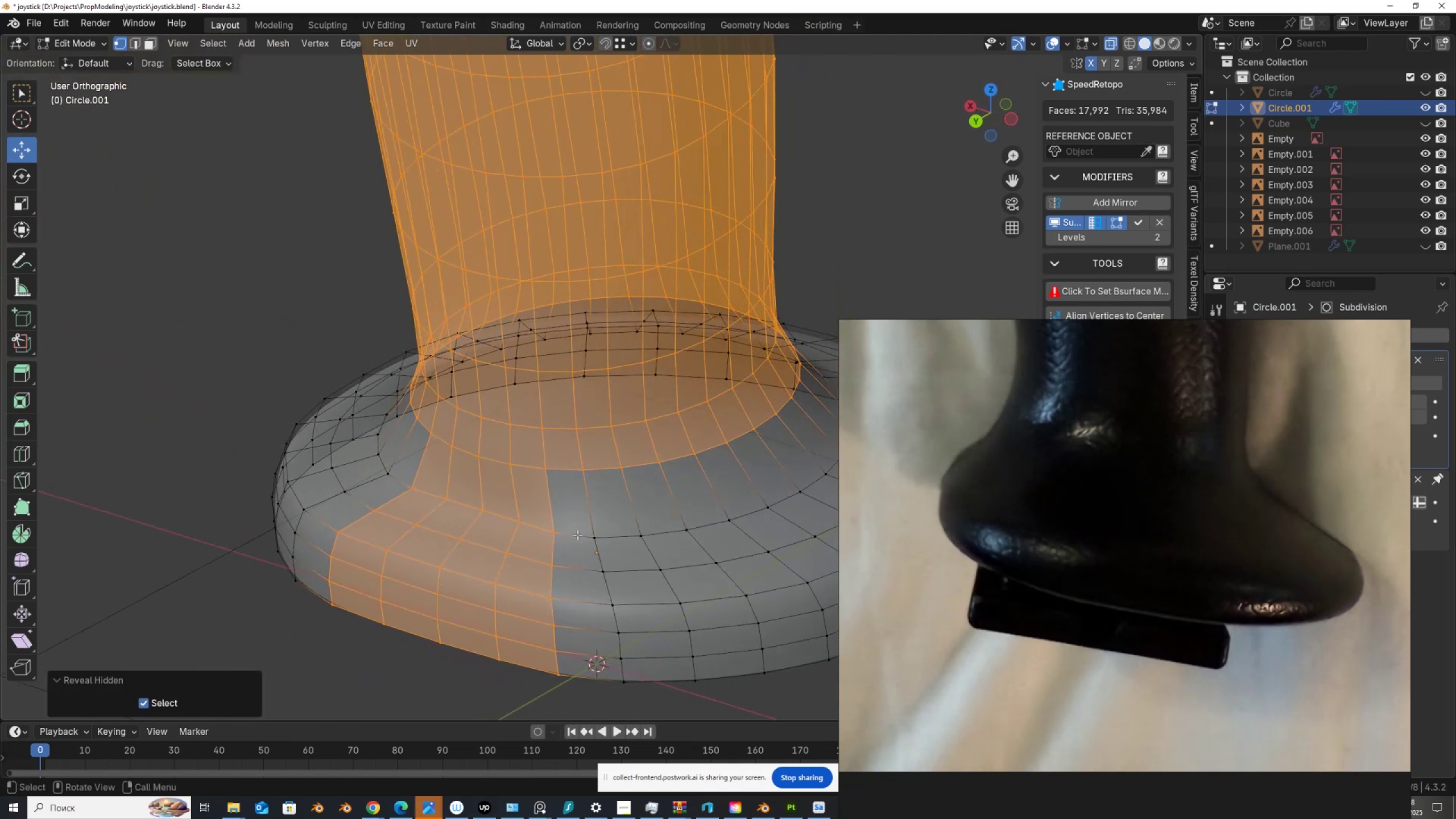 
key(2)
 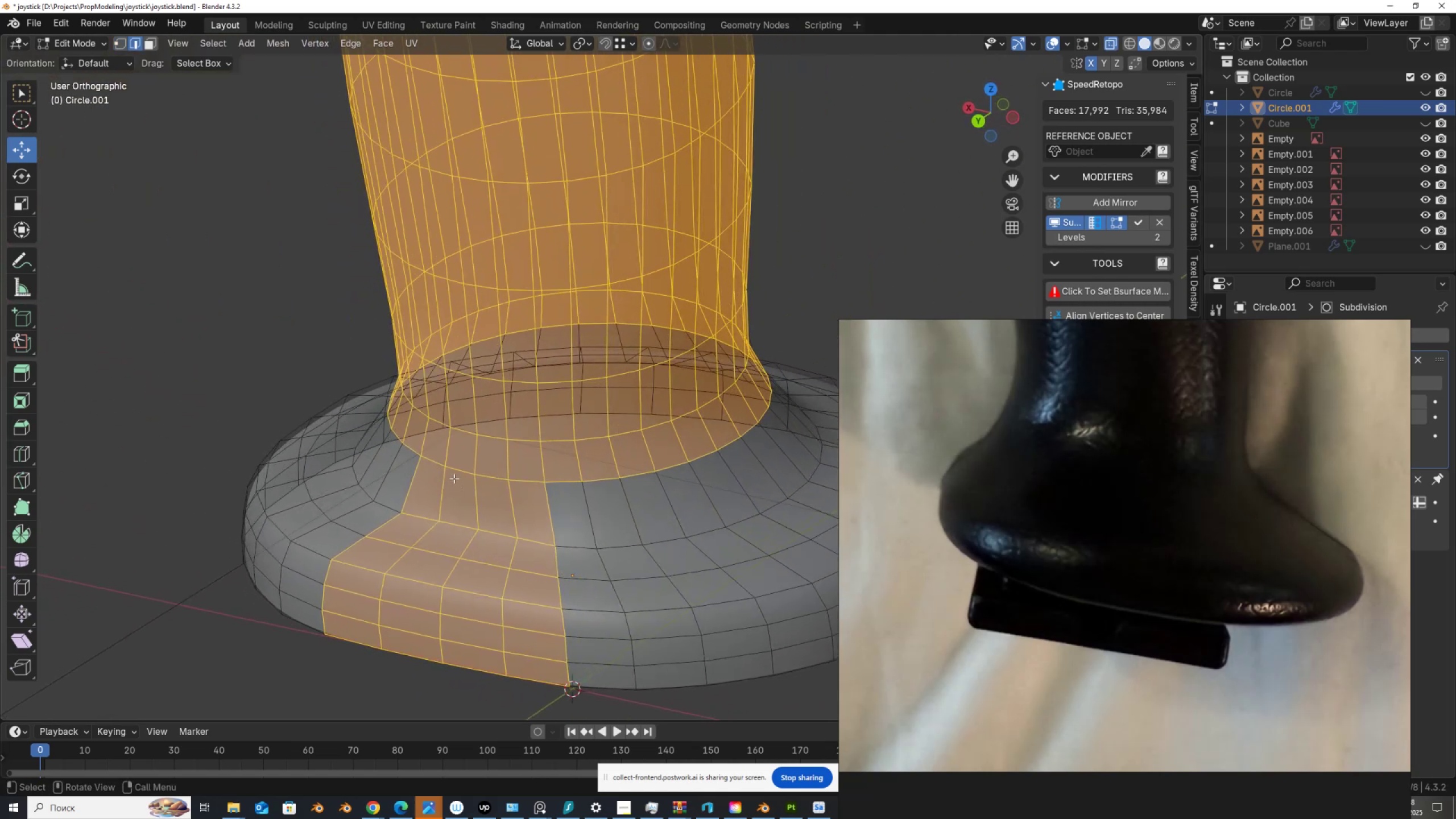 
left_click([436, 463])
 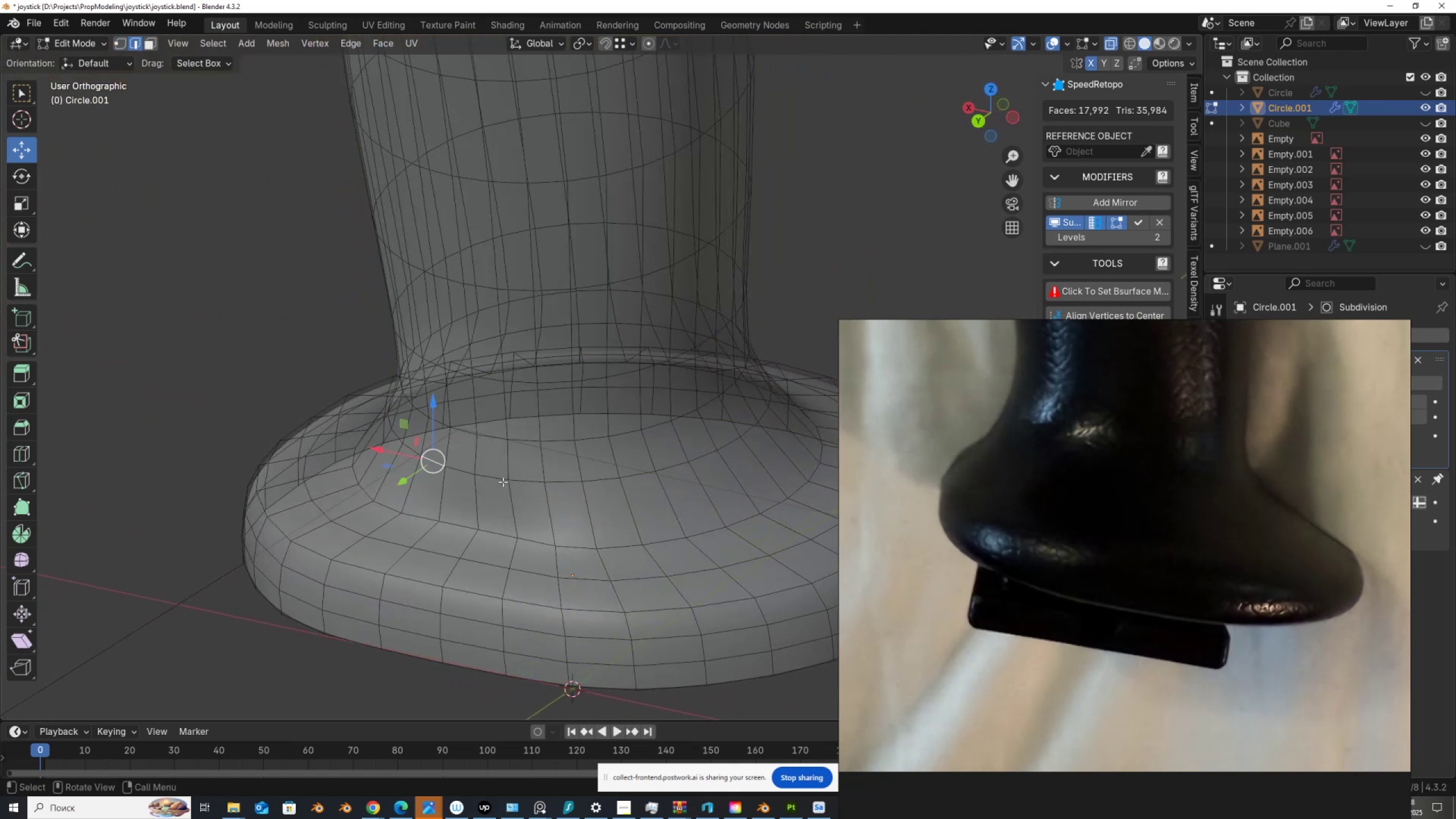 
hold_key(key=ControlLeft, duration=0.39)
left_click([528, 482])
 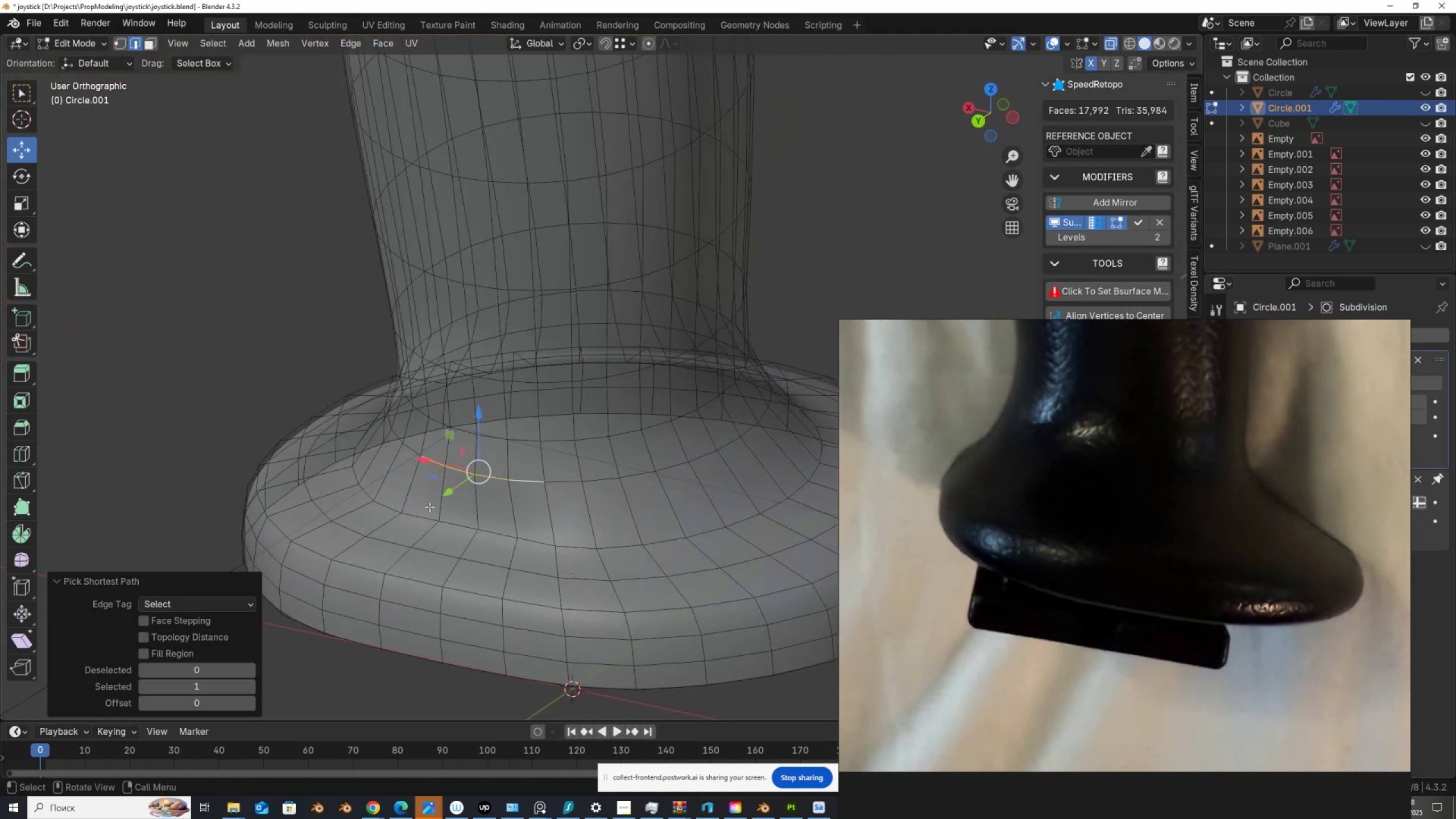 
hold_key(key=ShiftLeft, duration=0.38)
left_click([422, 510])
 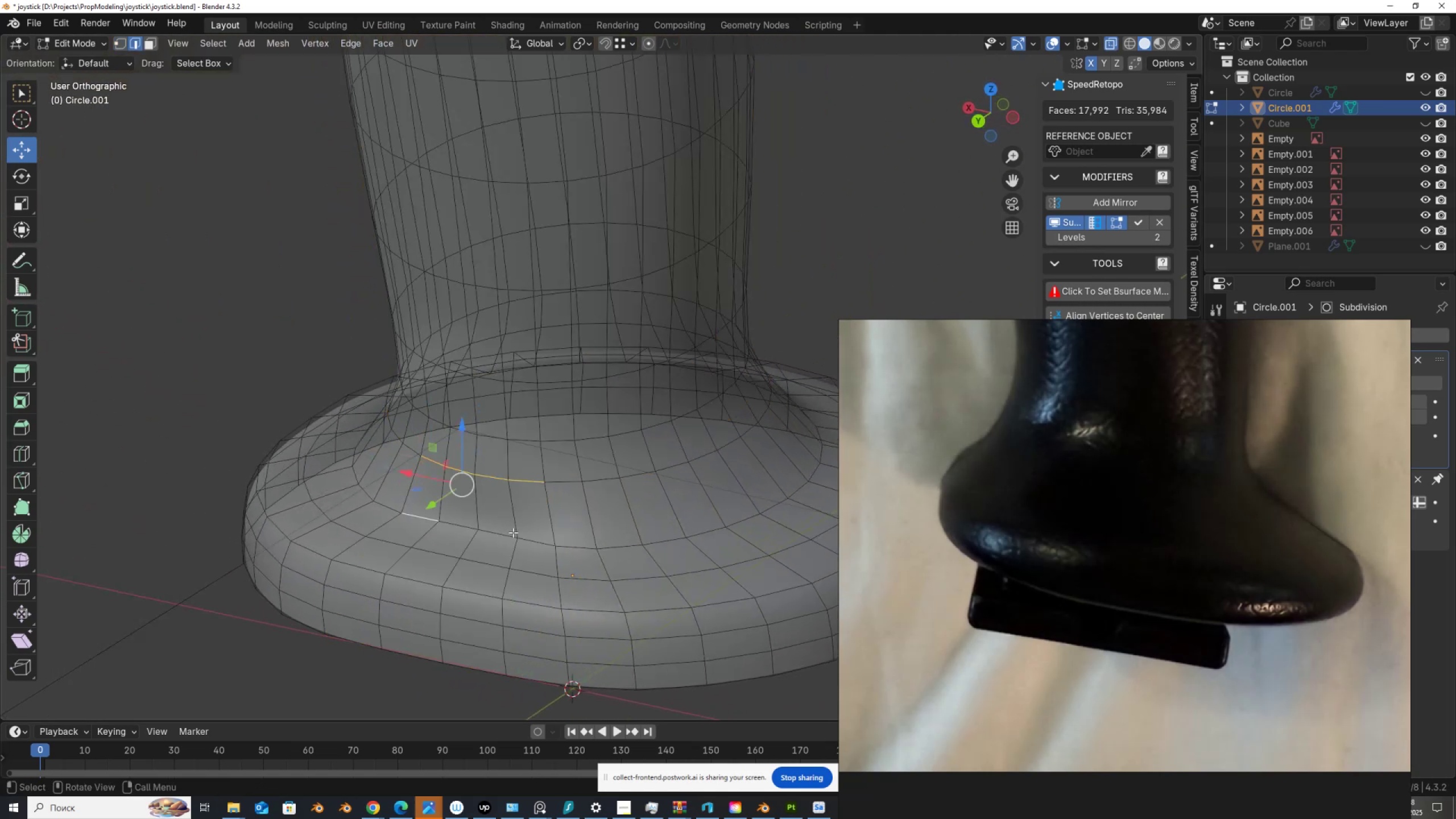 
hold_key(key=ControlLeft, duration=0.32)
left_click([526, 539])
 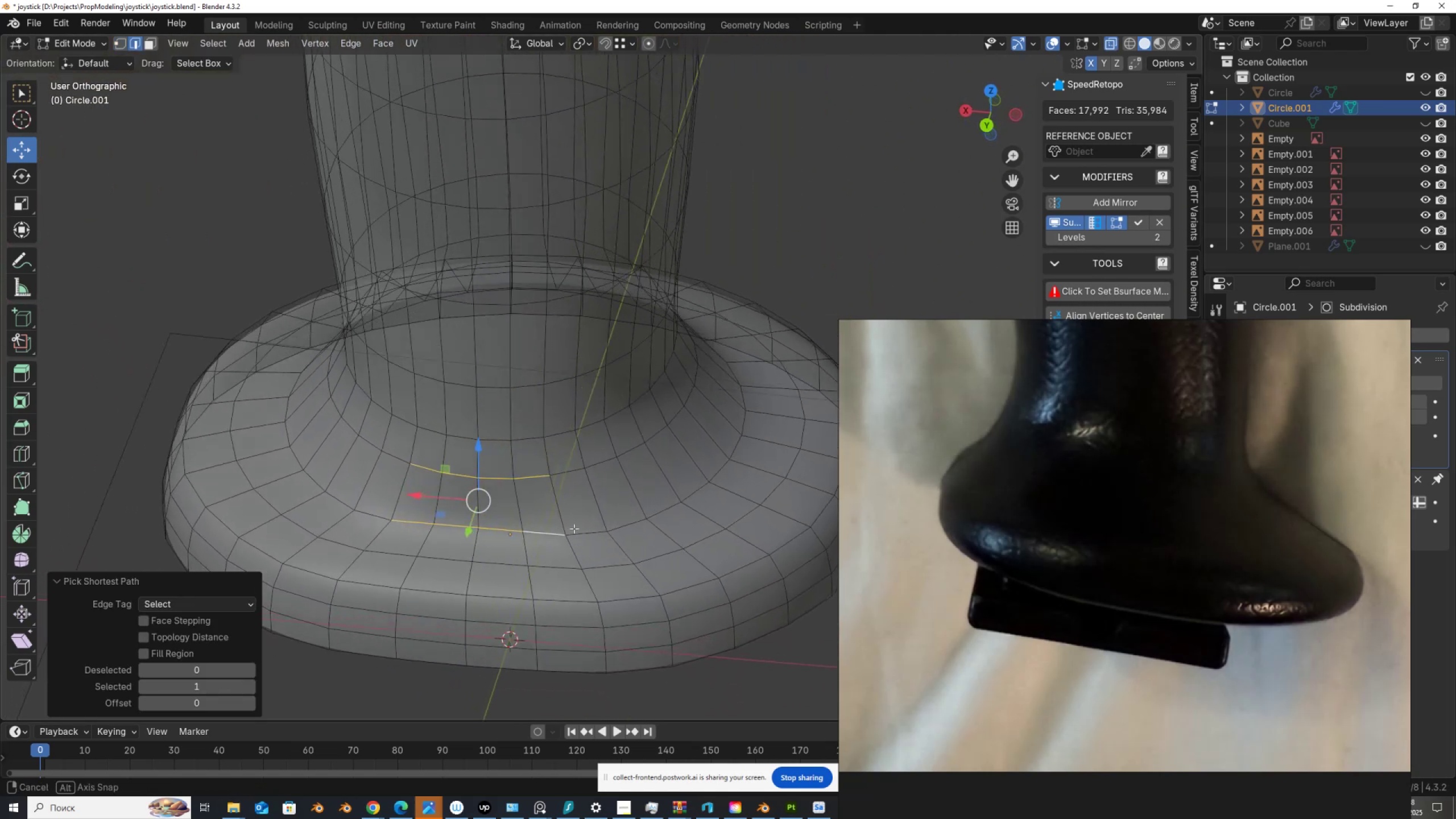 
hold_key(key=ShiftLeft, duration=0.56)
left_click([439, 429])
 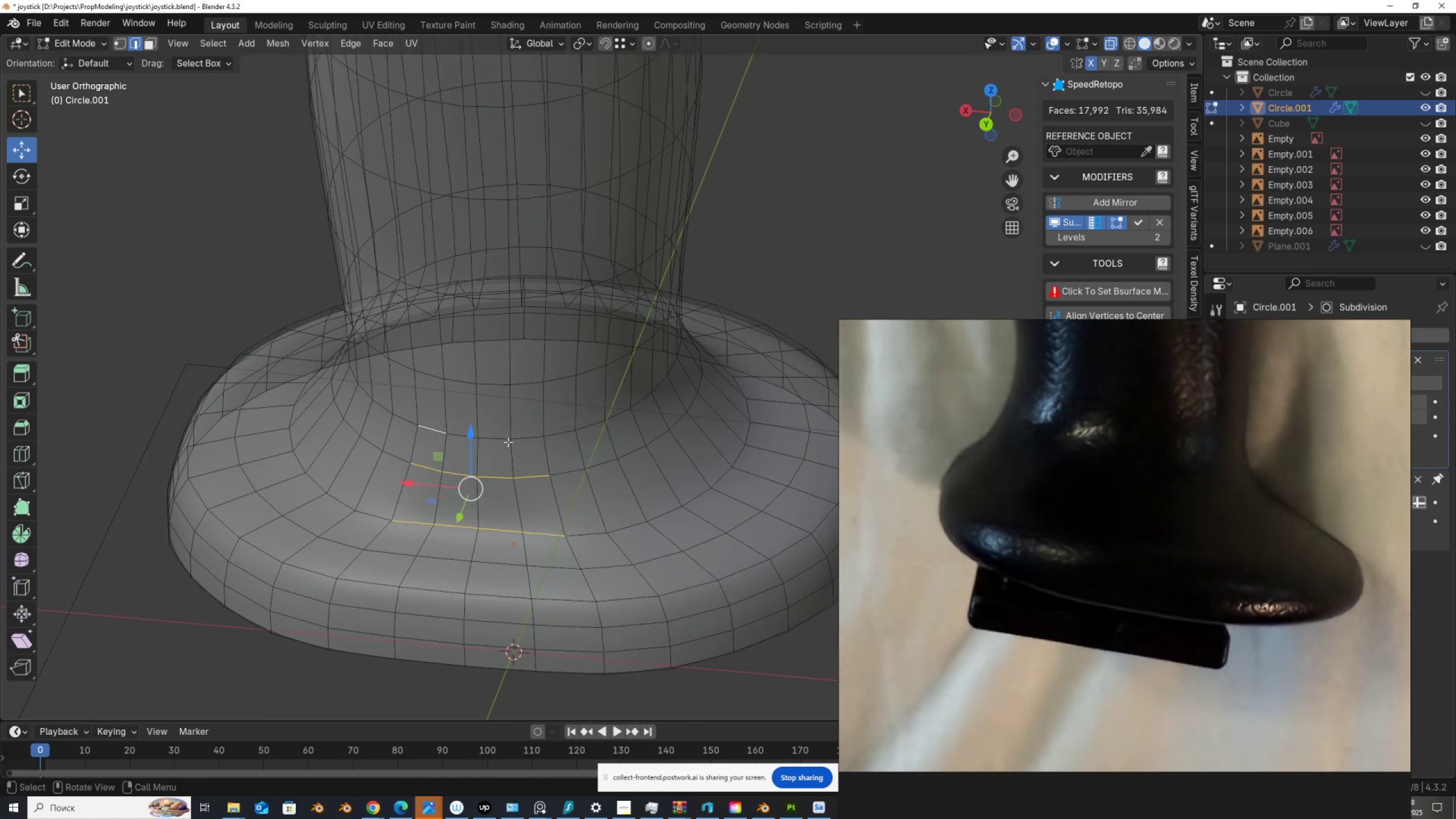 
hold_key(key=ControlLeft, duration=0.36)
left_click([520, 437])
 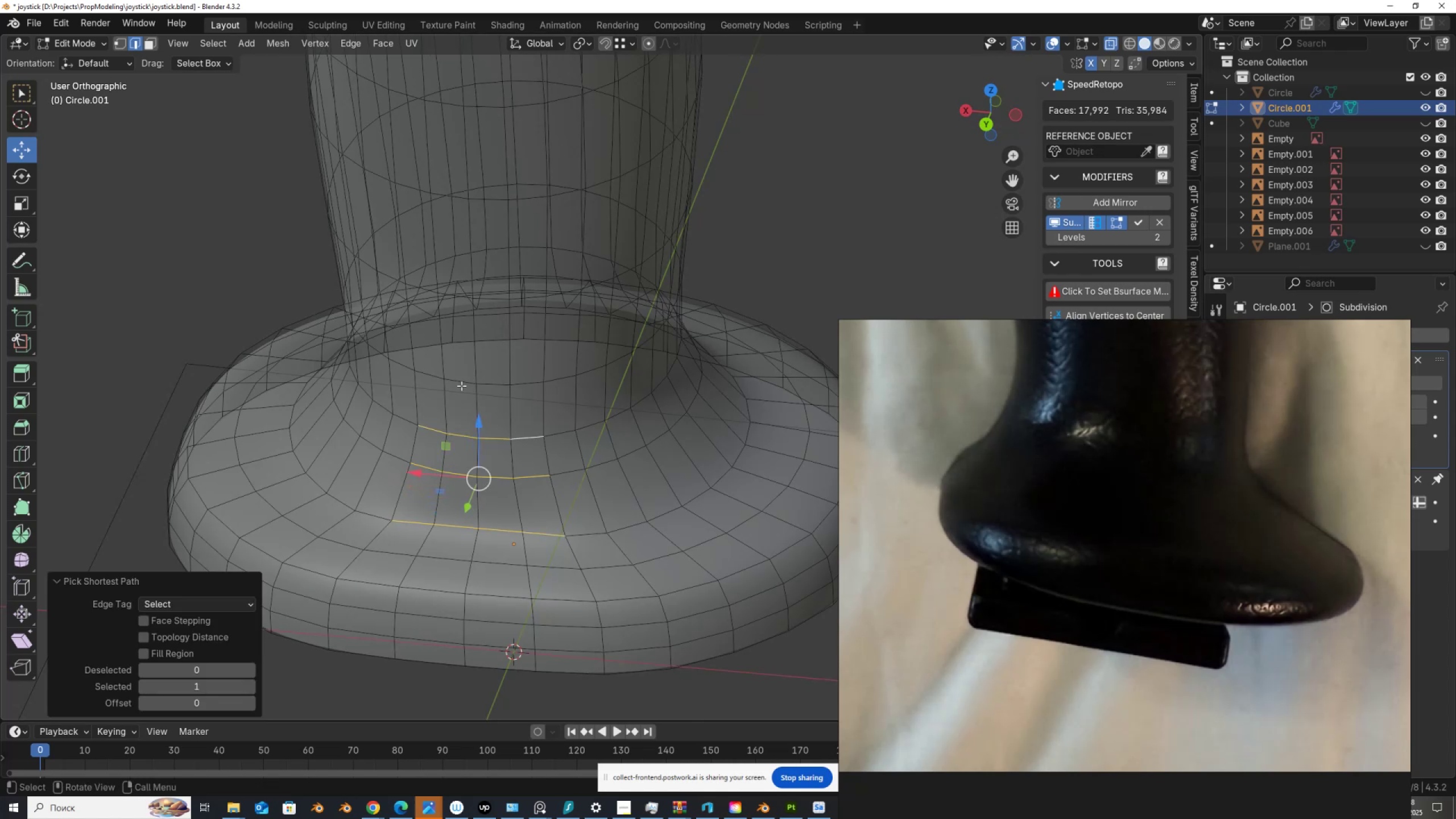 
hold_key(key=ShiftLeft, duration=0.42)
left_click([438, 374])
 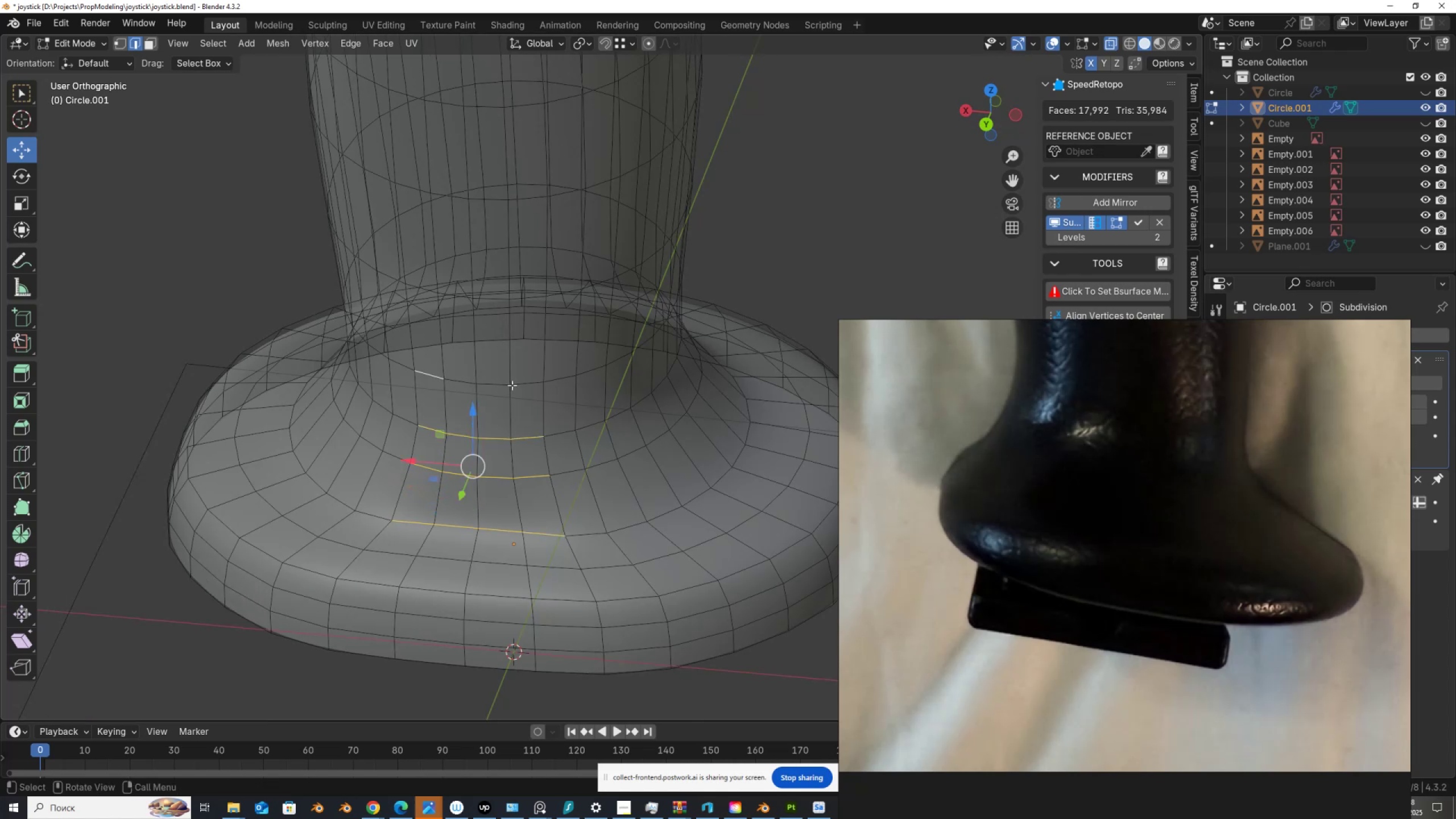 
hold_key(key=ControlLeft, duration=0.36)
left_click([522, 383])
 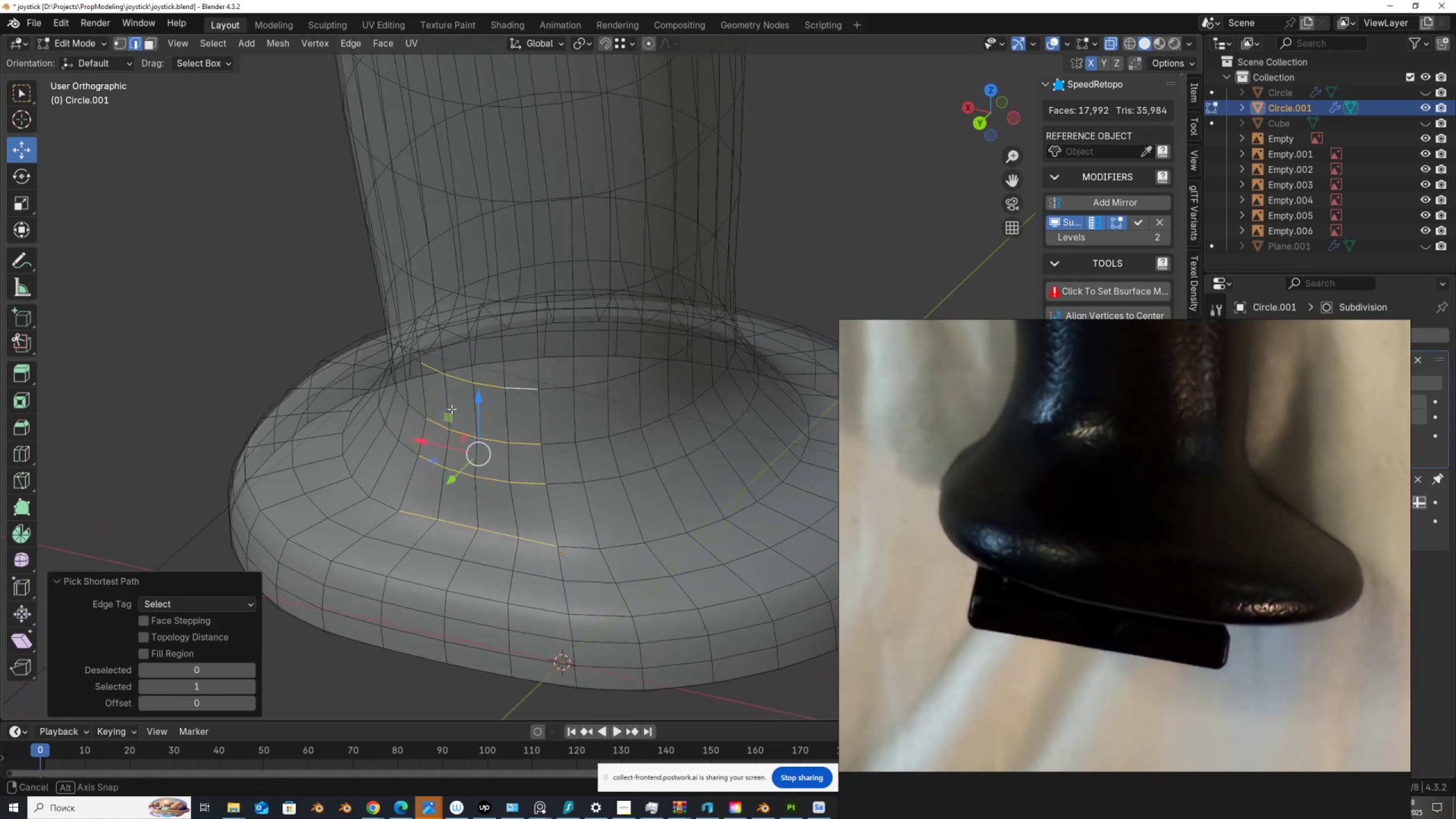 
right_click([225, 271])
 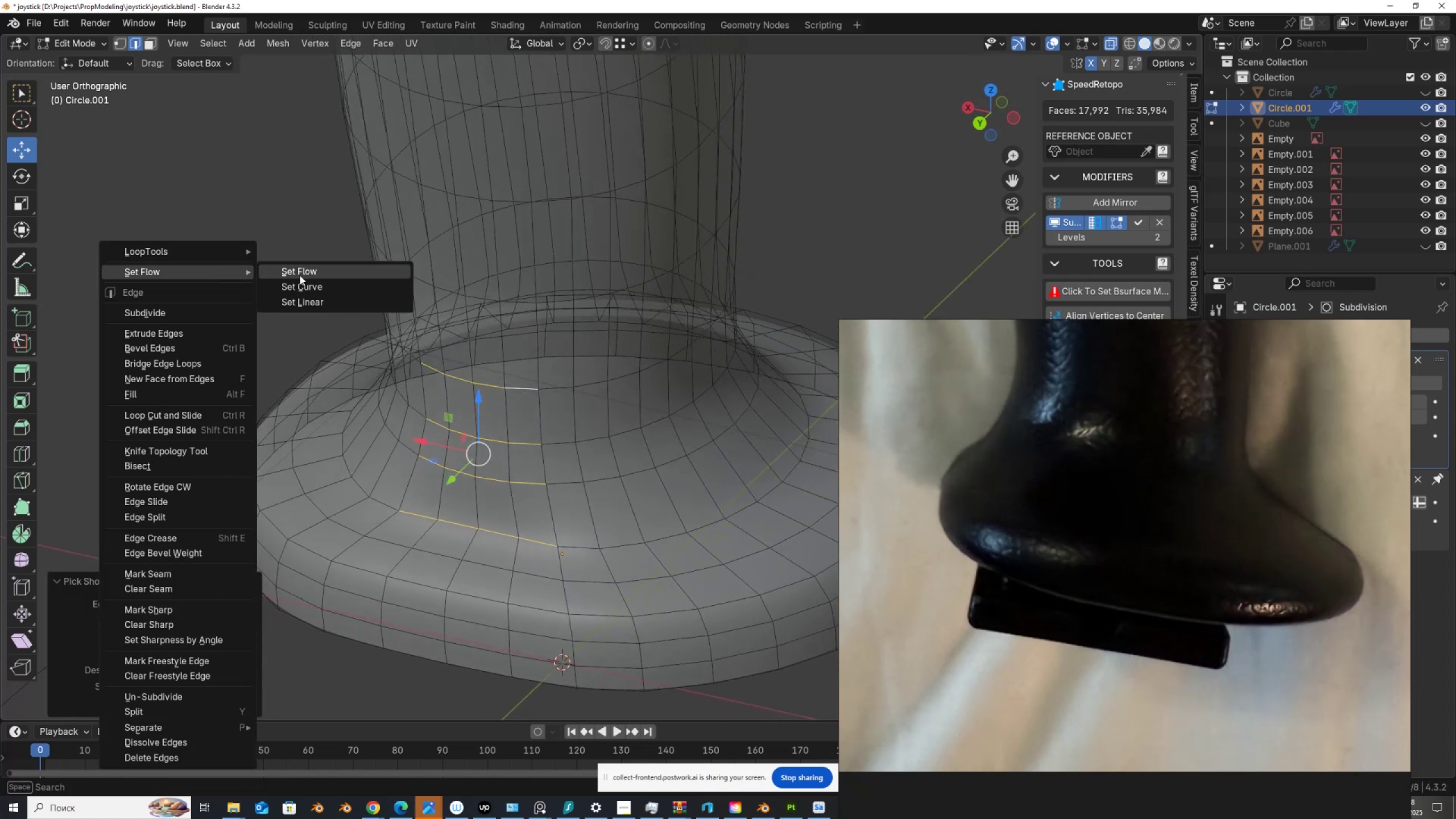 
left_click([300, 275])
 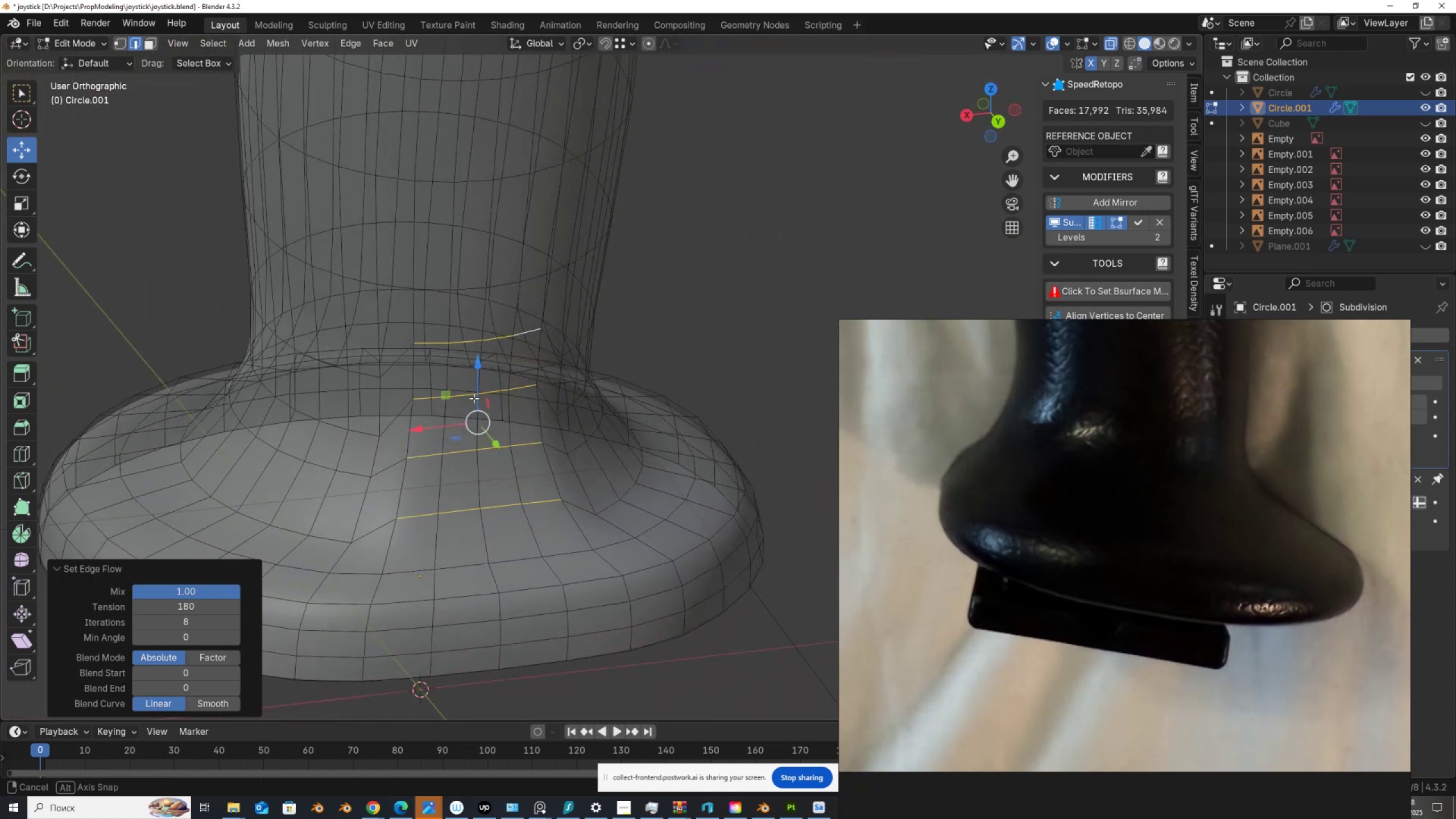 
wait(5.25)
 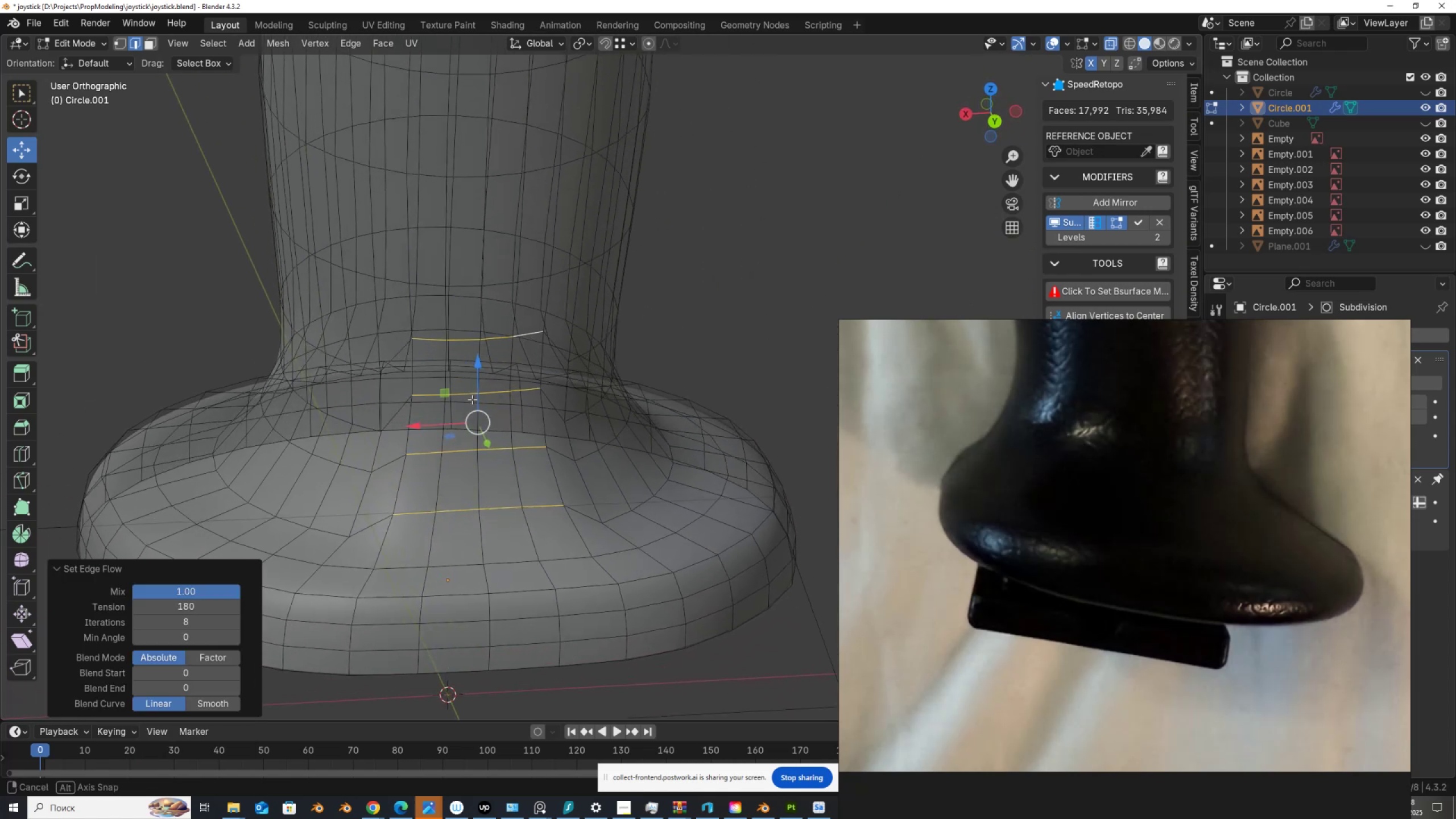 
key(Control+Z)
 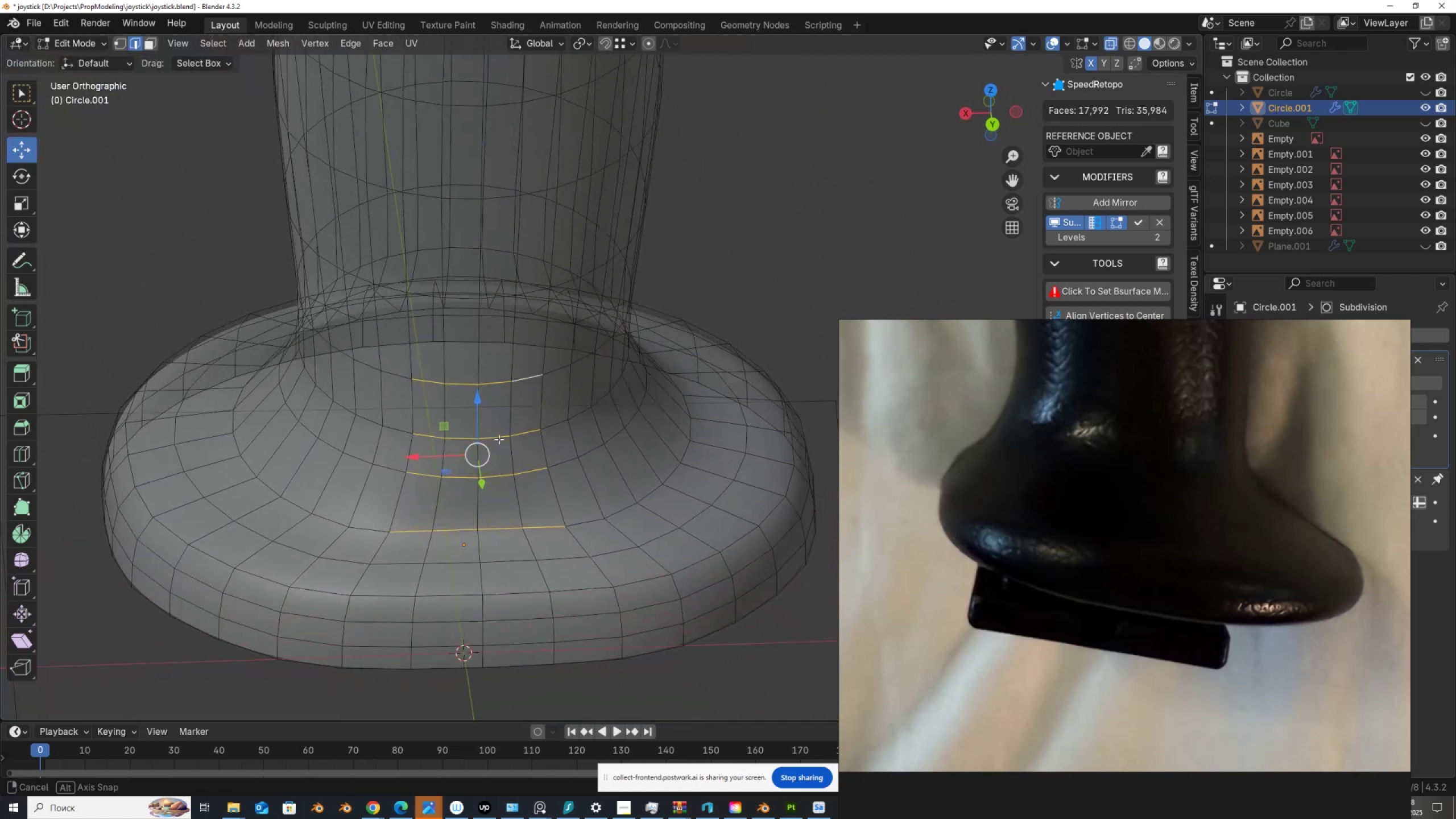 
wait(11.74)
 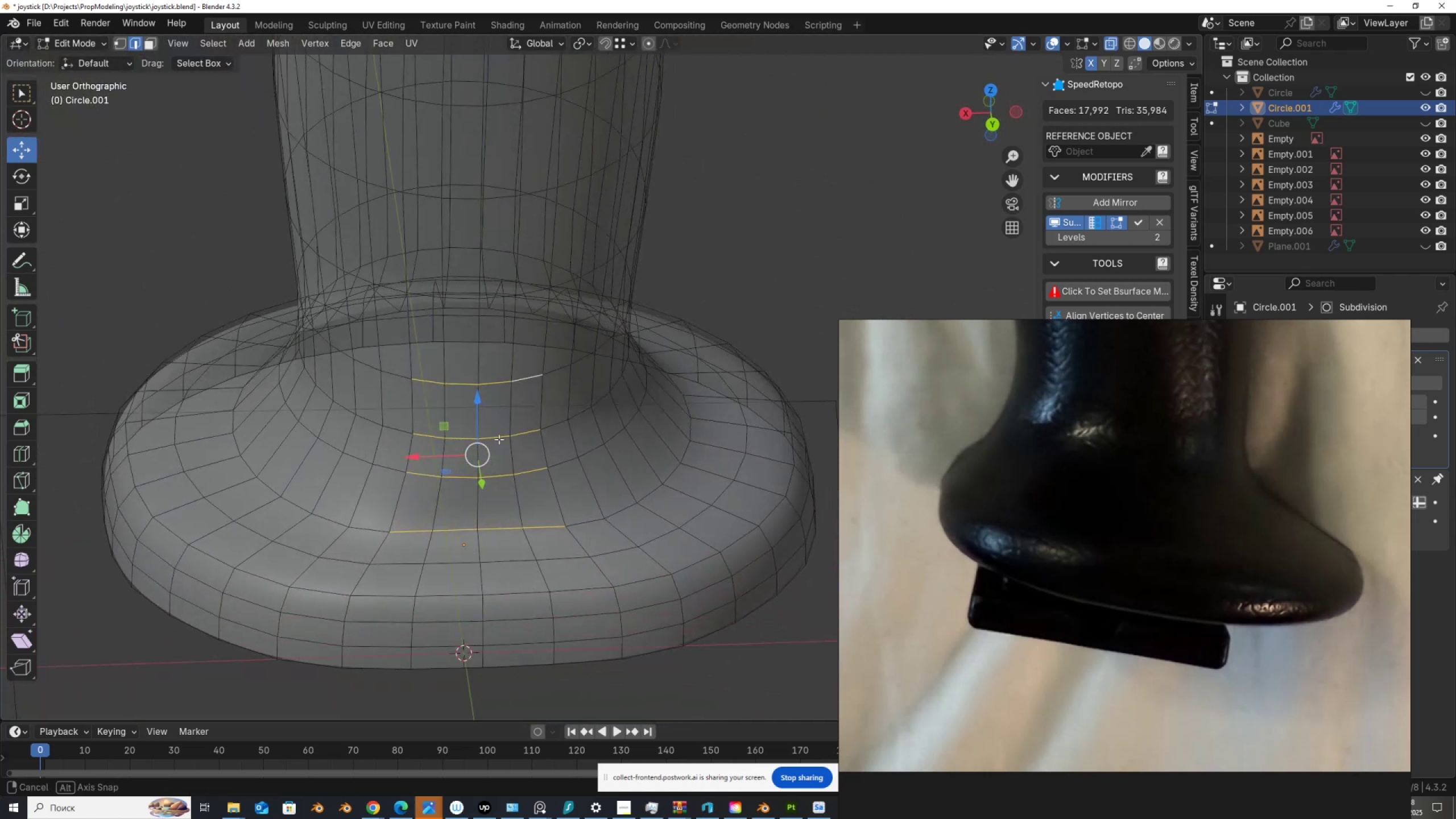 
key(Shift+ShiftLeft)
 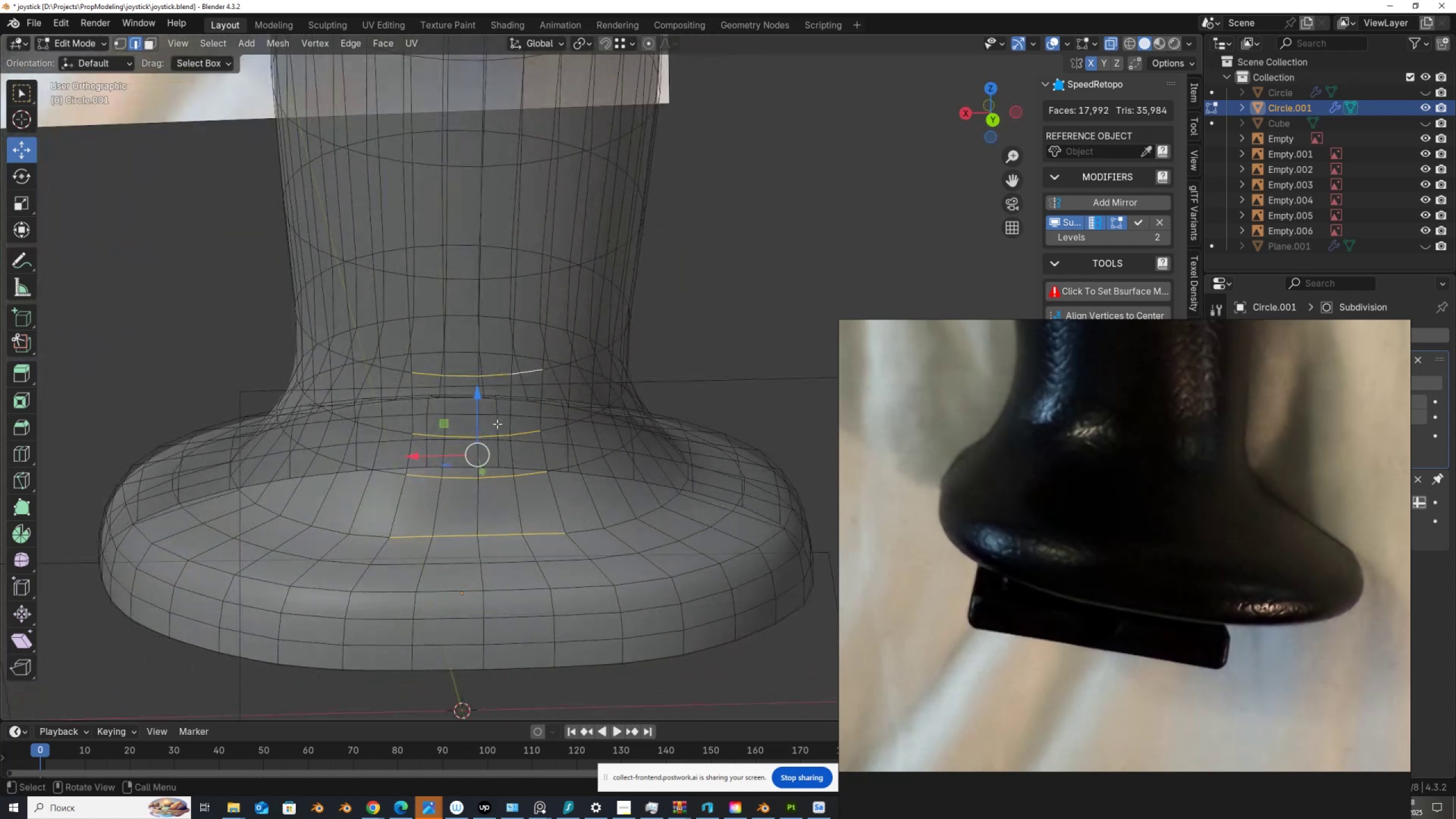 
key(Control+Shift+ControlLeft)
 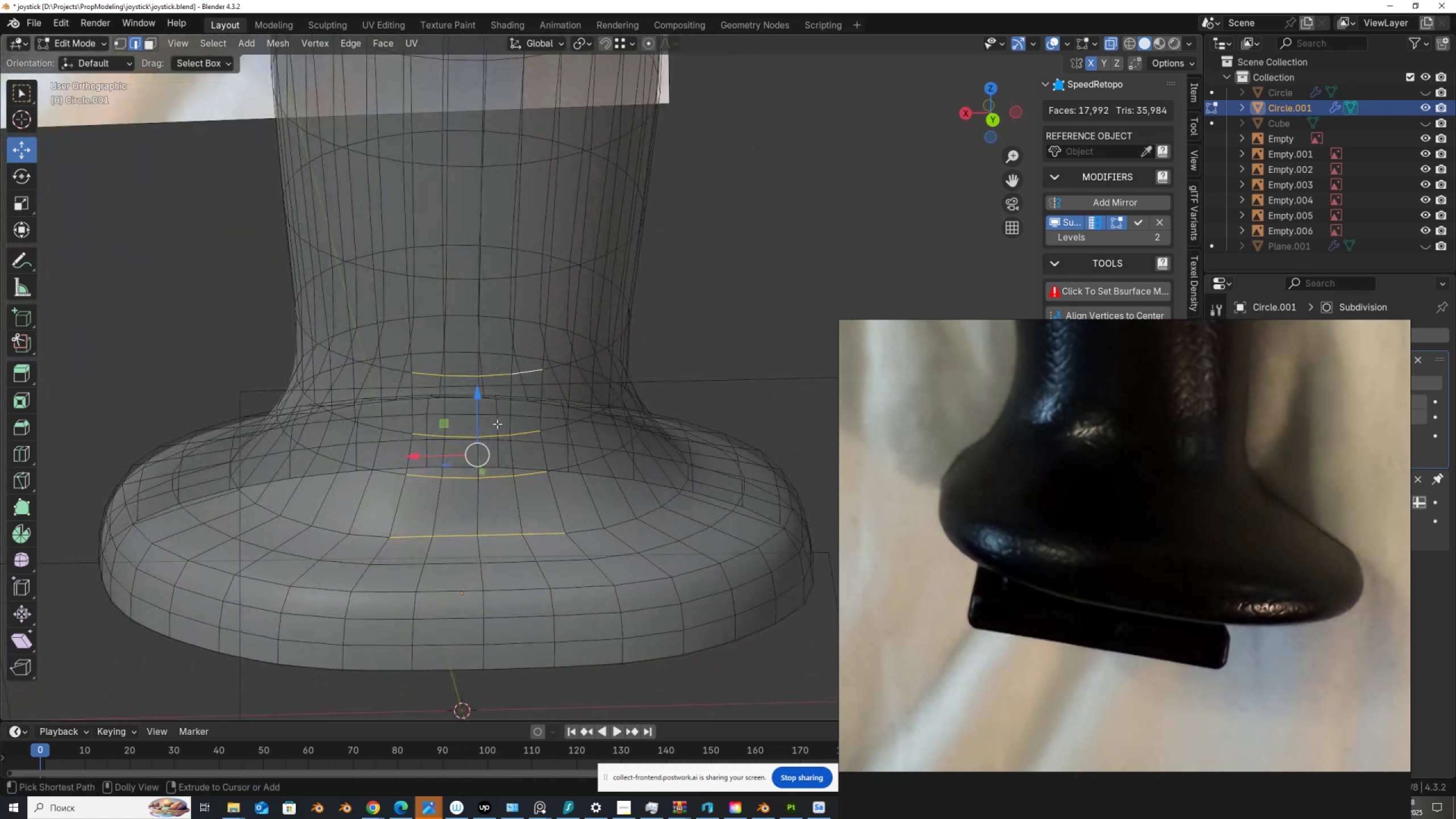 
key(Control+Shift+Z)
 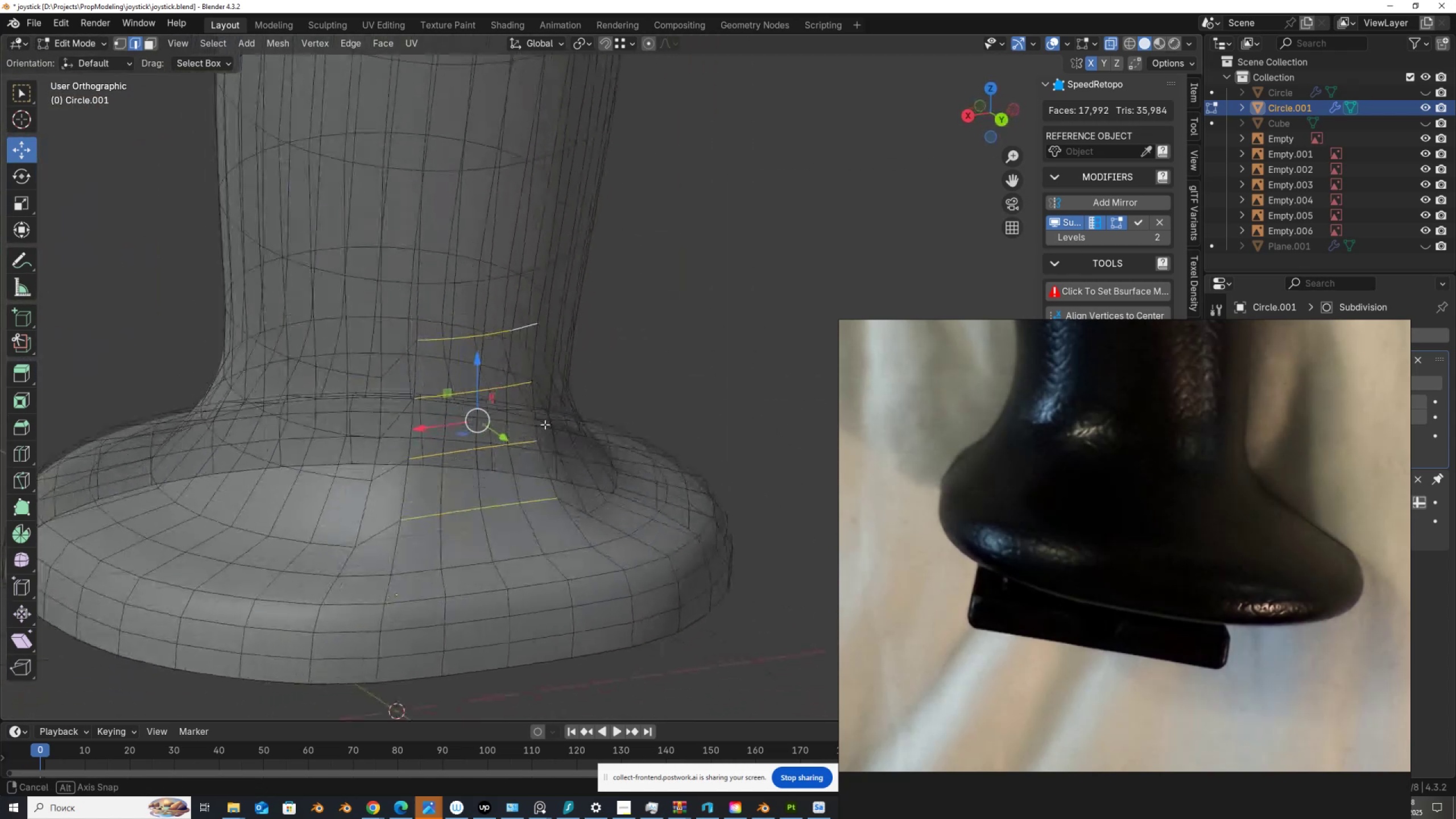 
hold_key(key=ControlLeft, duration=0.31)
 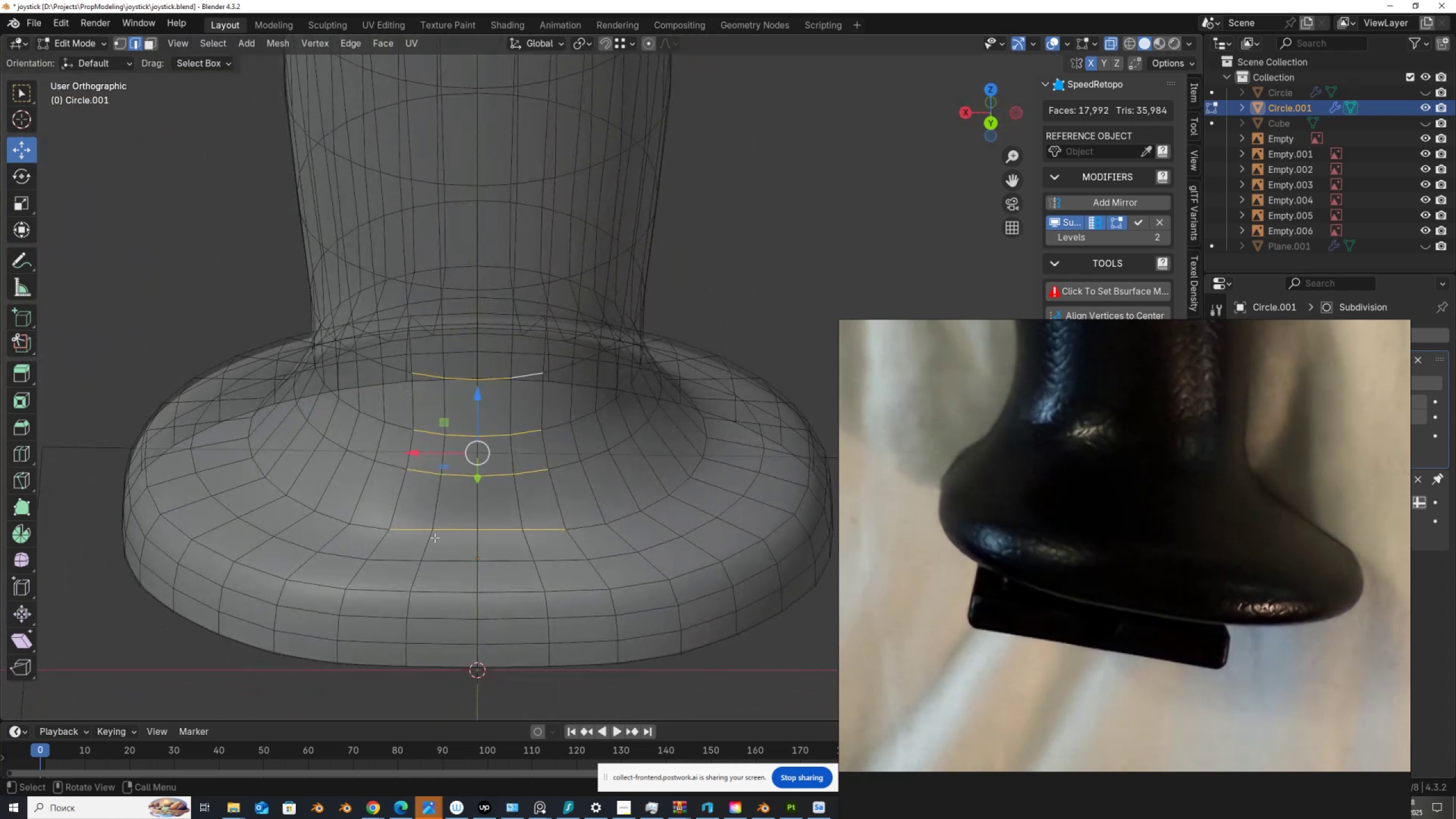 
key(Z)
 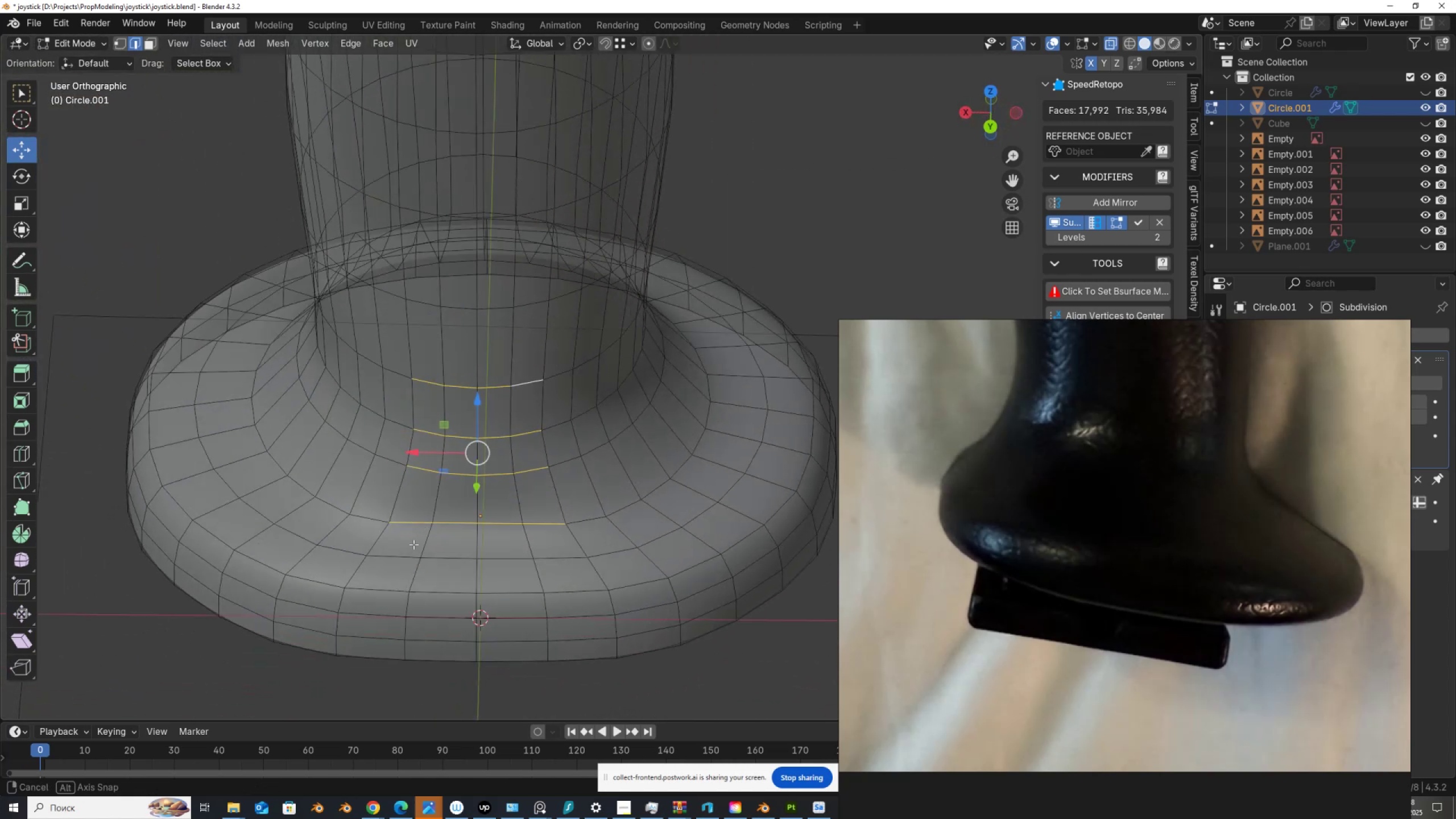 
scroll: coordinate [445, 545], scroll_direction: up, amount: 1.0
 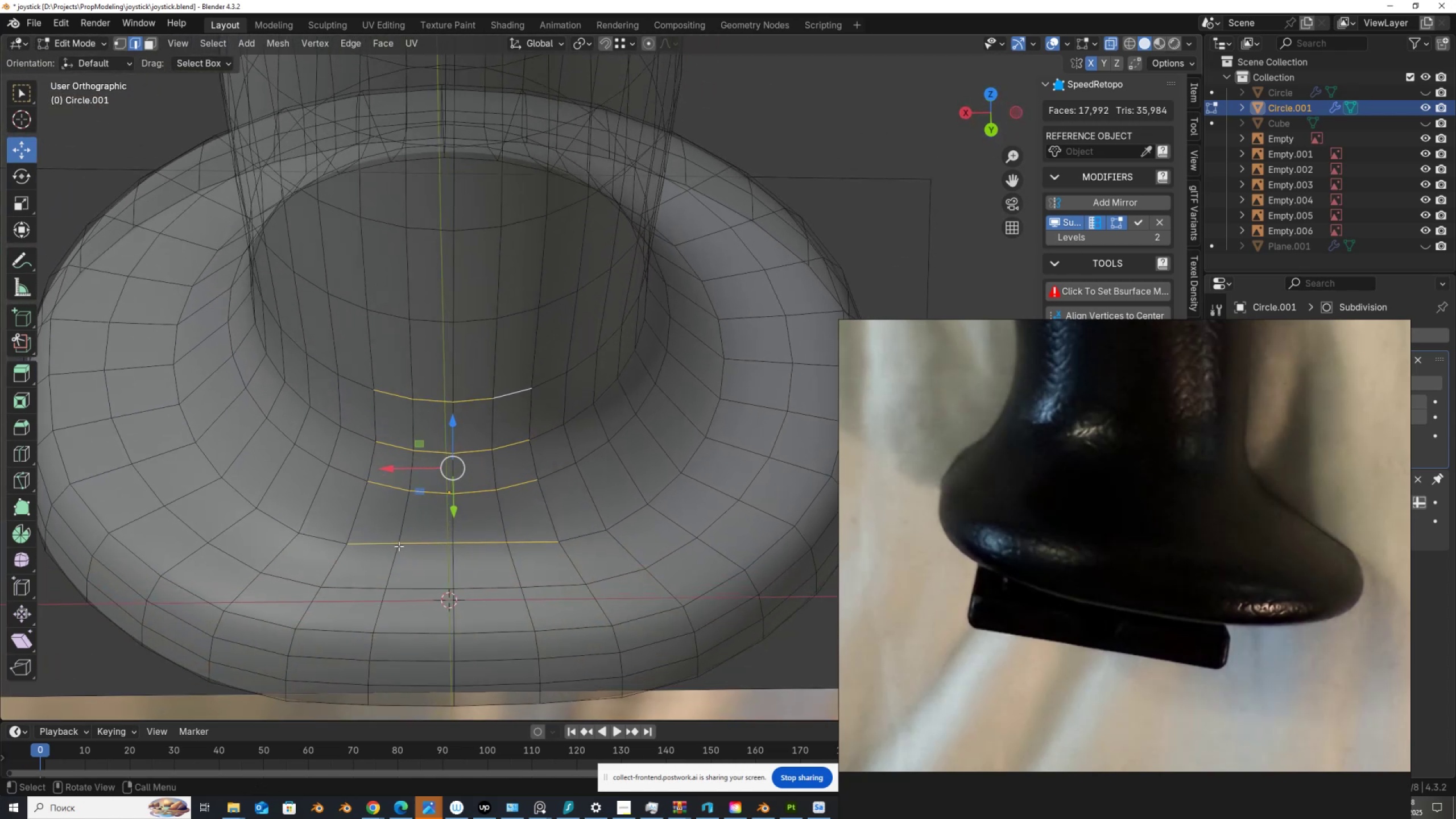 
left_click([421, 543])
 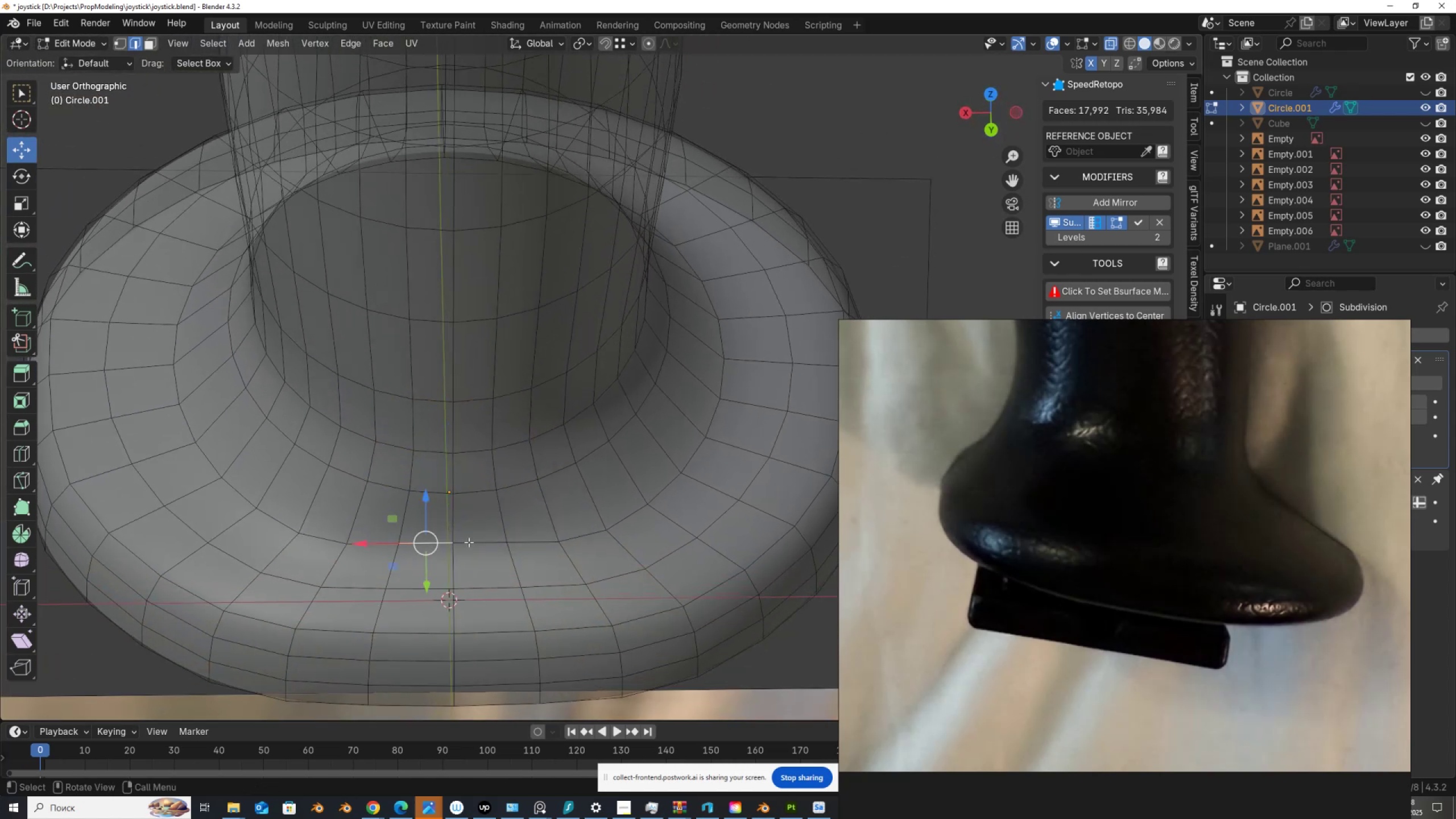 
key(Shift+ShiftLeft)
 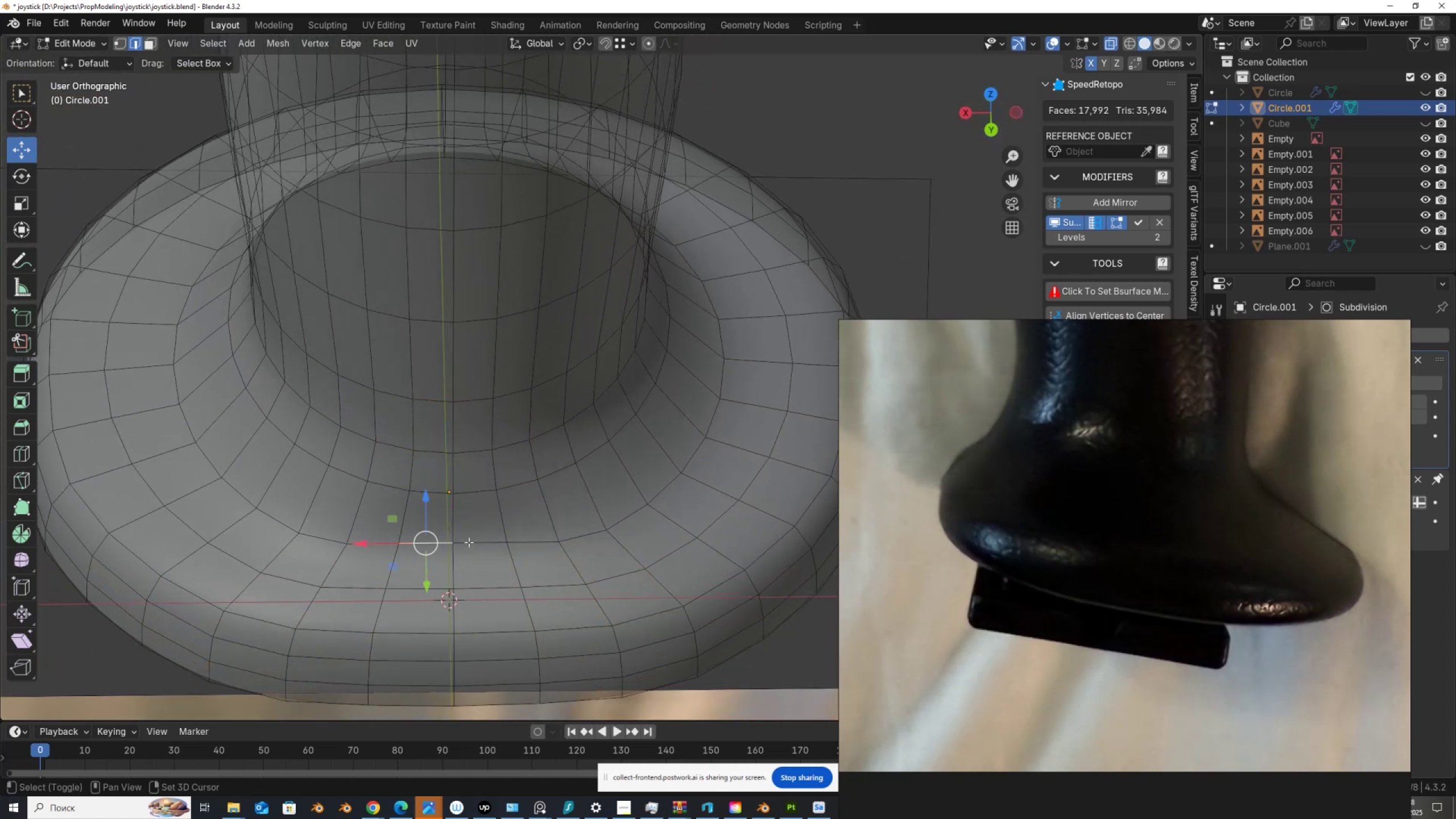 
left_click([469, 542])
 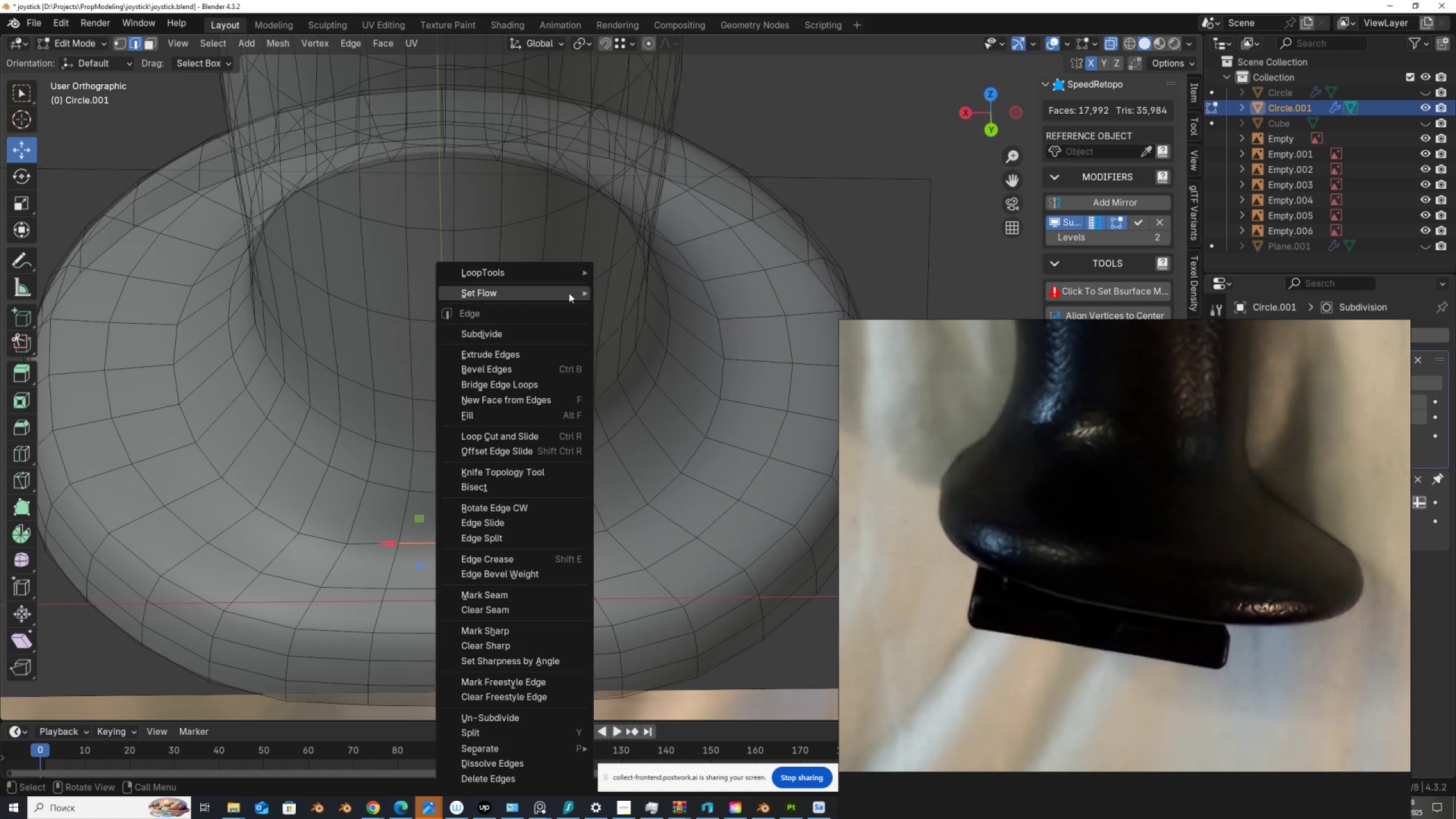 
left_click([619, 291])
 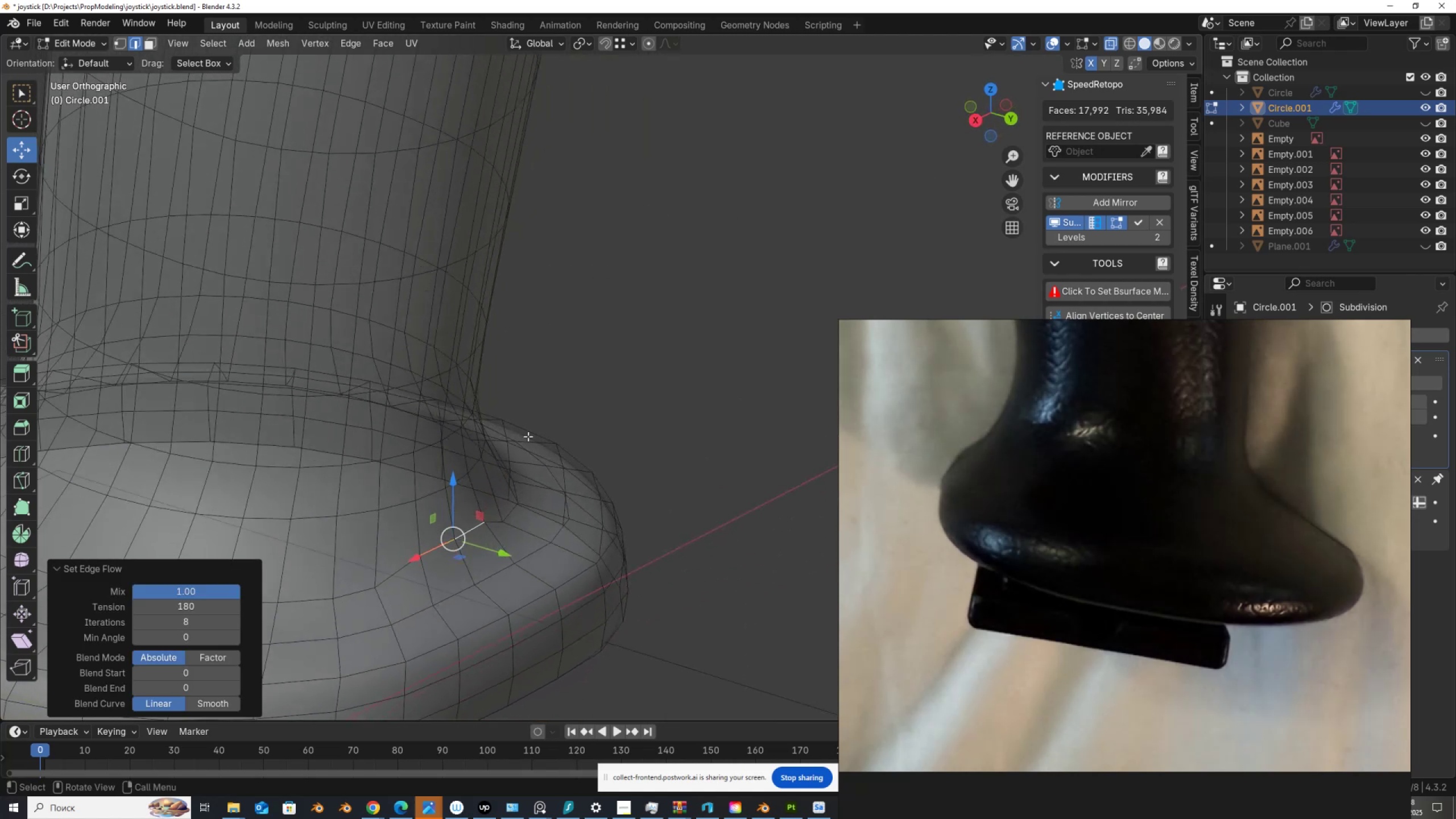 
left_click_drag(start_coordinate=[450, 482], to_coordinate=[369, 581])
 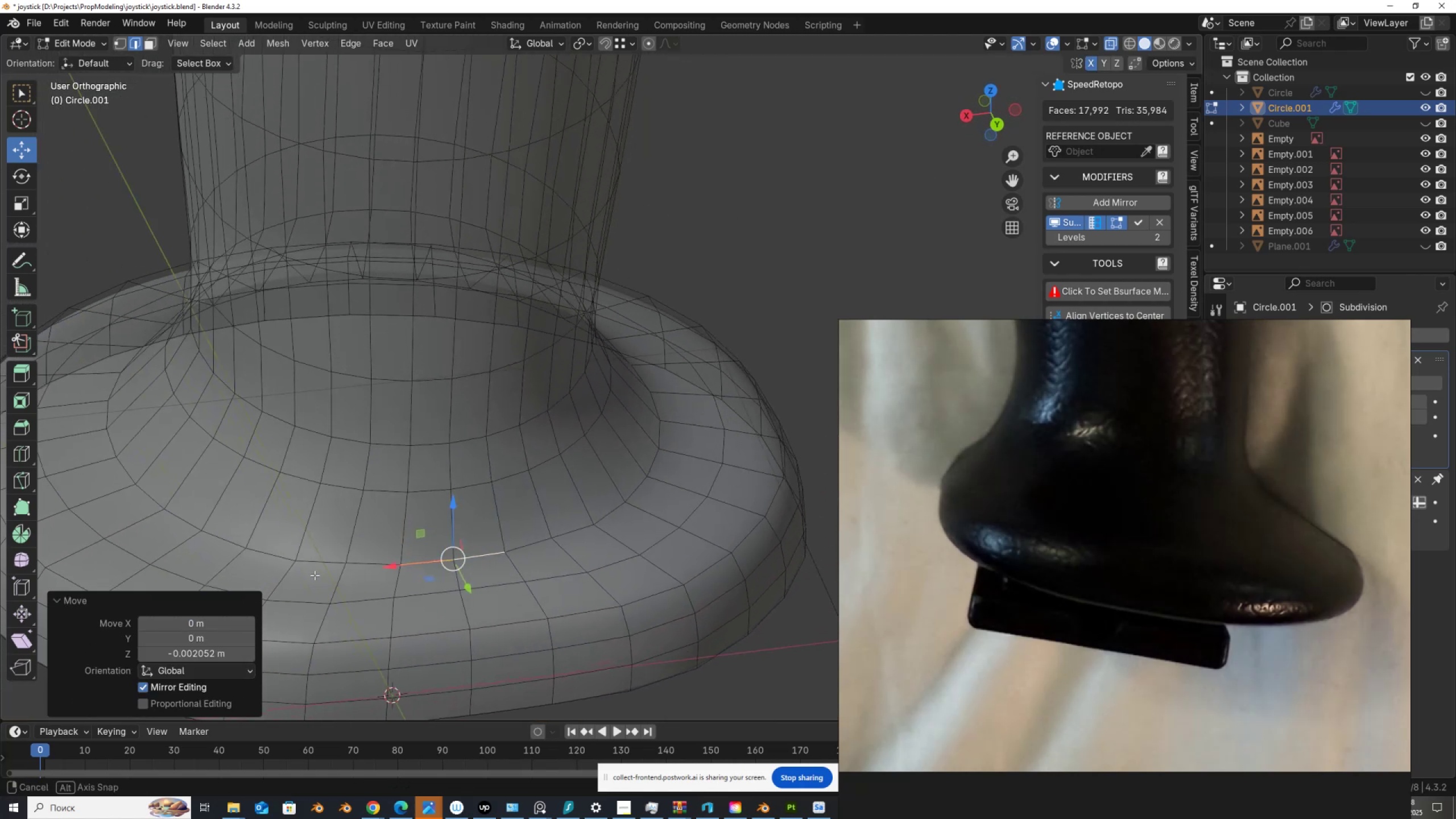 
hold_key(key=ControlLeft, duration=0.53)
 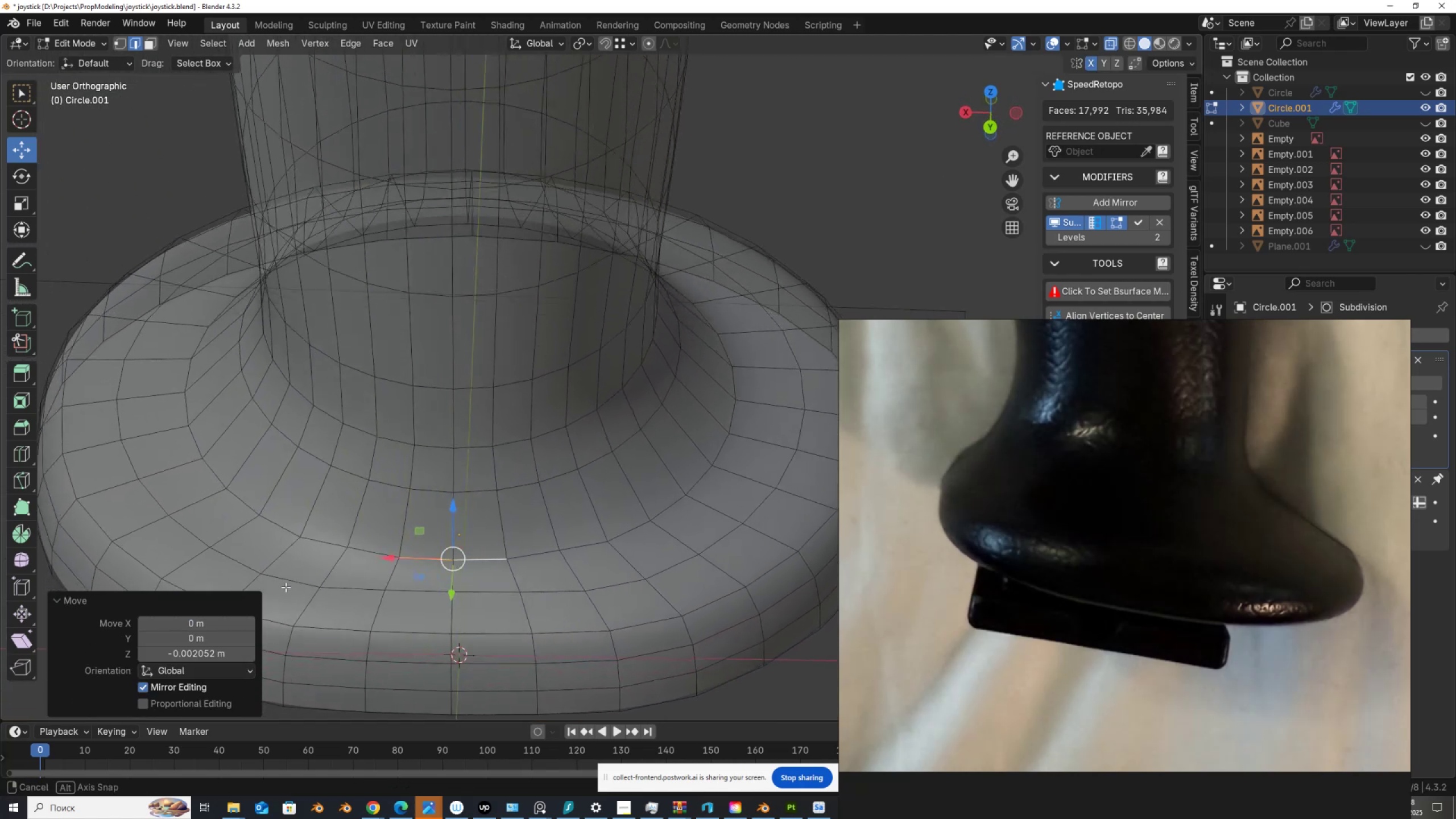 
hold_key(key=ShiftLeft, duration=0.36)
 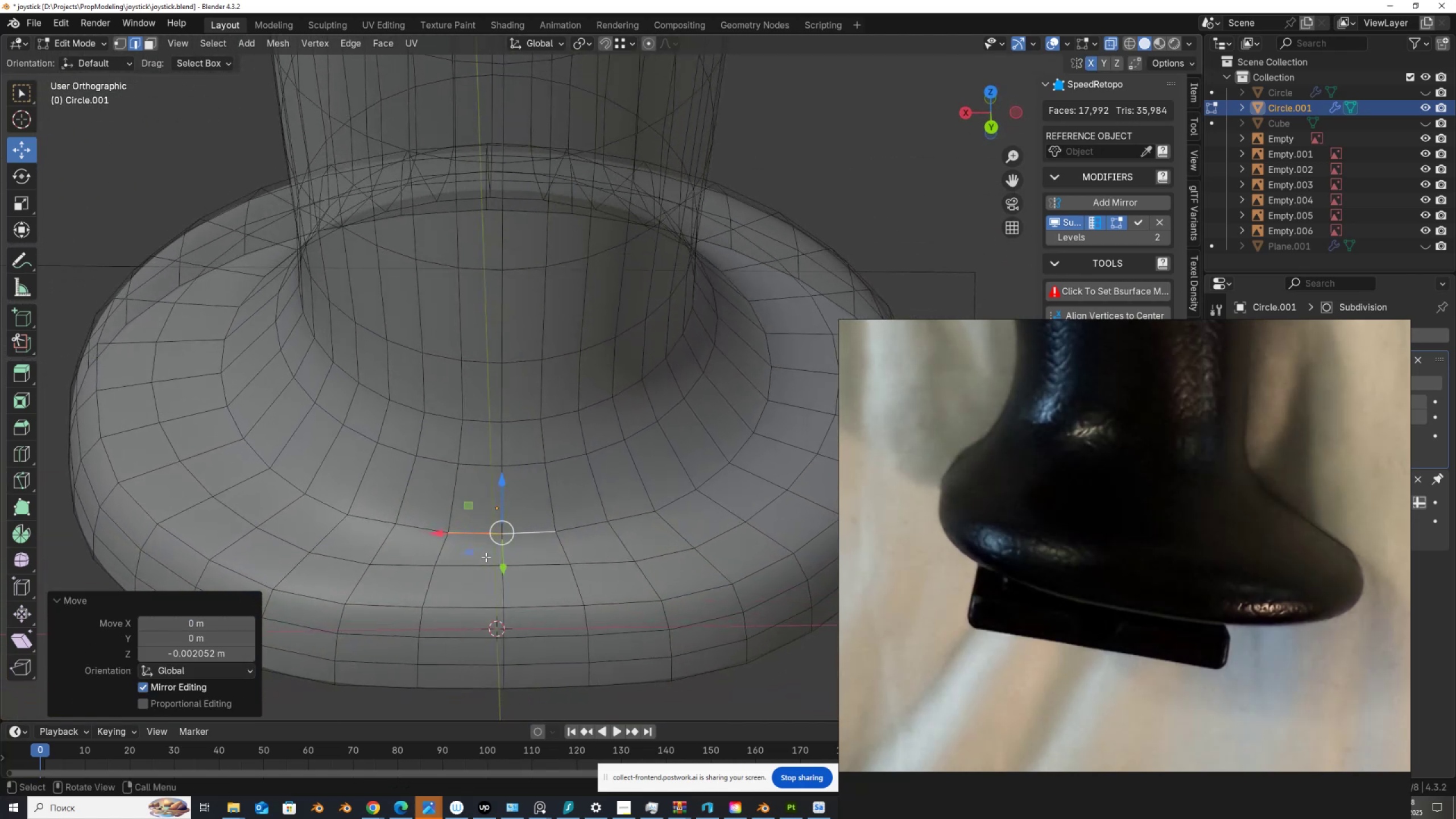 
left_click([463, 565])
 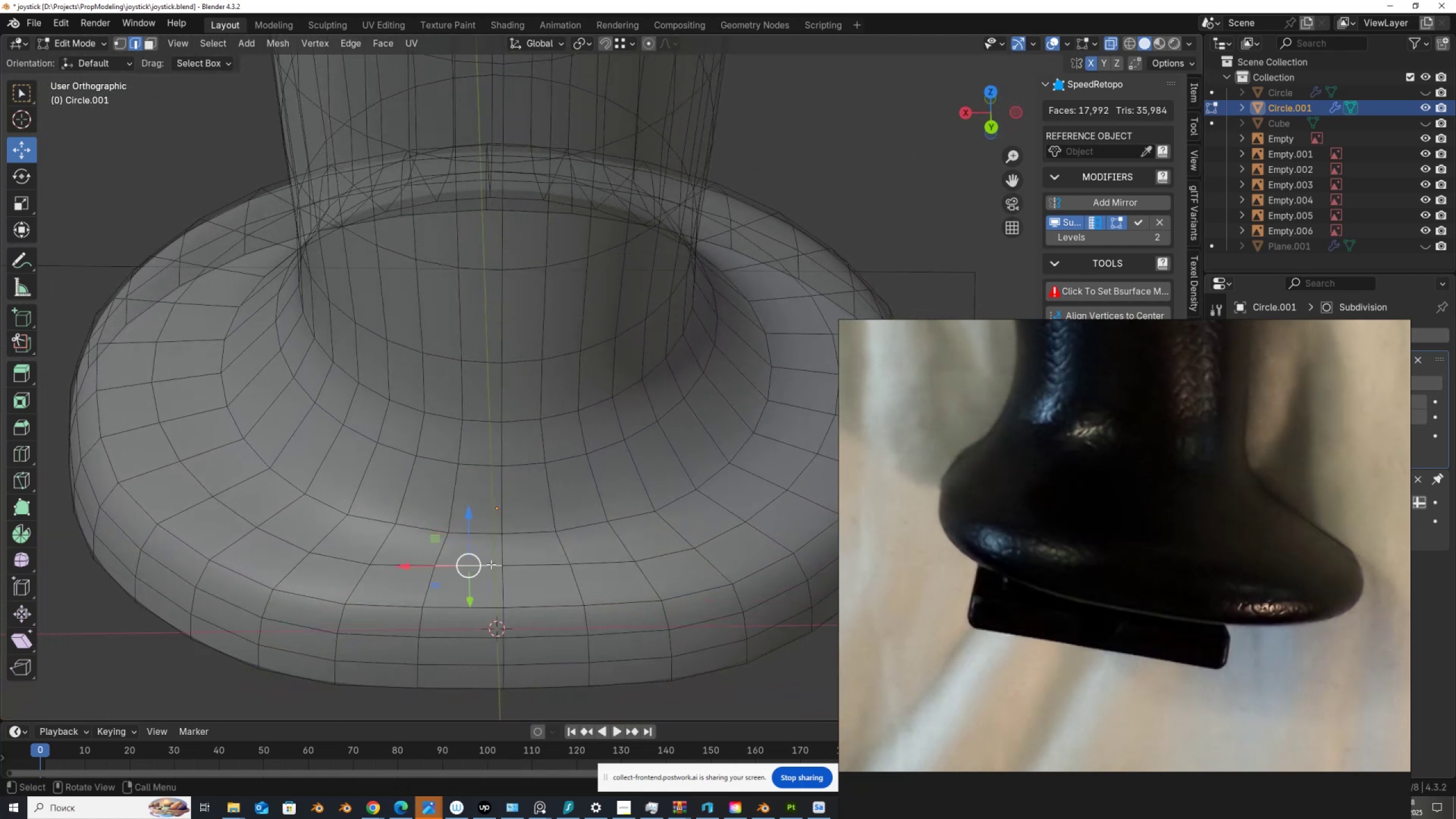 
hold_key(key=ShiftLeft, duration=0.47)
left_click([522, 564])
 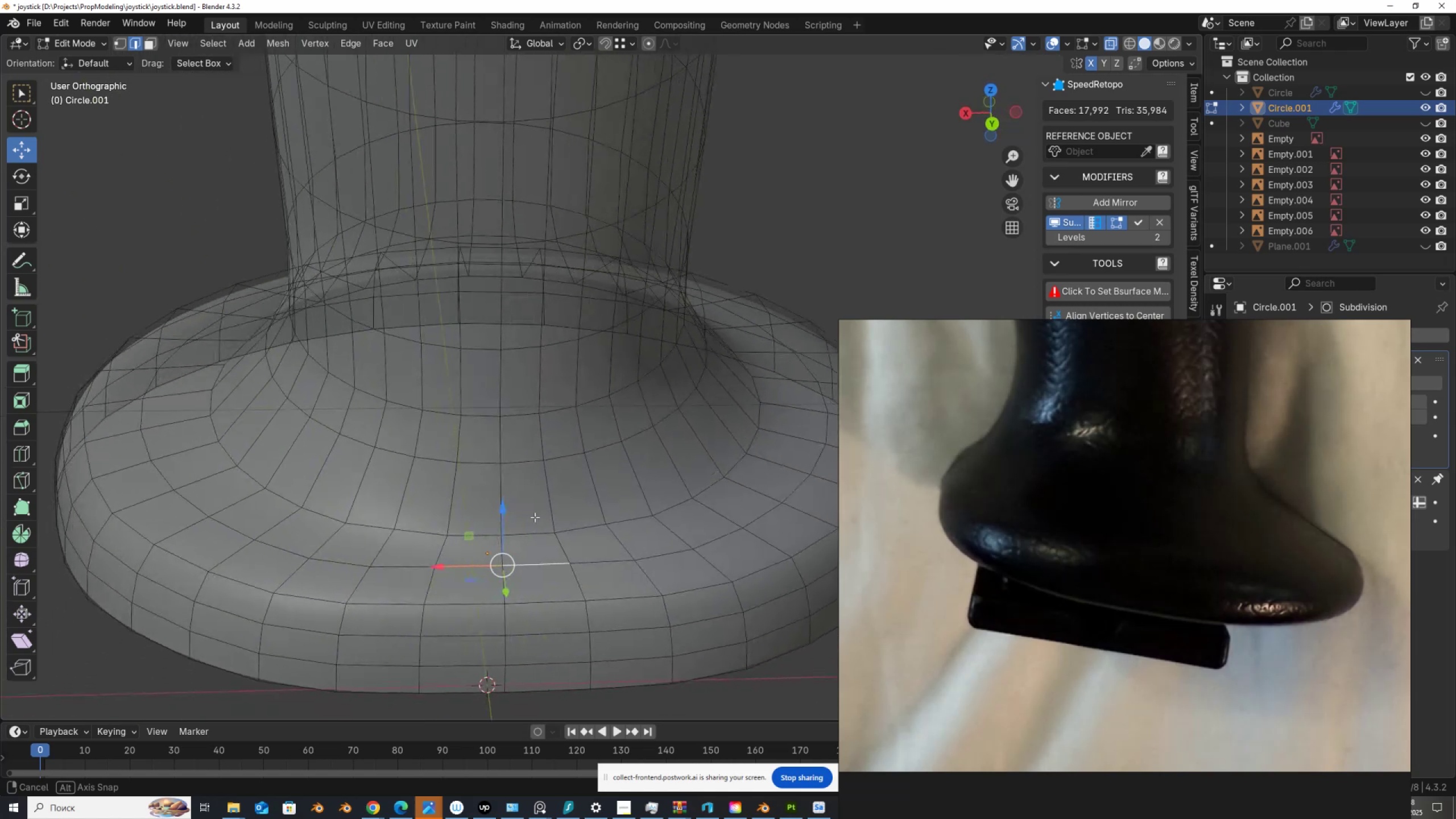 
right_click([377, 355])
 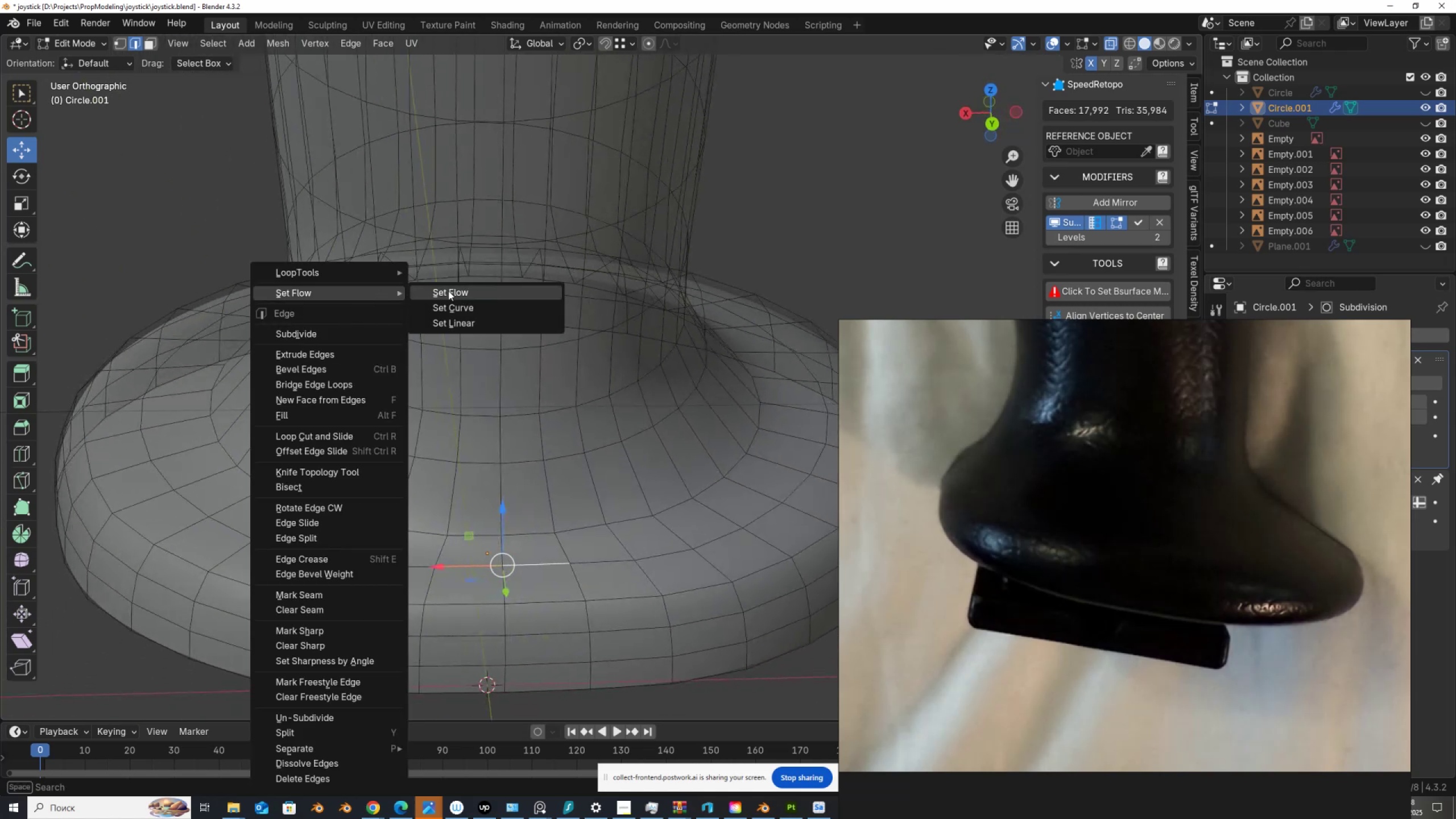 
left_click([448, 291])
 